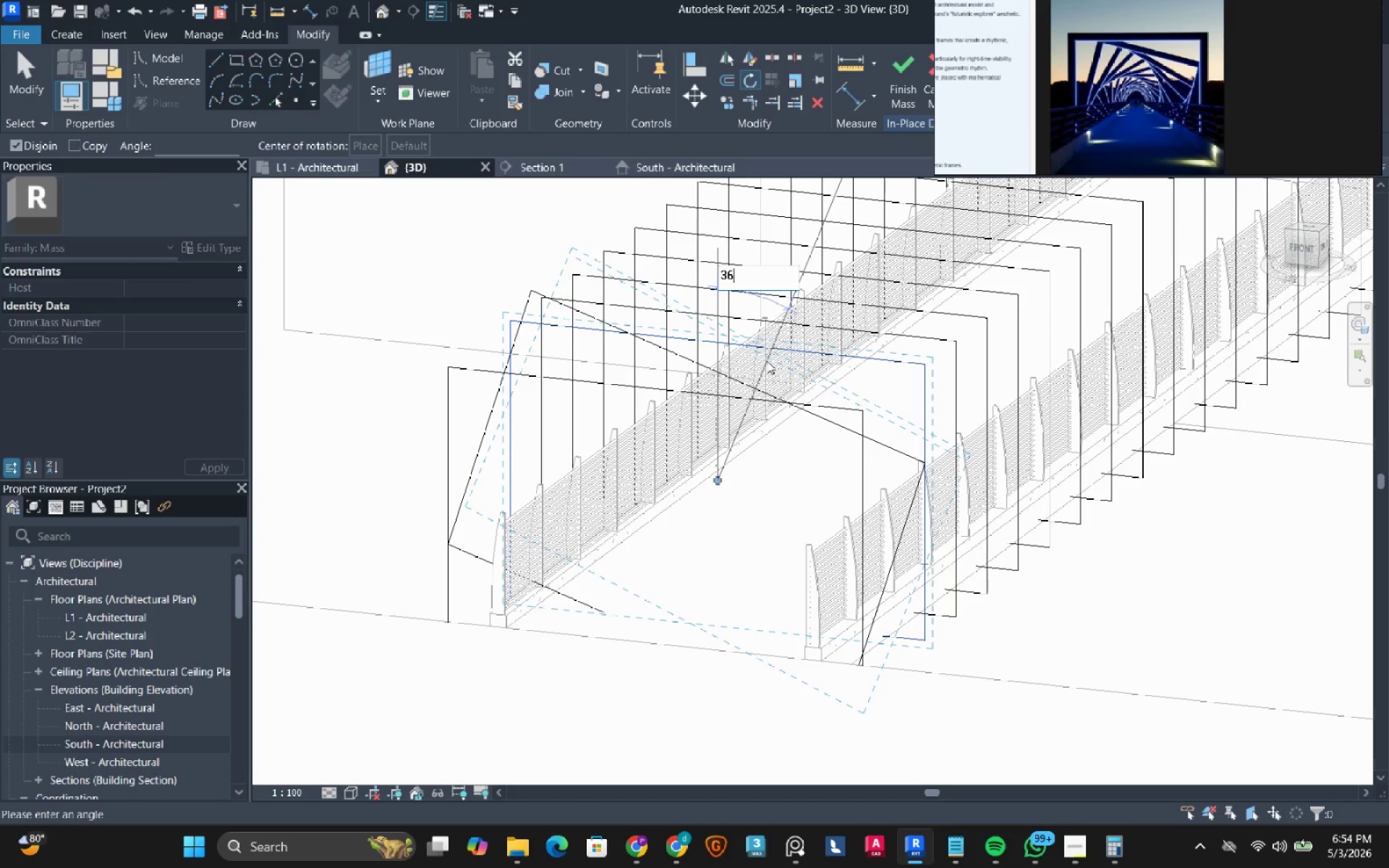 
key(NumpadEnter)
 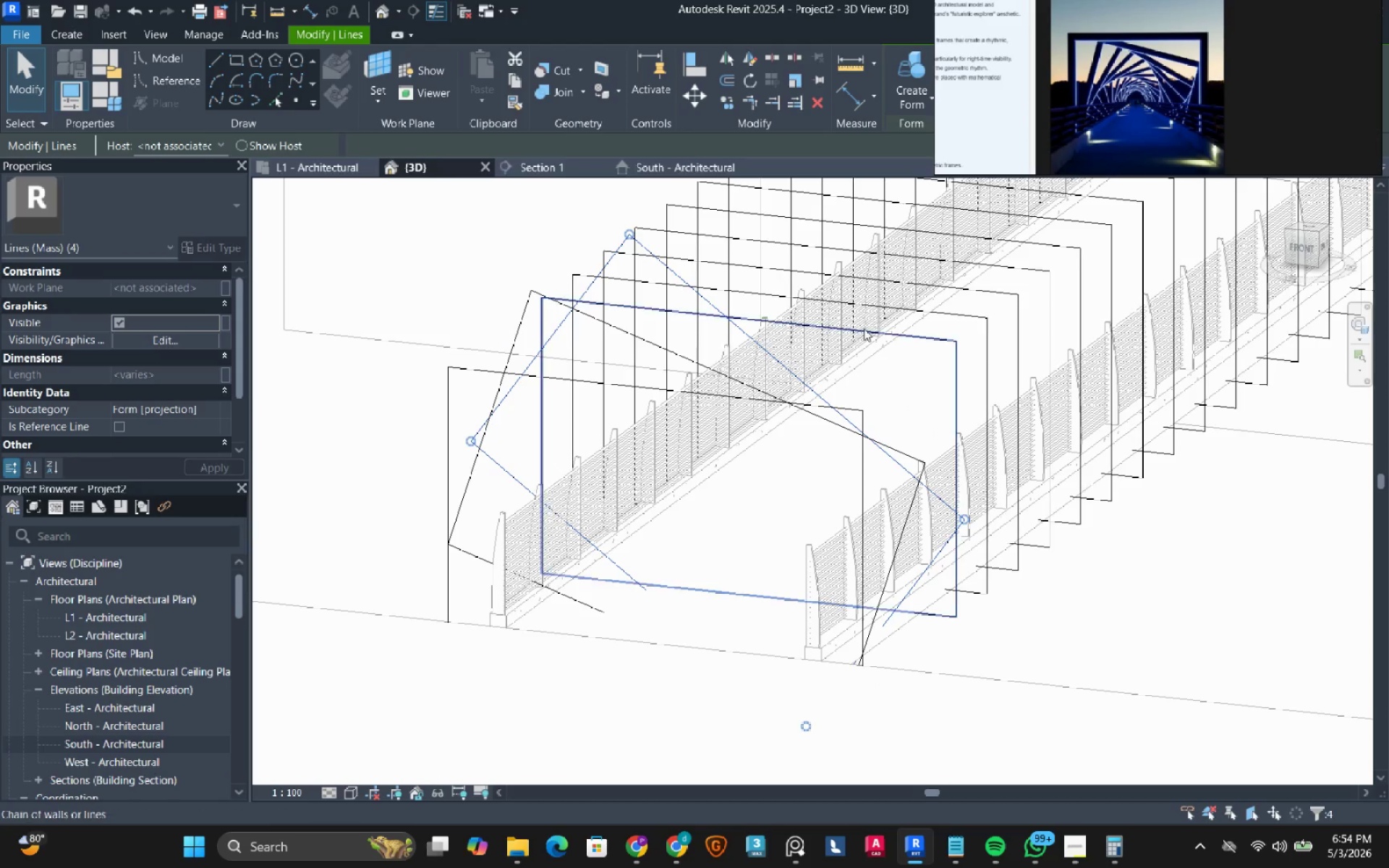 
left_click([861, 334])
 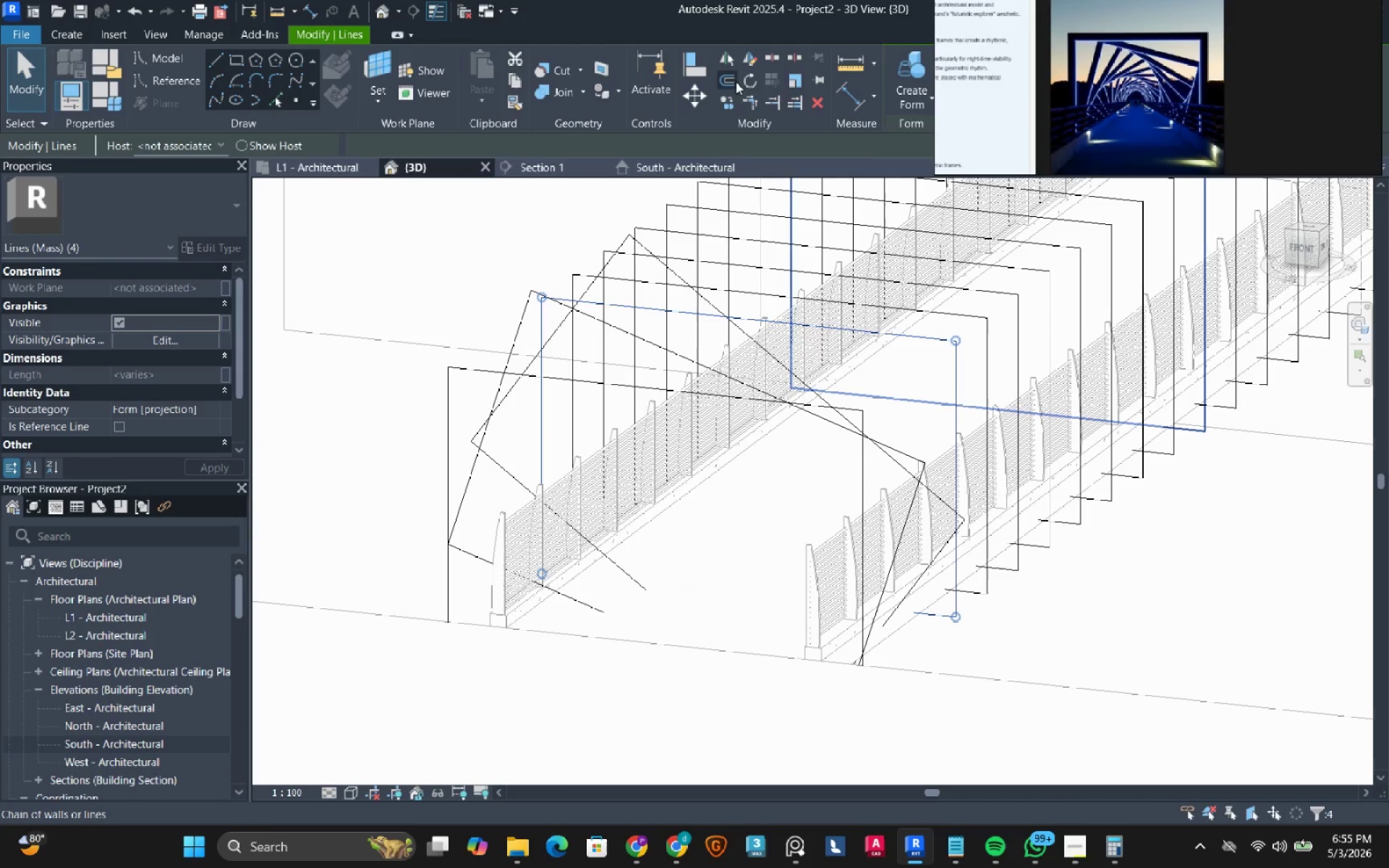 
left_click([754, 82])
 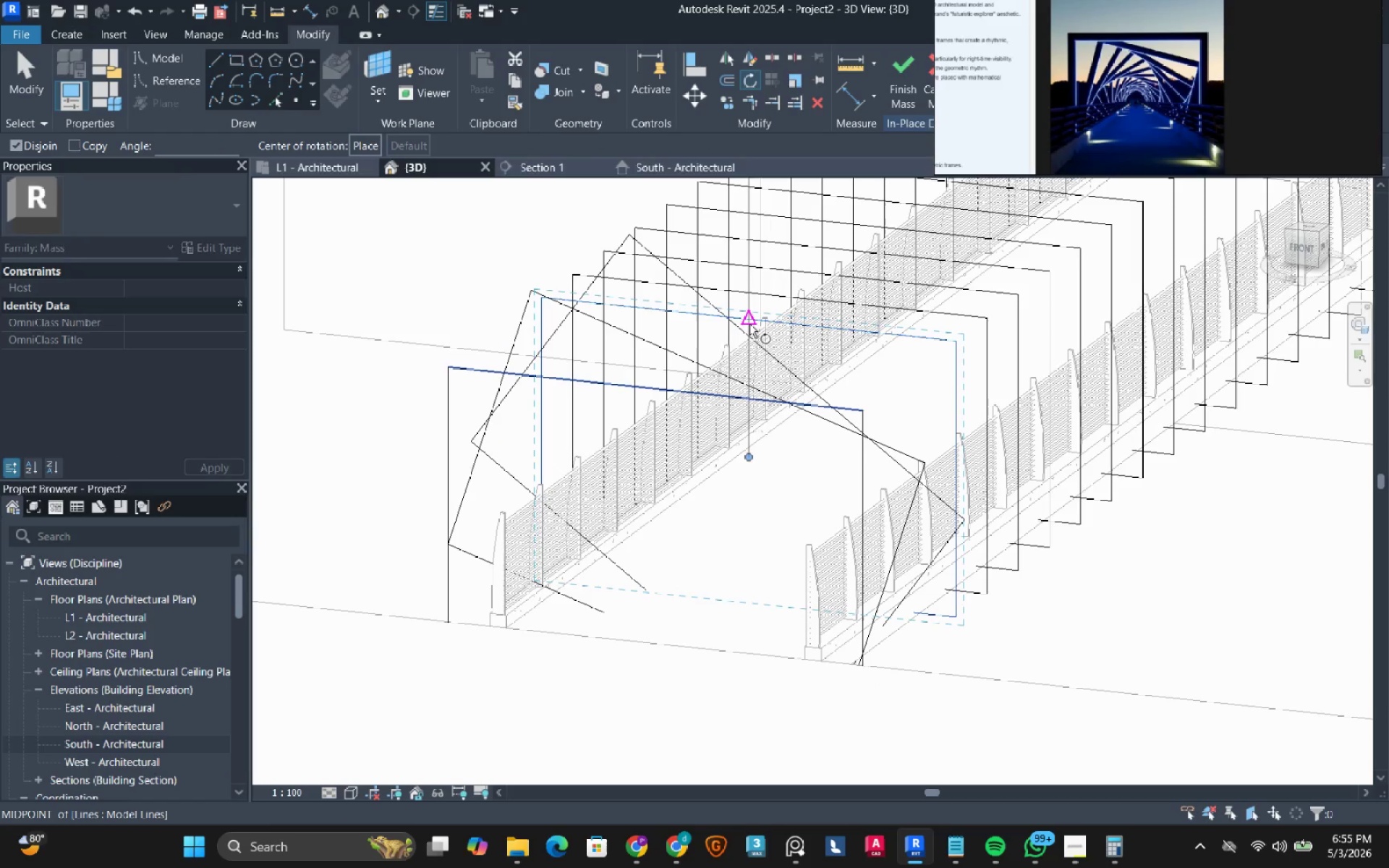 
left_click([749, 322])
 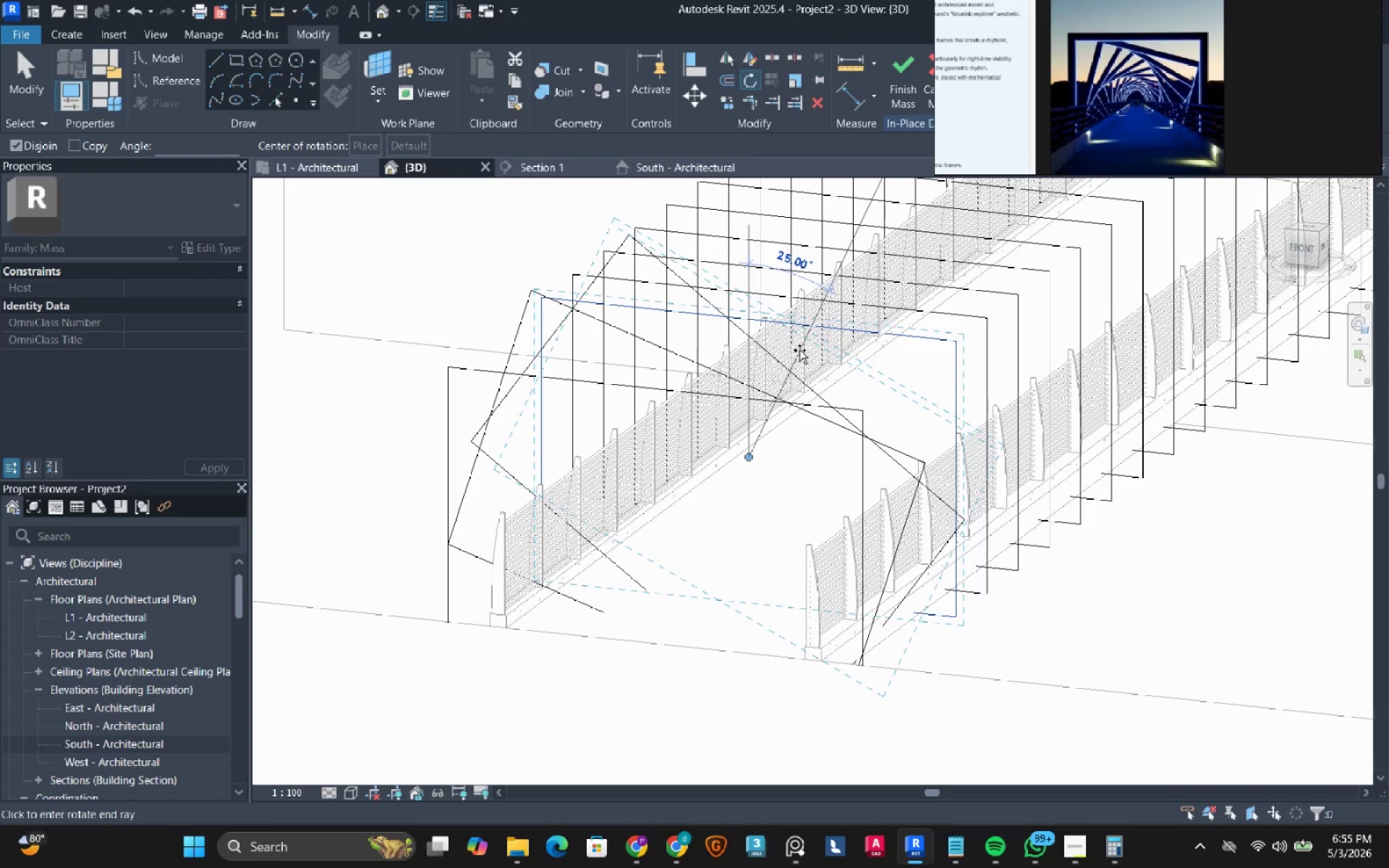 
wait(11.03)
 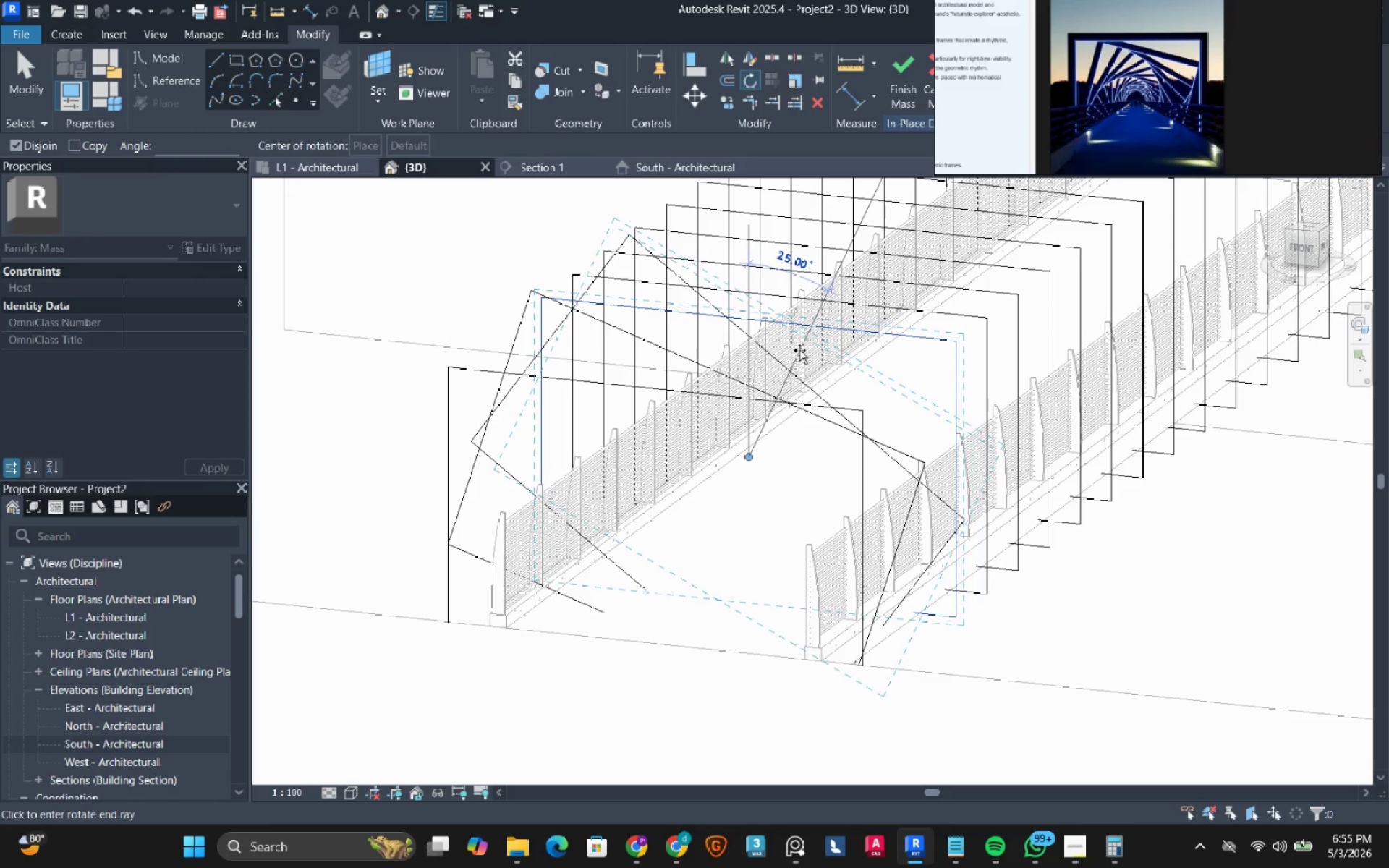 
key(Numpad5)
 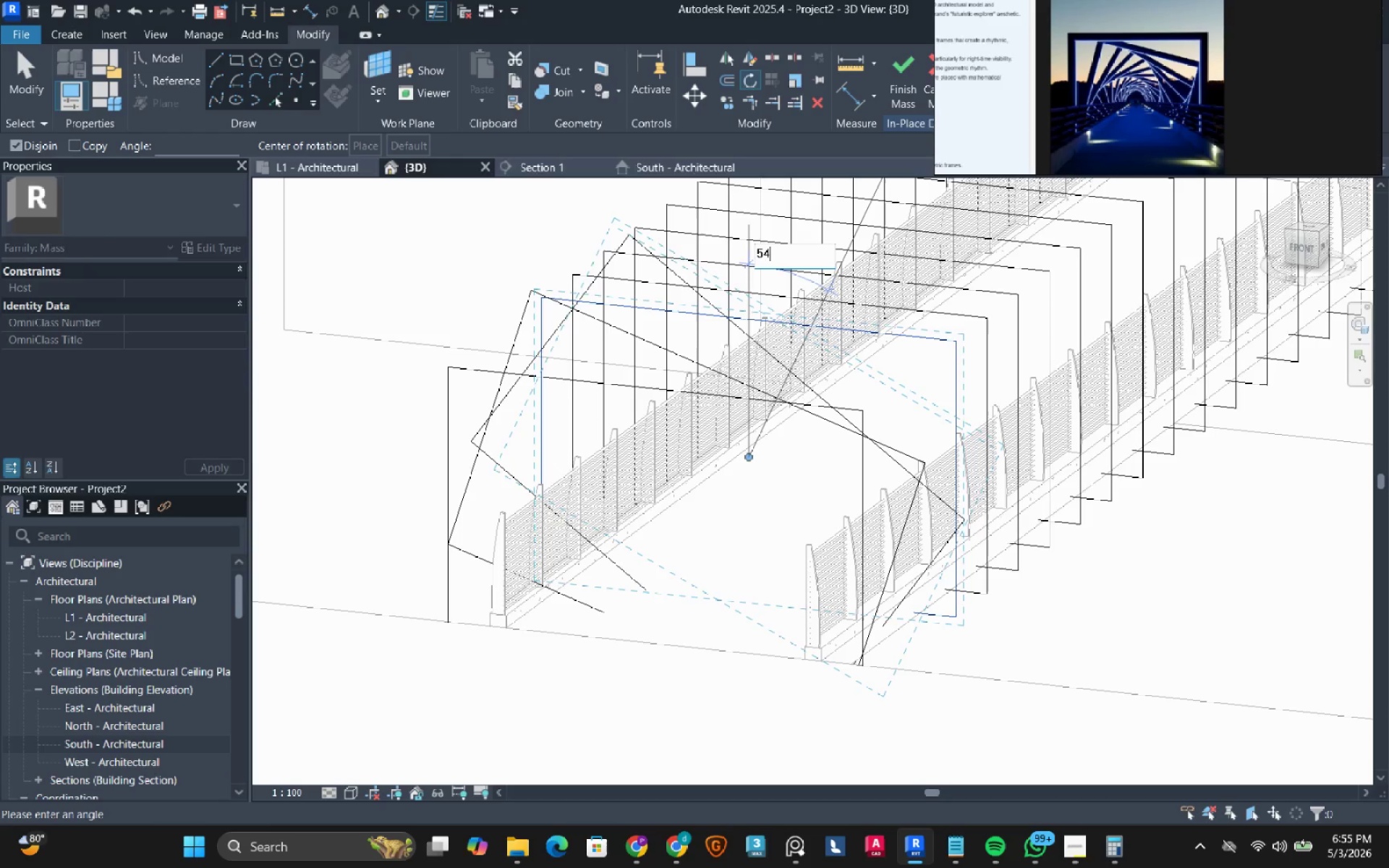 
key(Numpad4)
 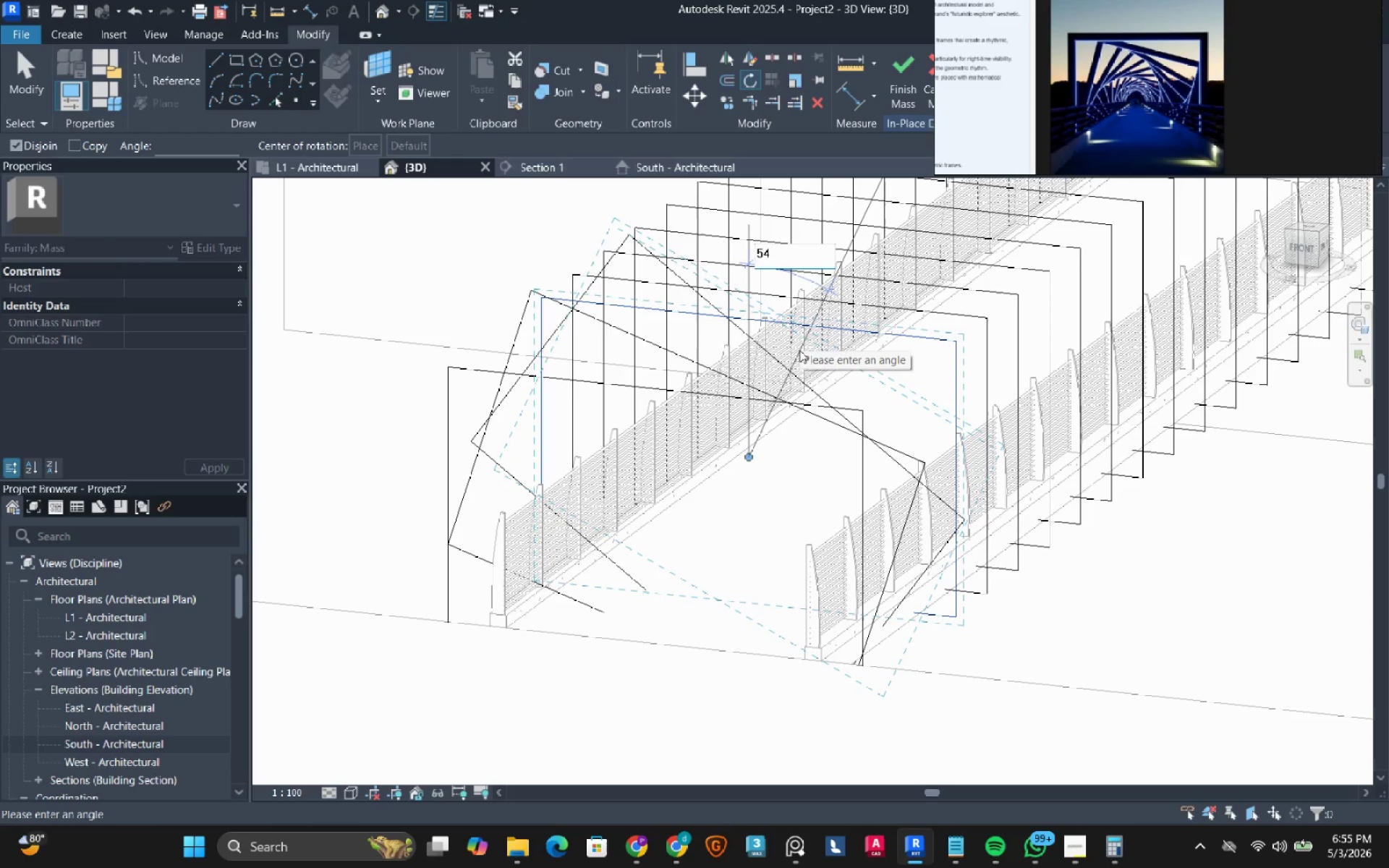 
key(NumpadEnter)
 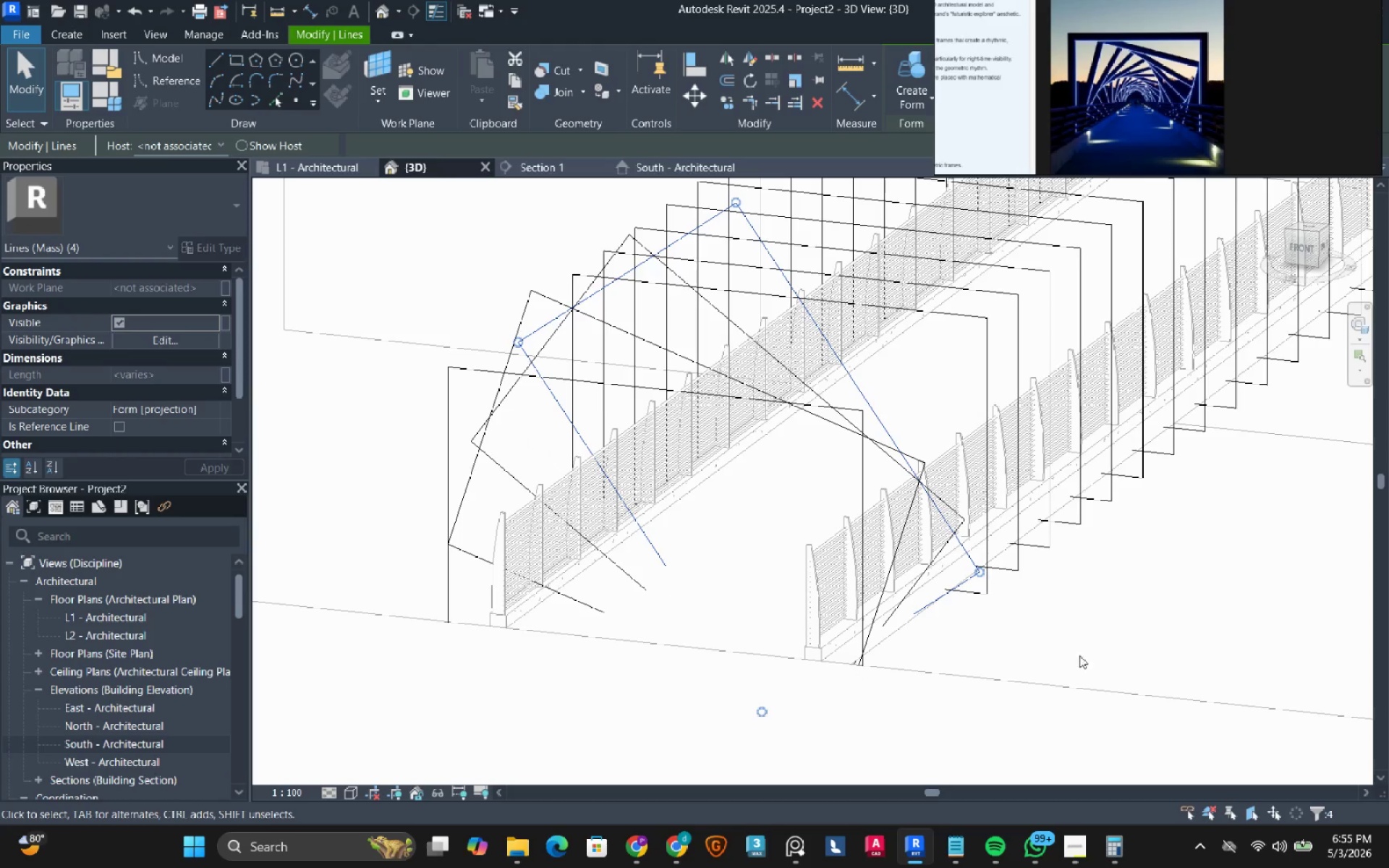 
left_click([1113, 846])
 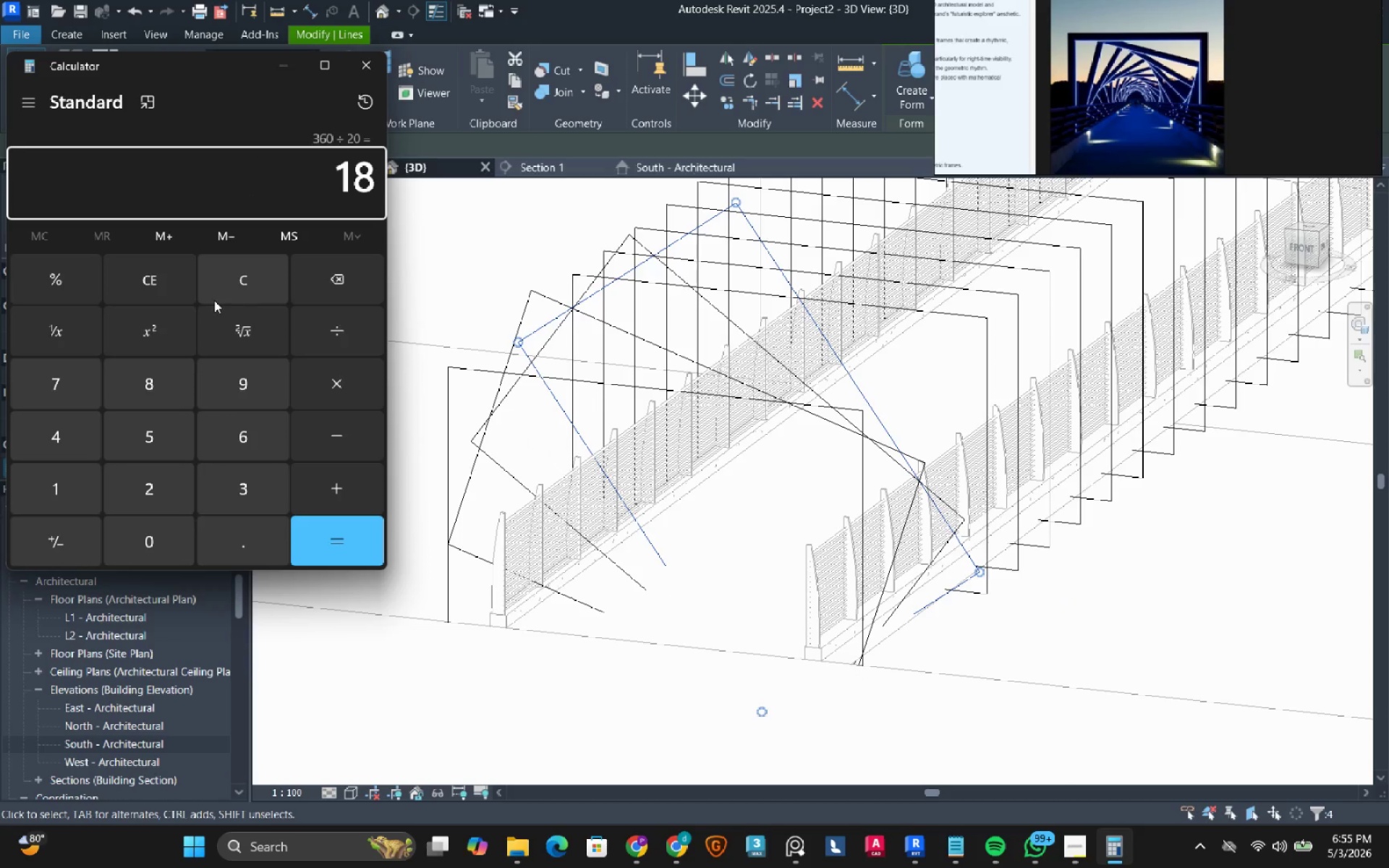 
left_click([227, 293])
 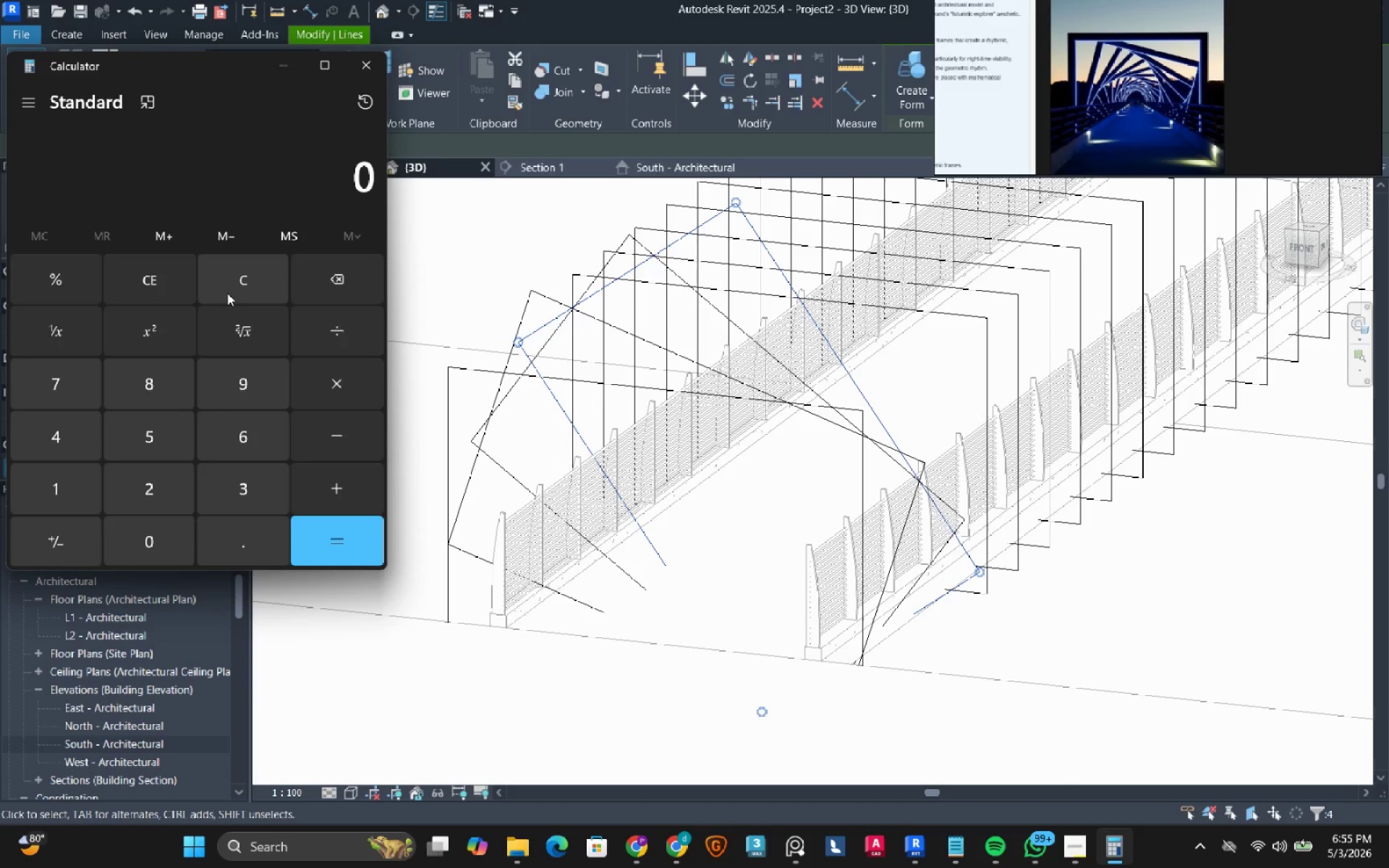 
key(Numpad3)
 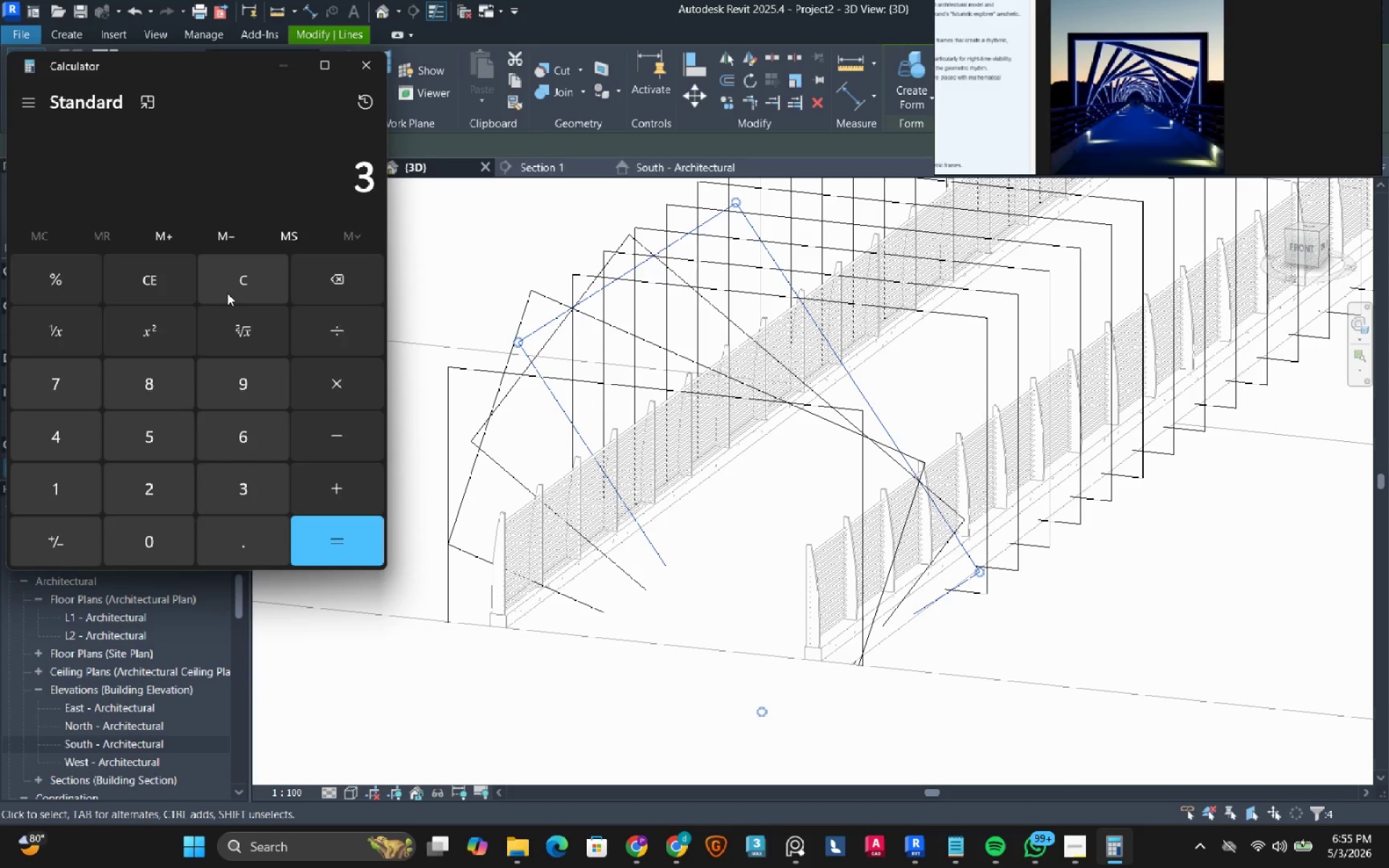 
key(Numpad6)
 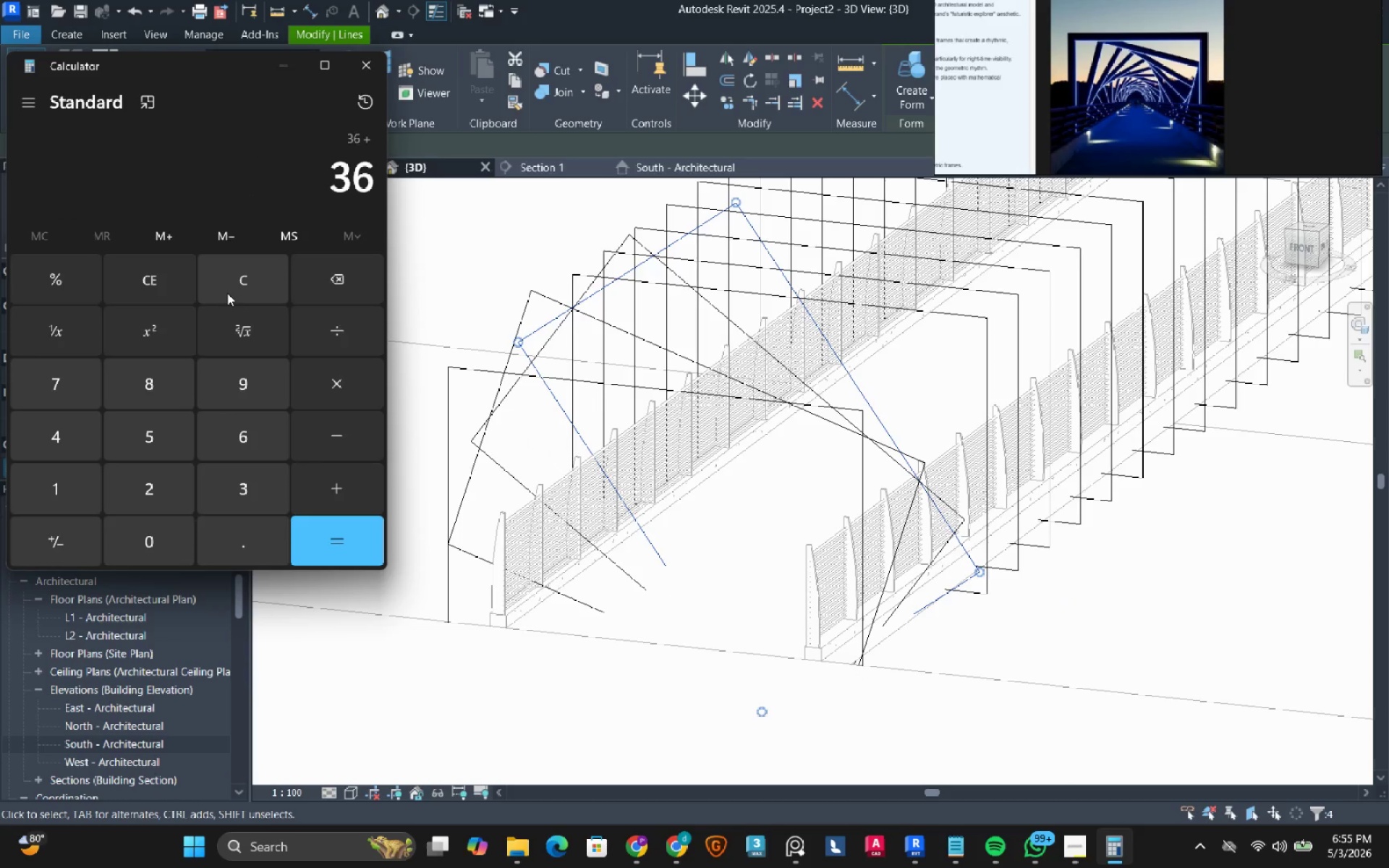 
key(NumpadAdd)
 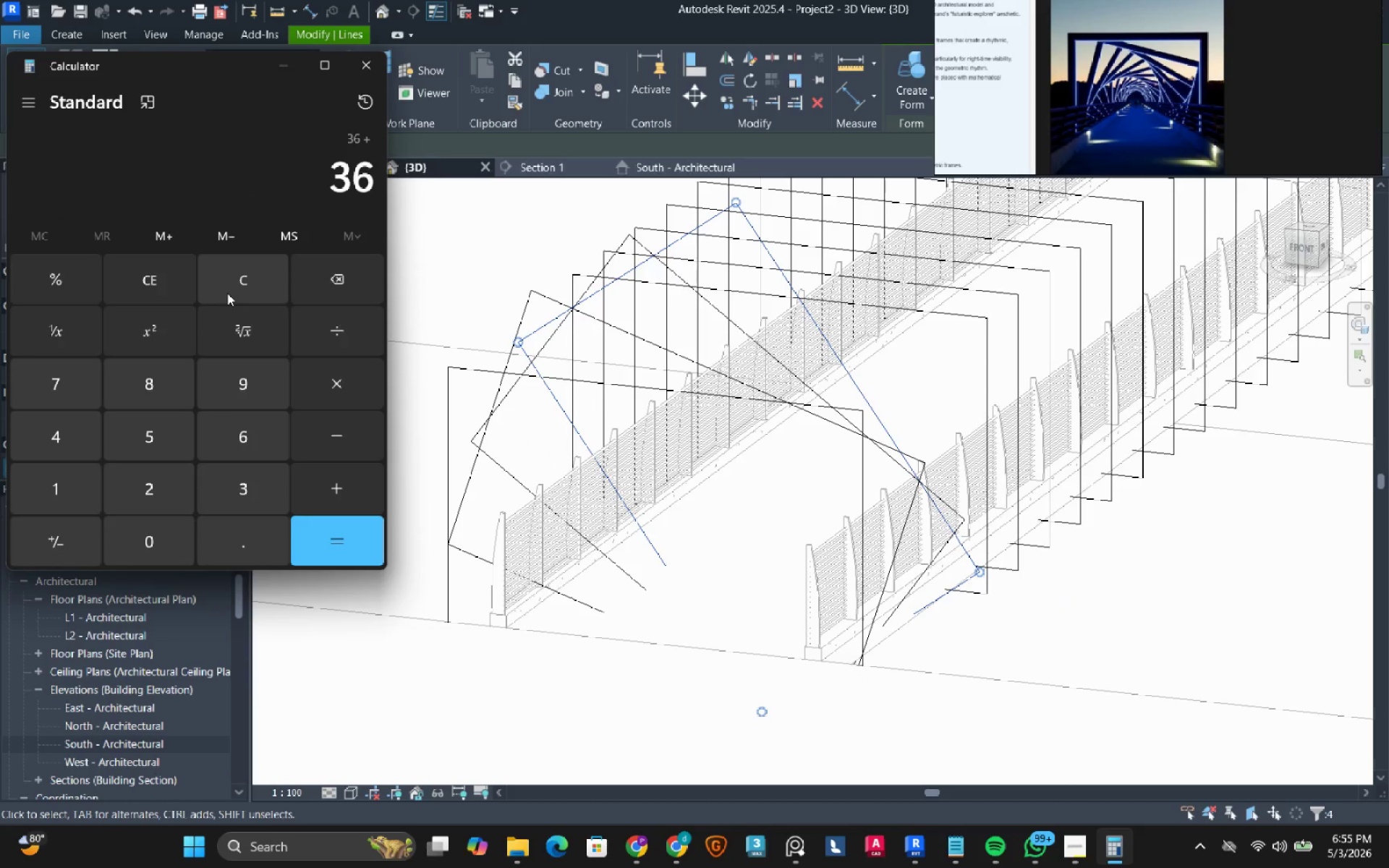 
key(Numpad1)
 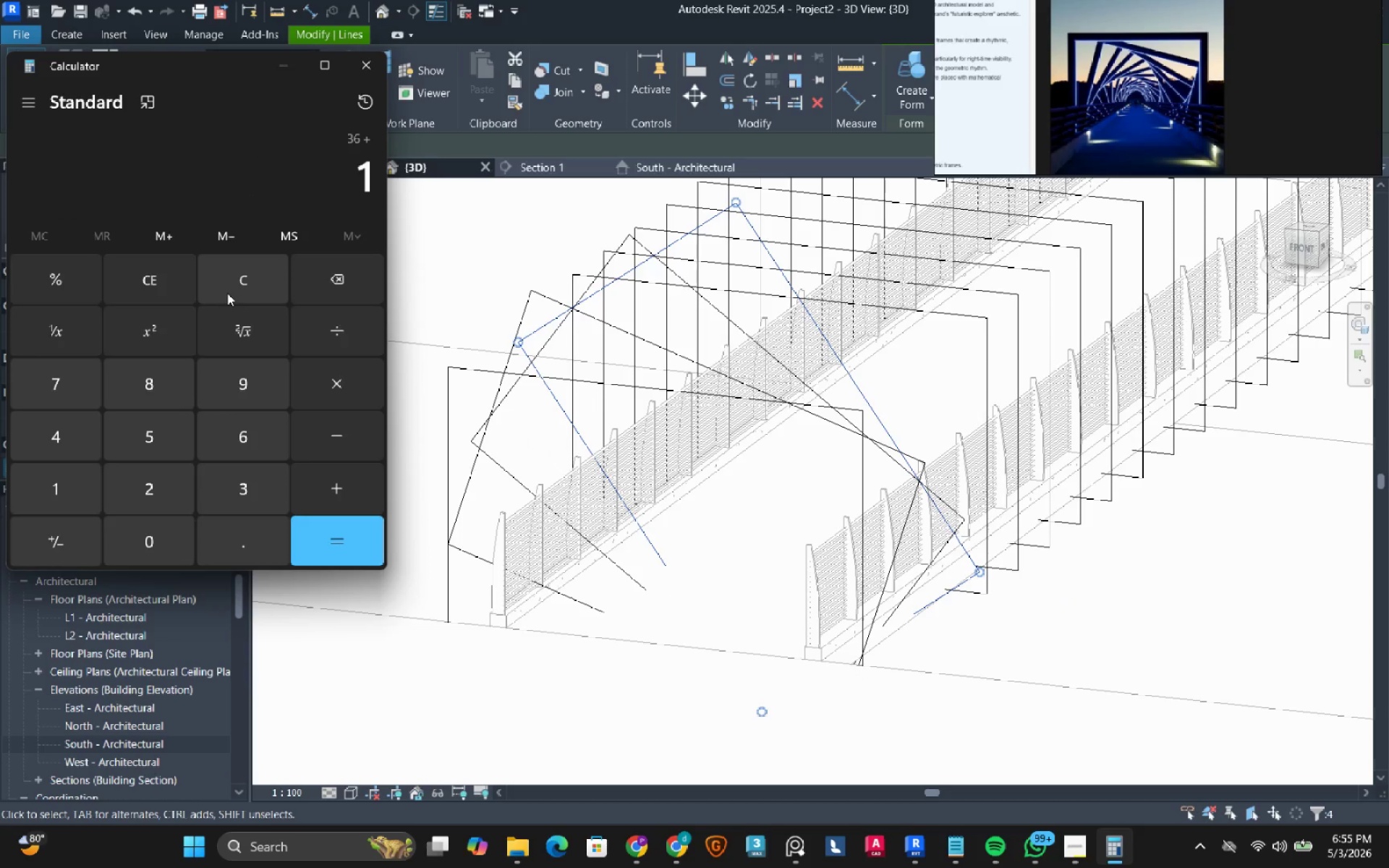 
key(Numpad8)
 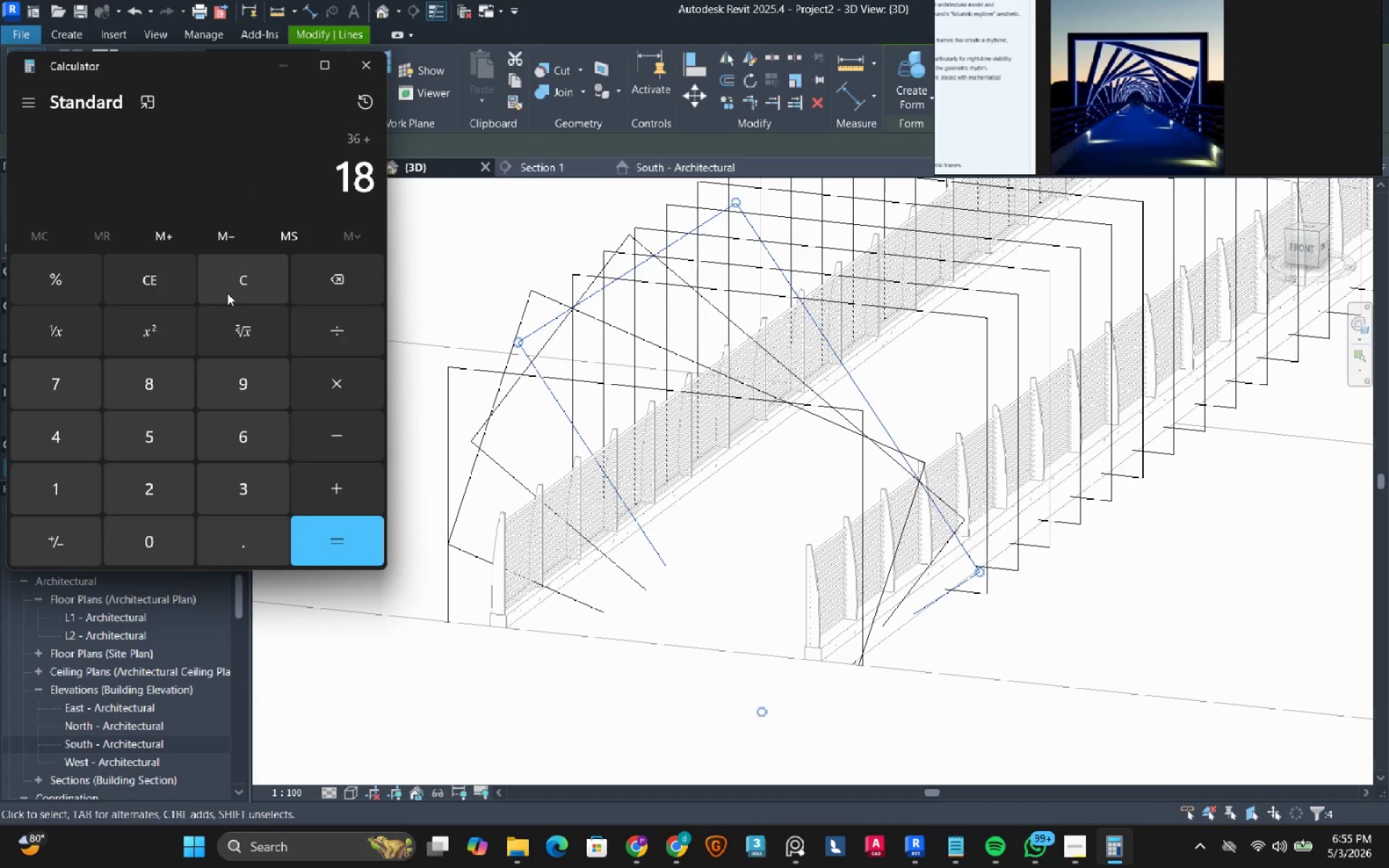 
key(NumpadEnter)
 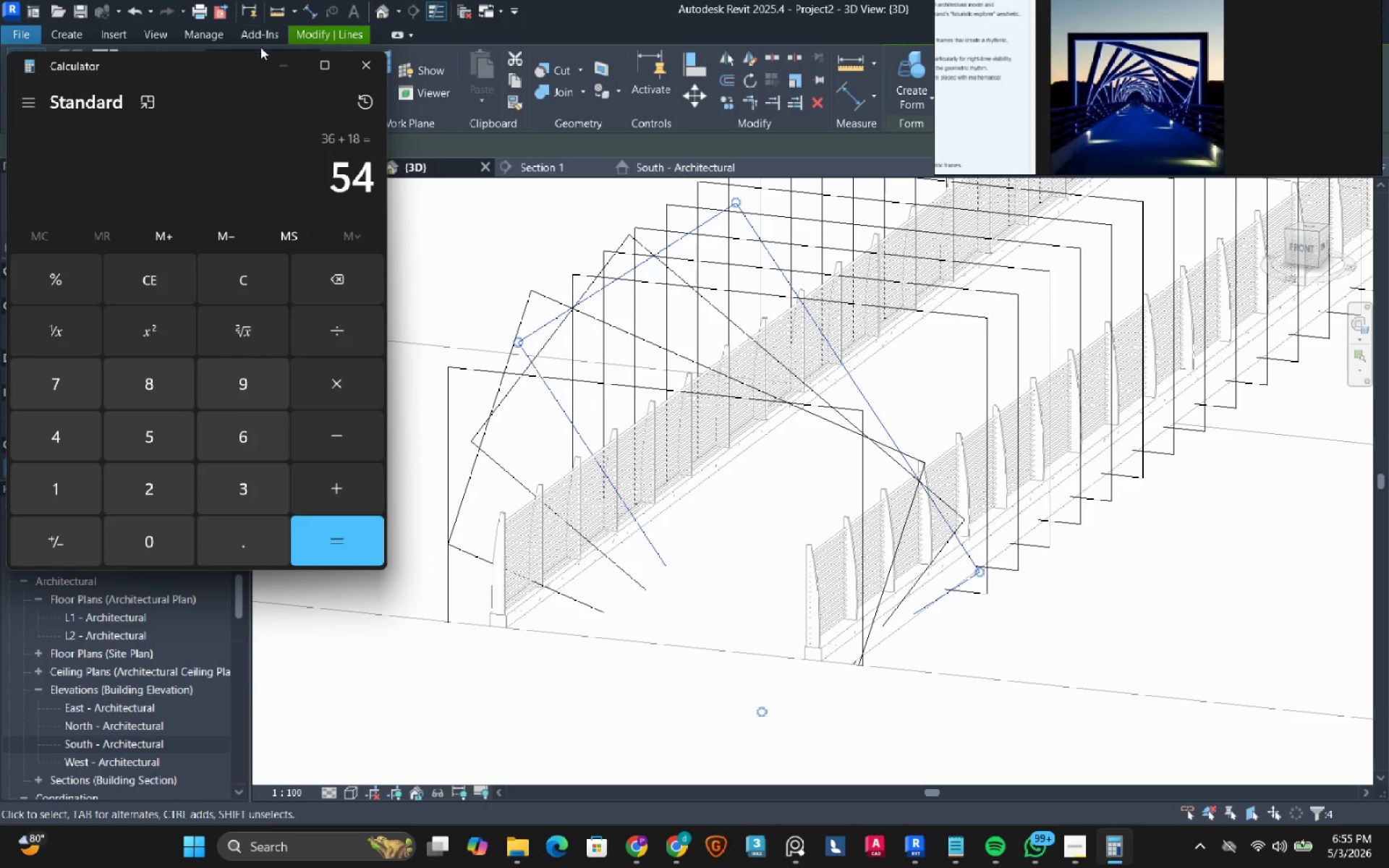 
left_click([273, 62])
 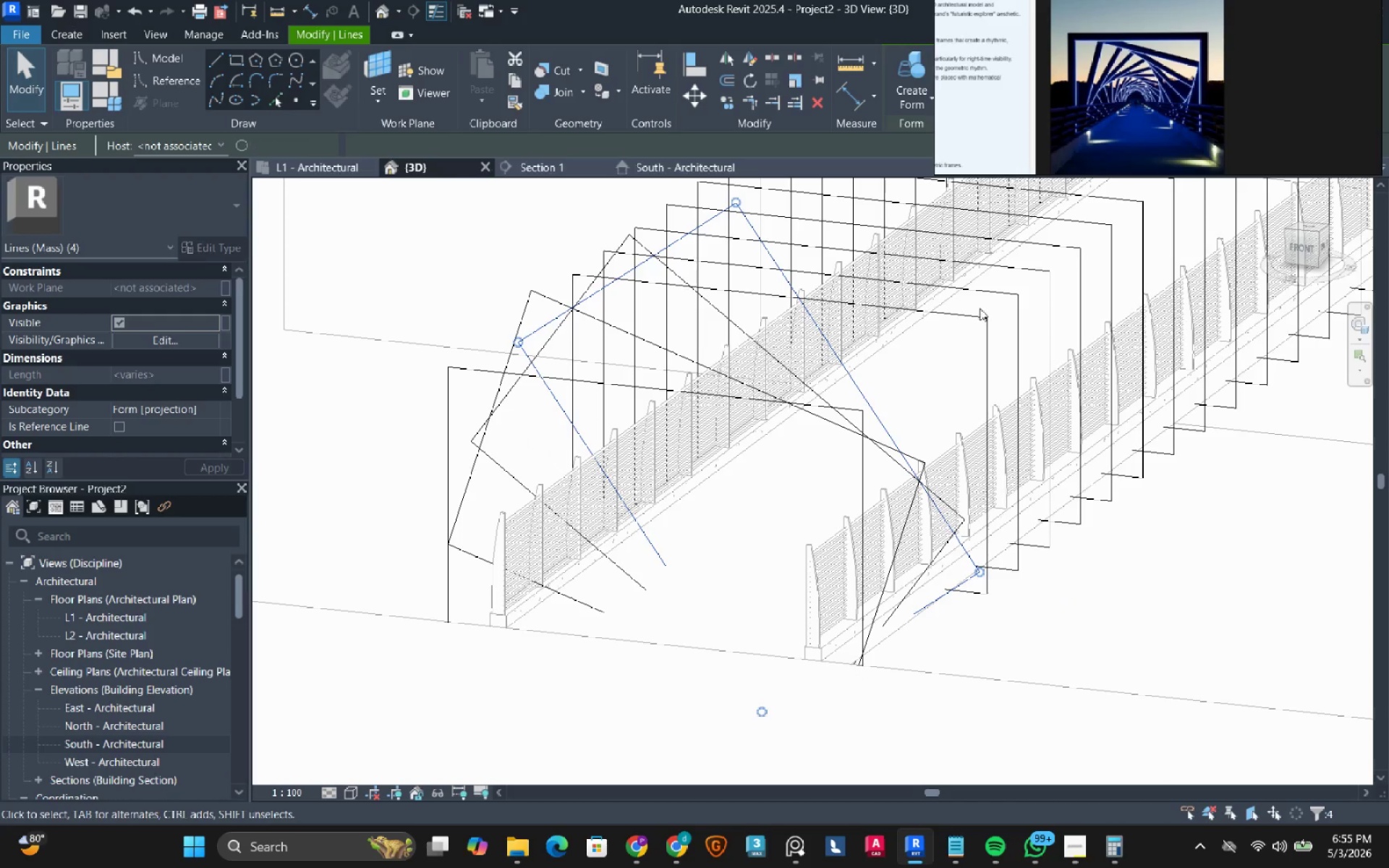 
left_click([942, 321])
 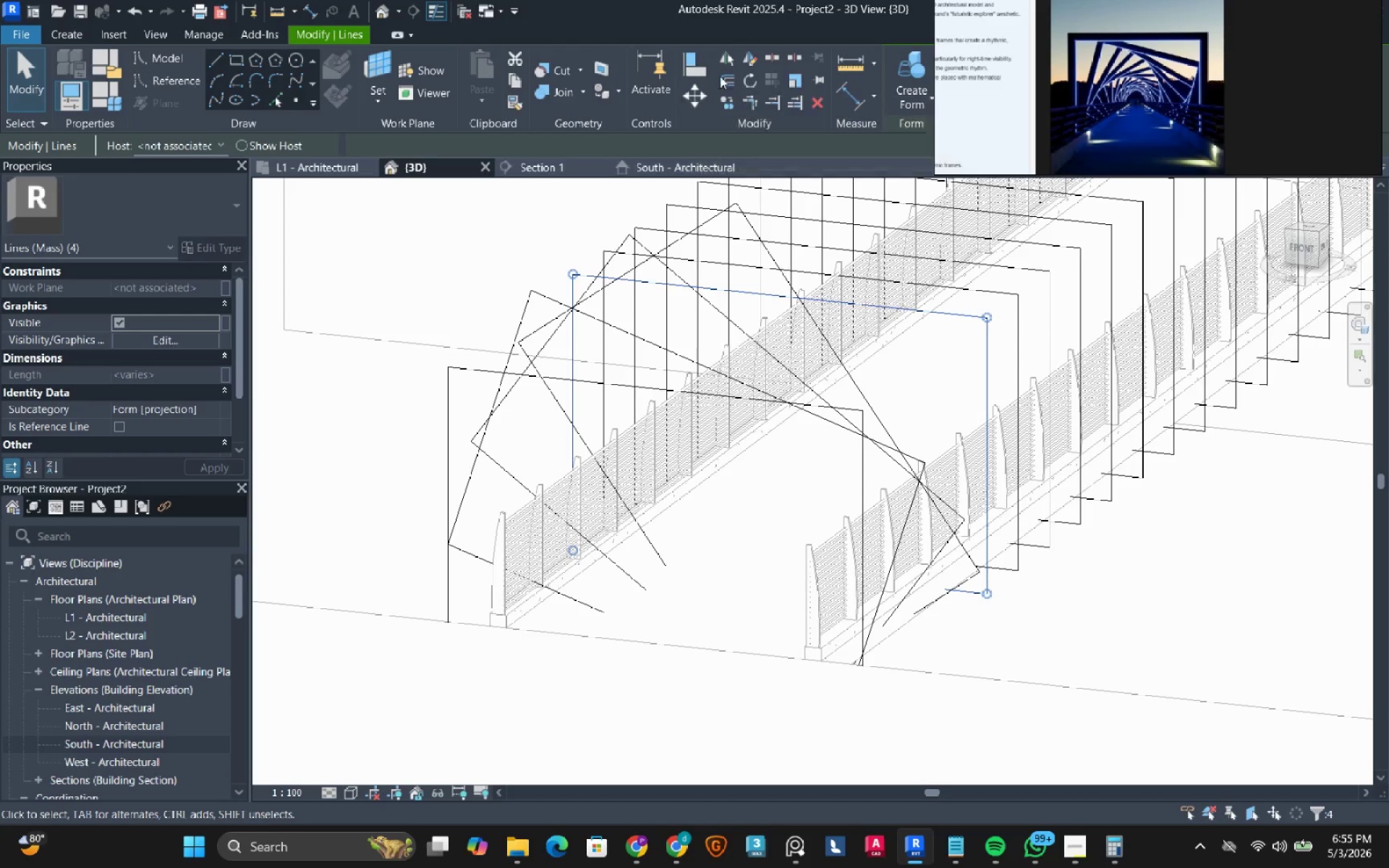 
left_click([747, 80])
 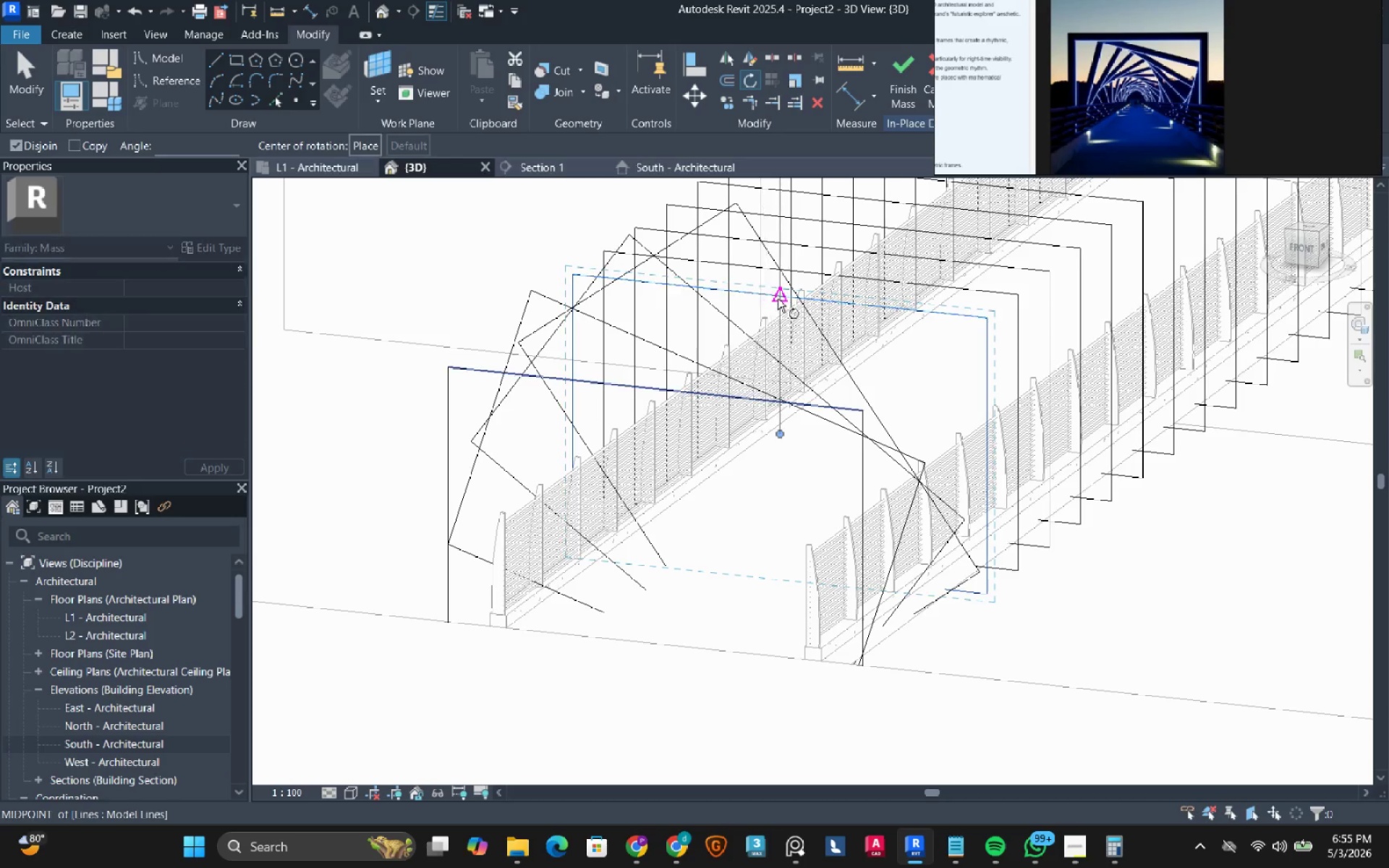 
left_click([778, 299])
 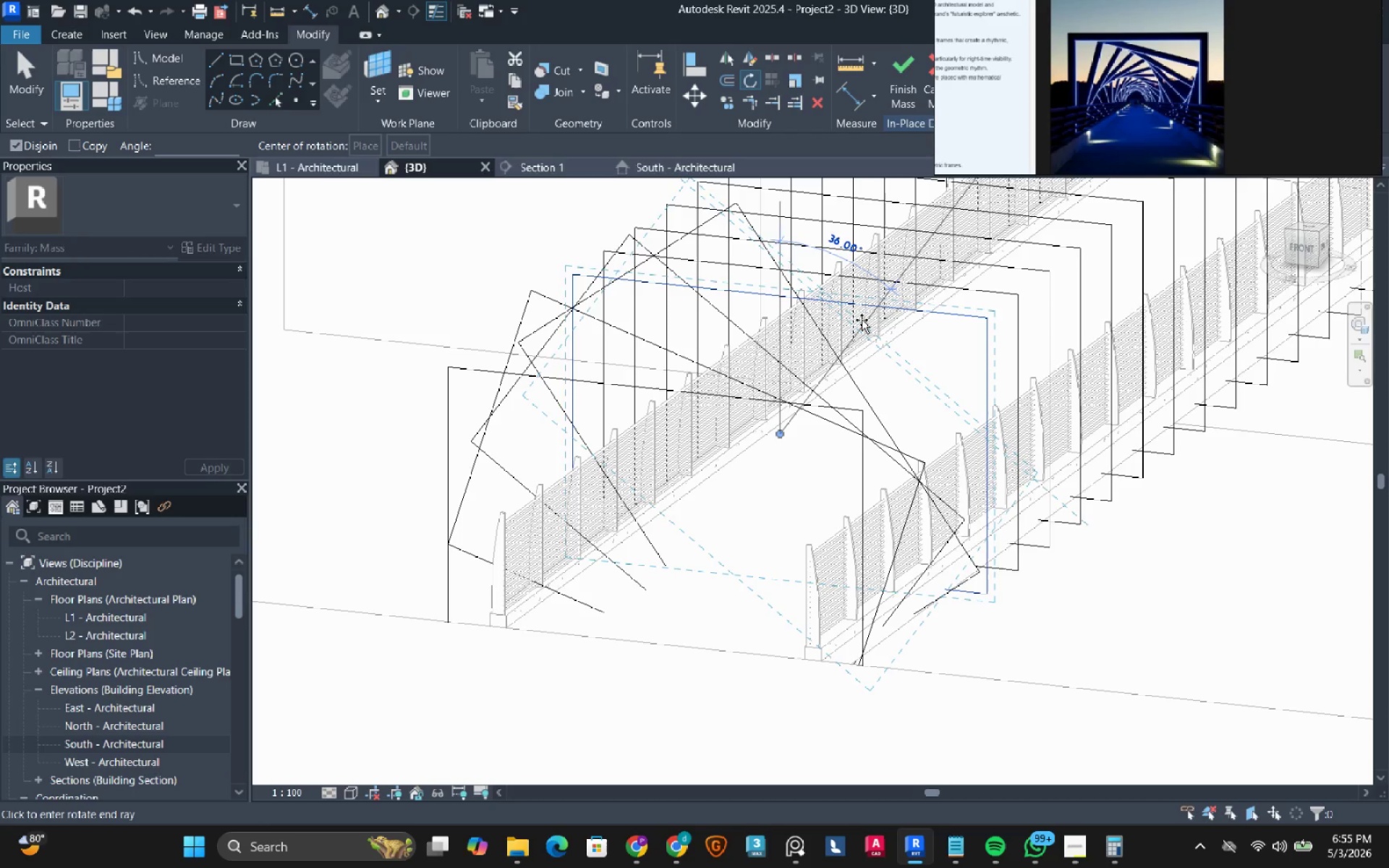 
wait(6.0)
 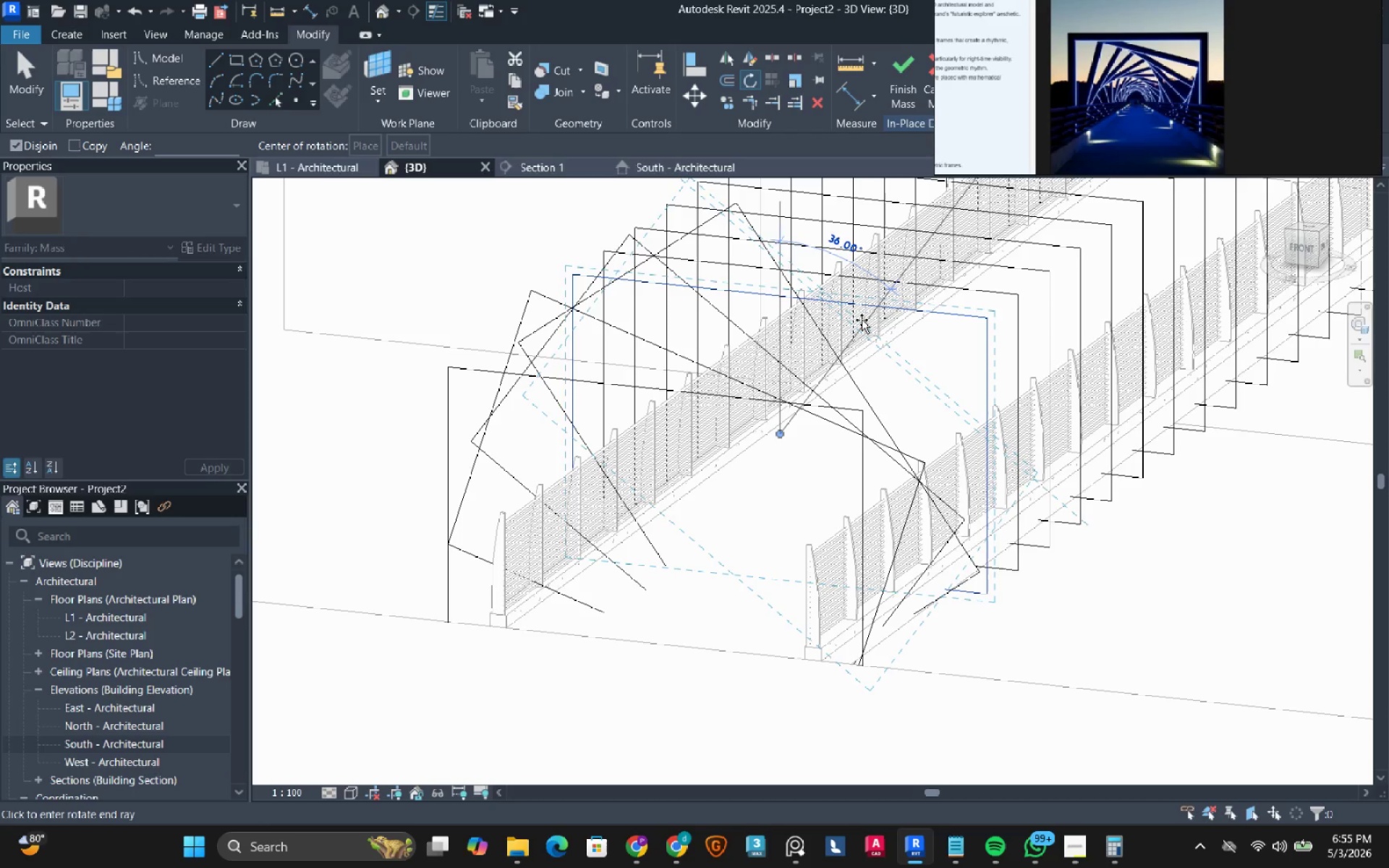 
key(Numpad7)
 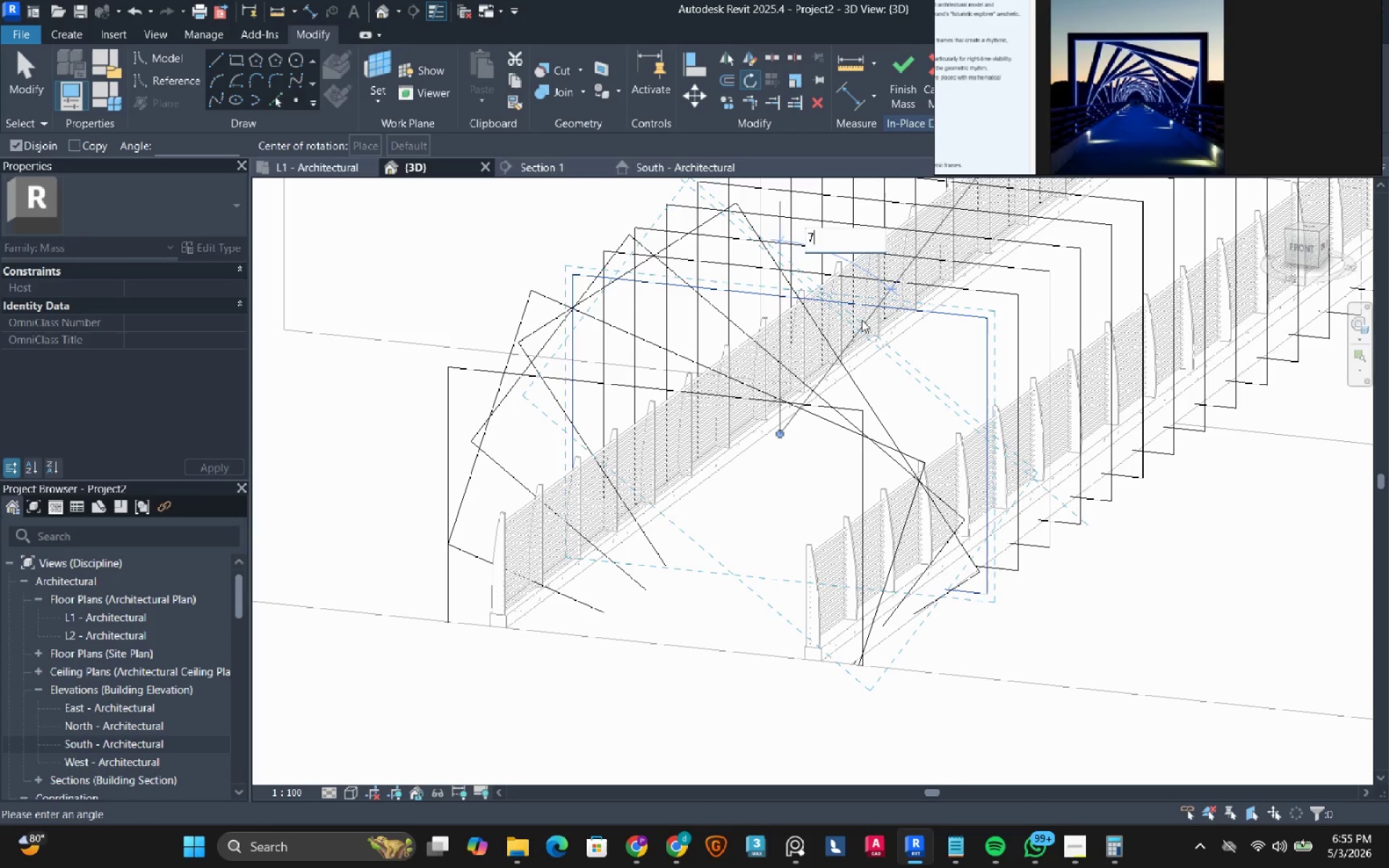 
key(Numpad2)
 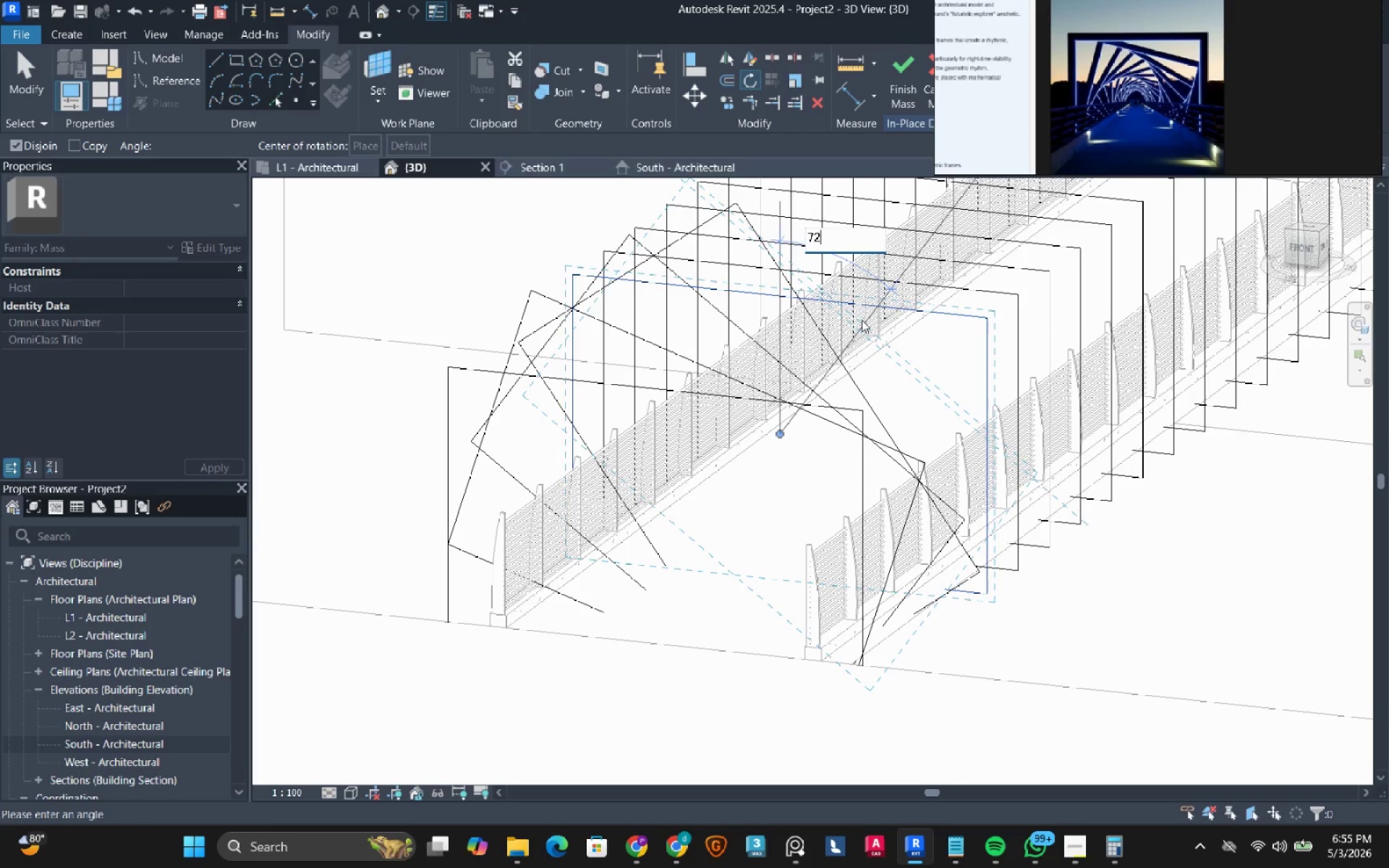 
key(NumpadEnter)
 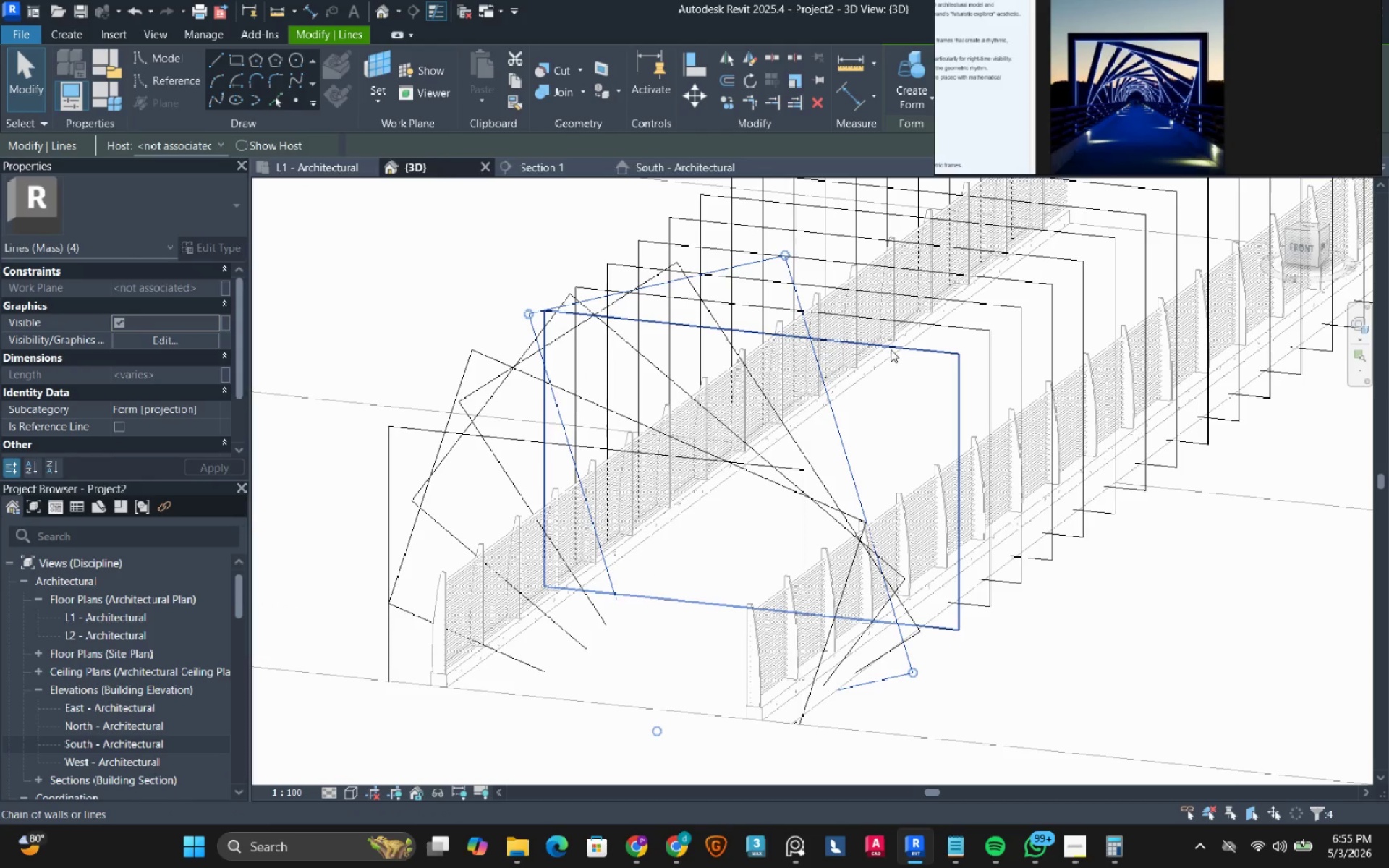 
left_click([891, 349])
 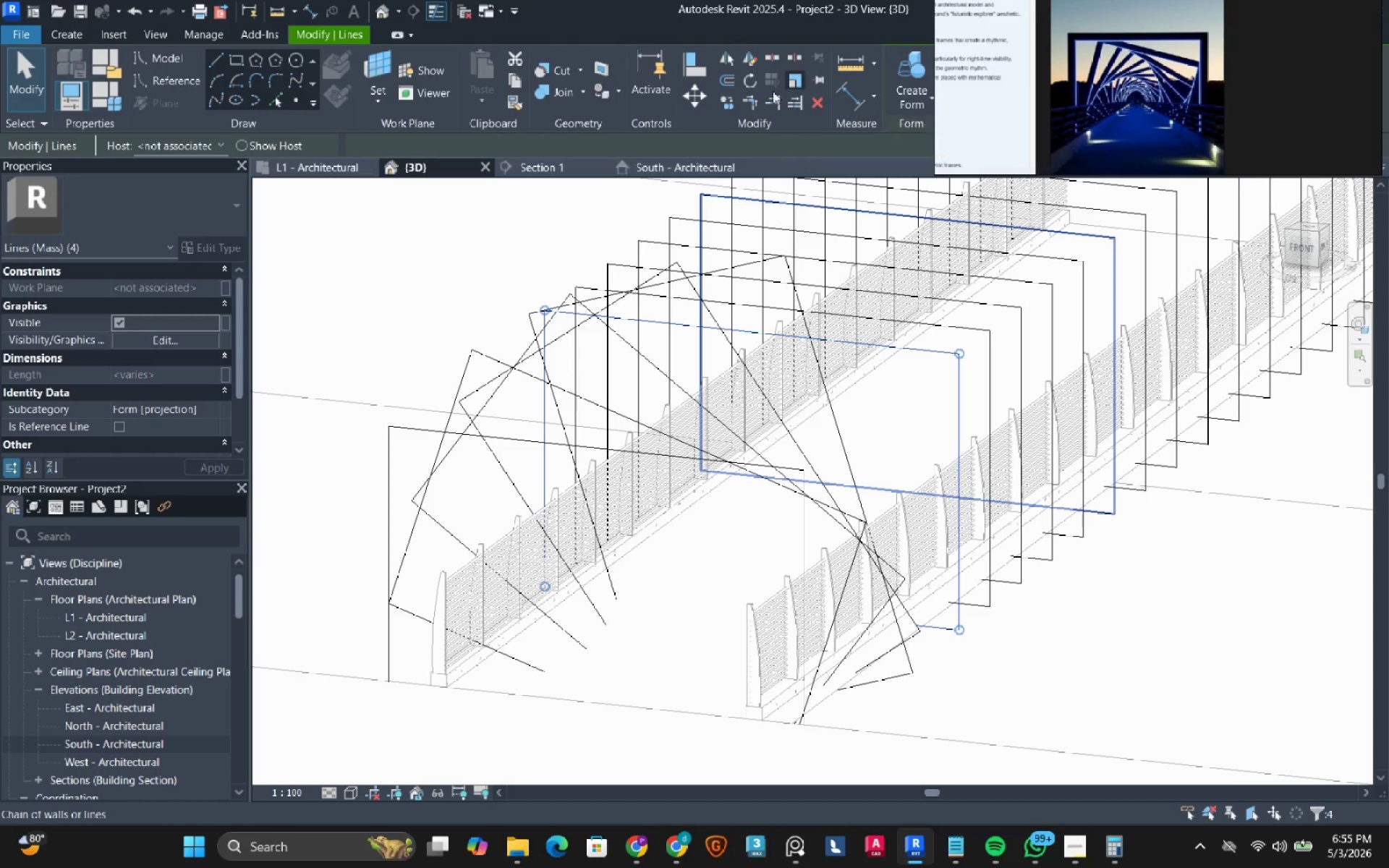 
left_click([754, 86])
 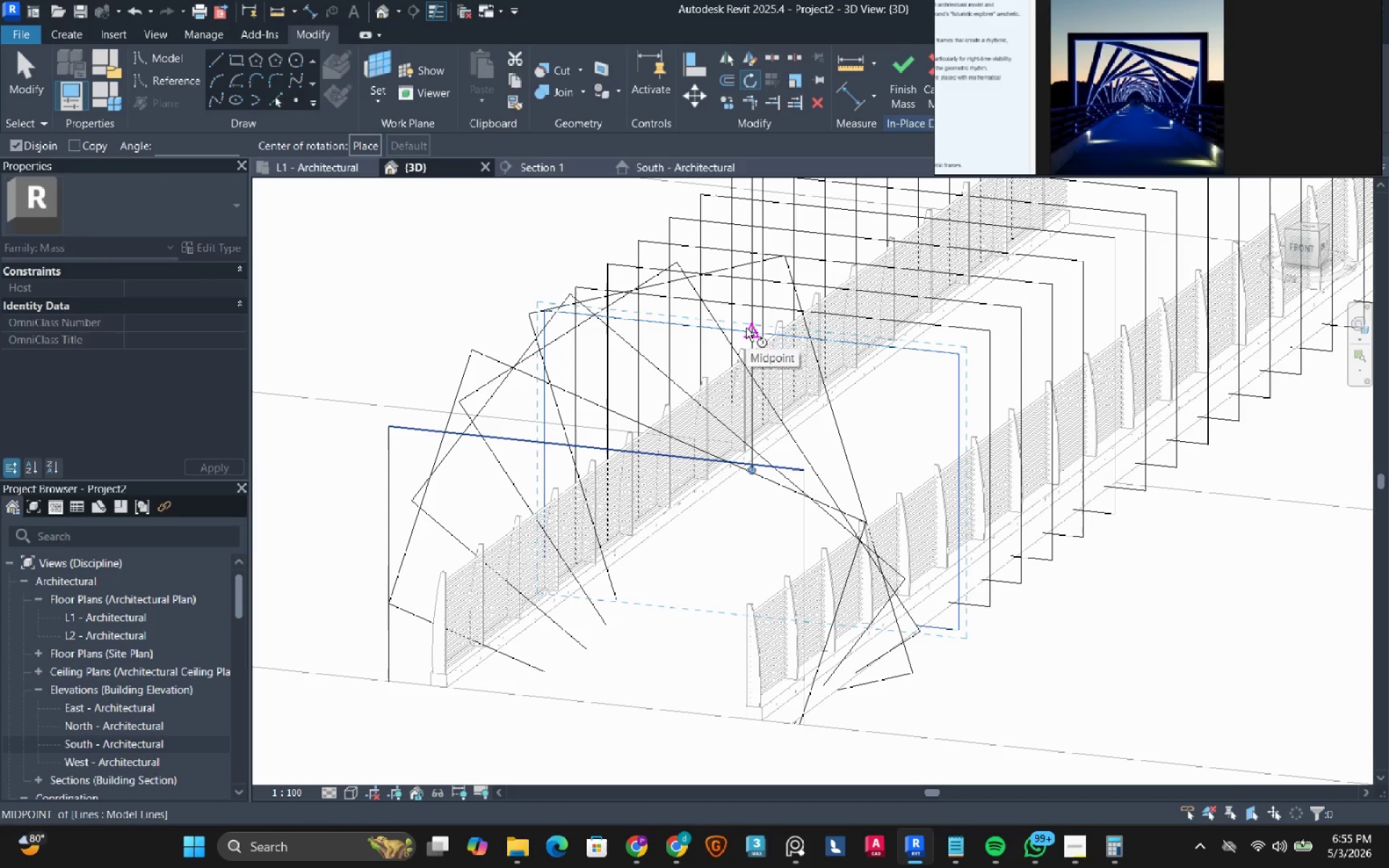 
left_click([747, 328])
 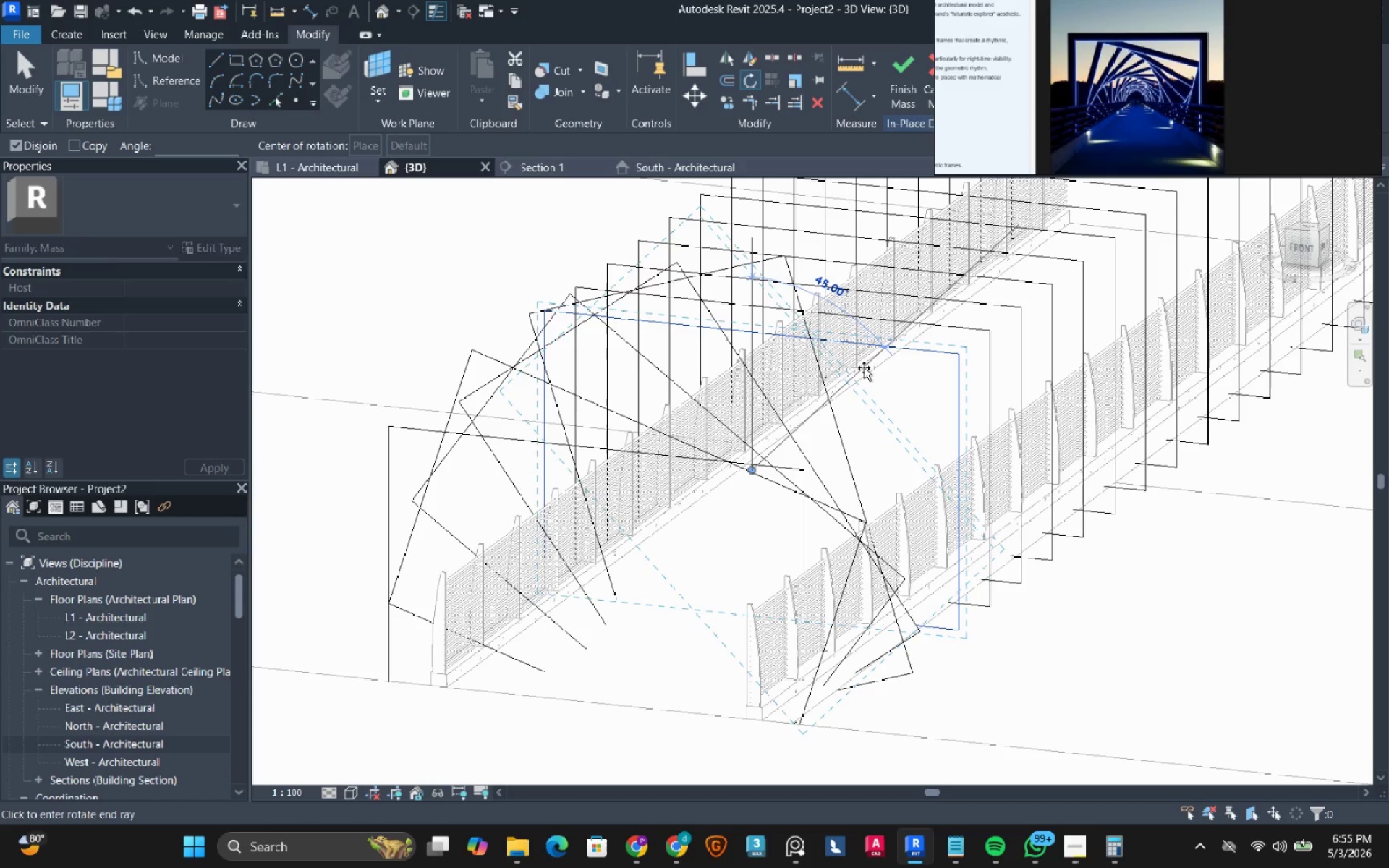 
key(Numpad9)
 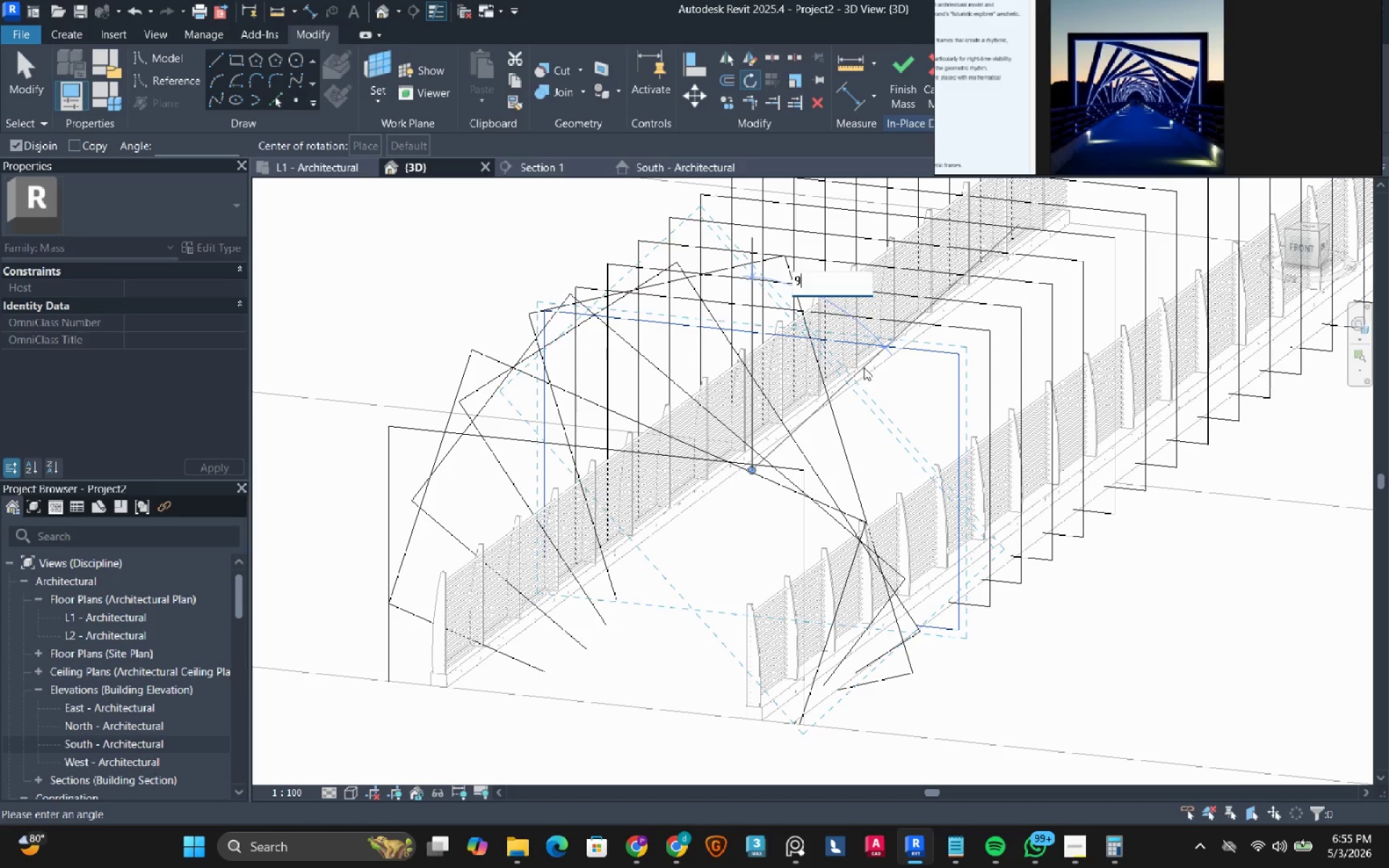 
key(Numpad0)
 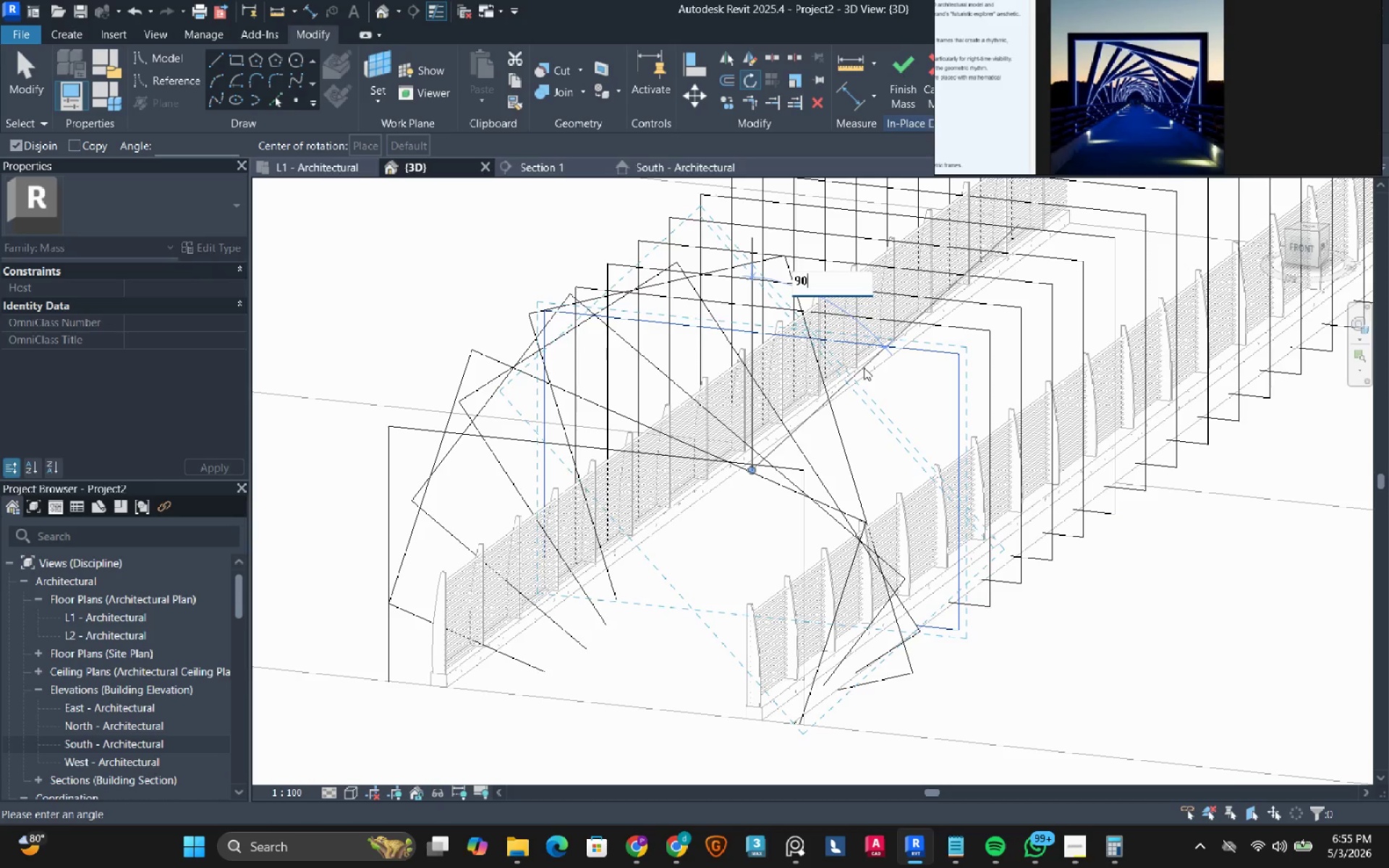 
key(NumpadEnter)
 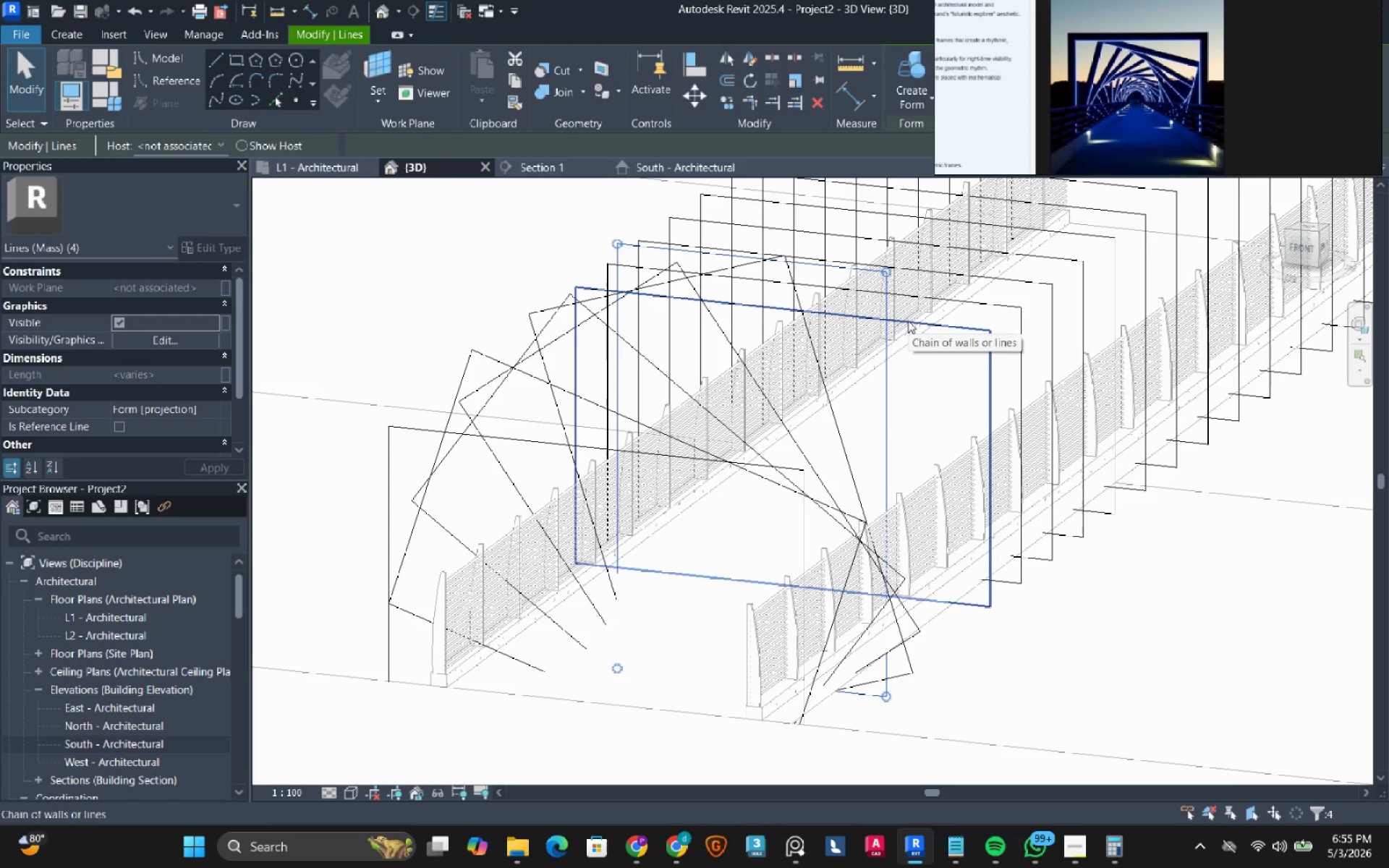 
left_click([908, 320])
 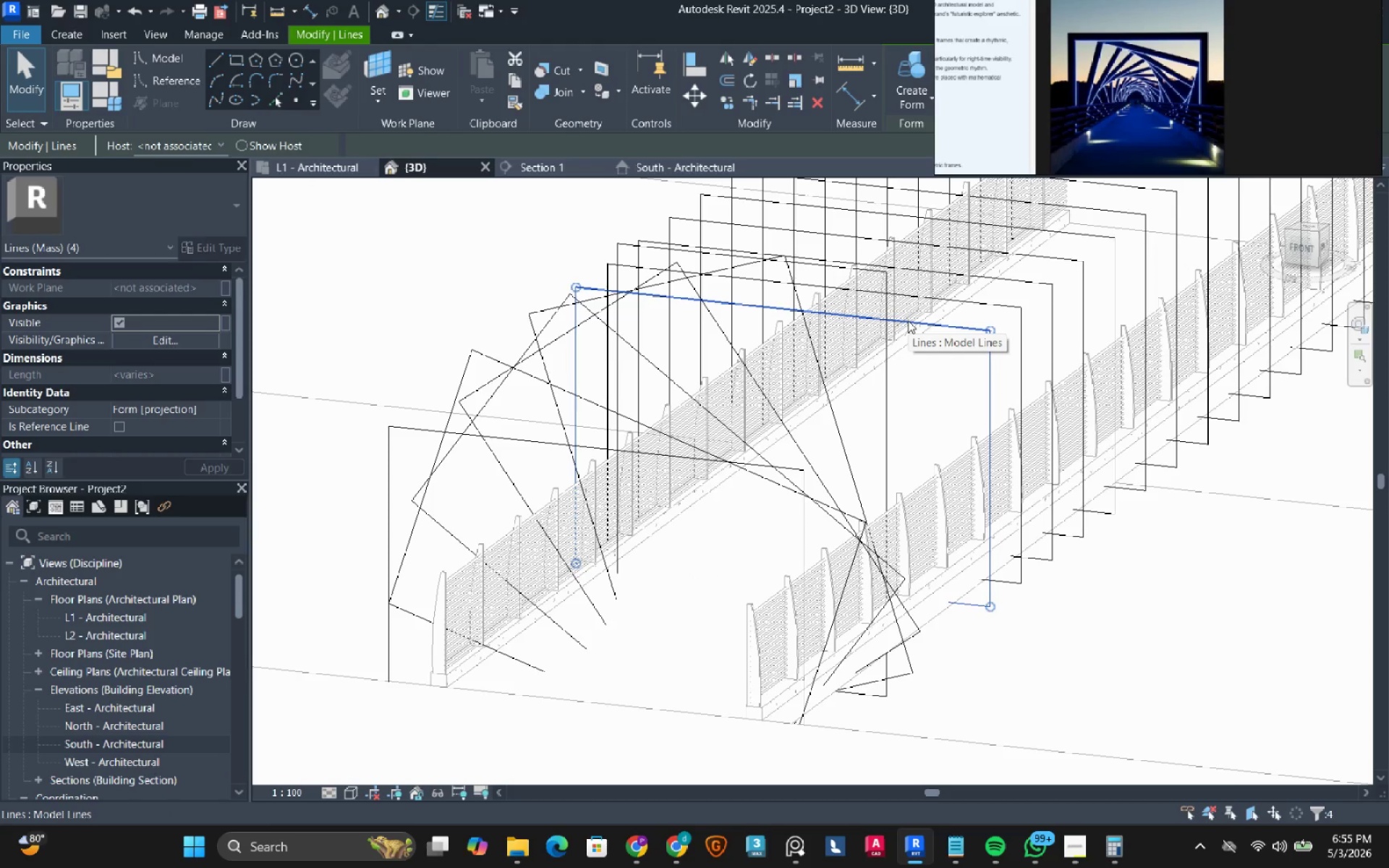 
wait(10.92)
 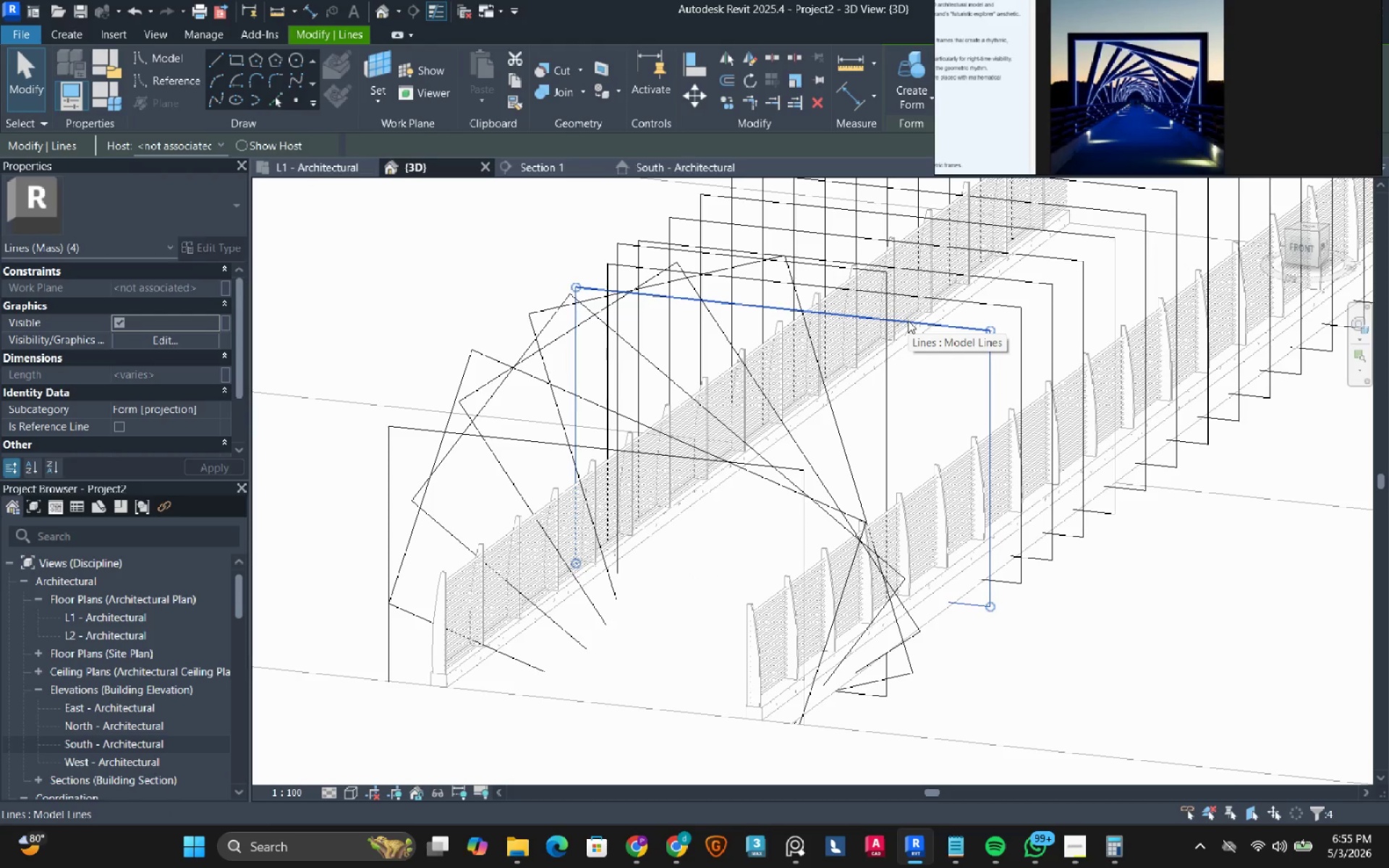 
key(Control+Z)
 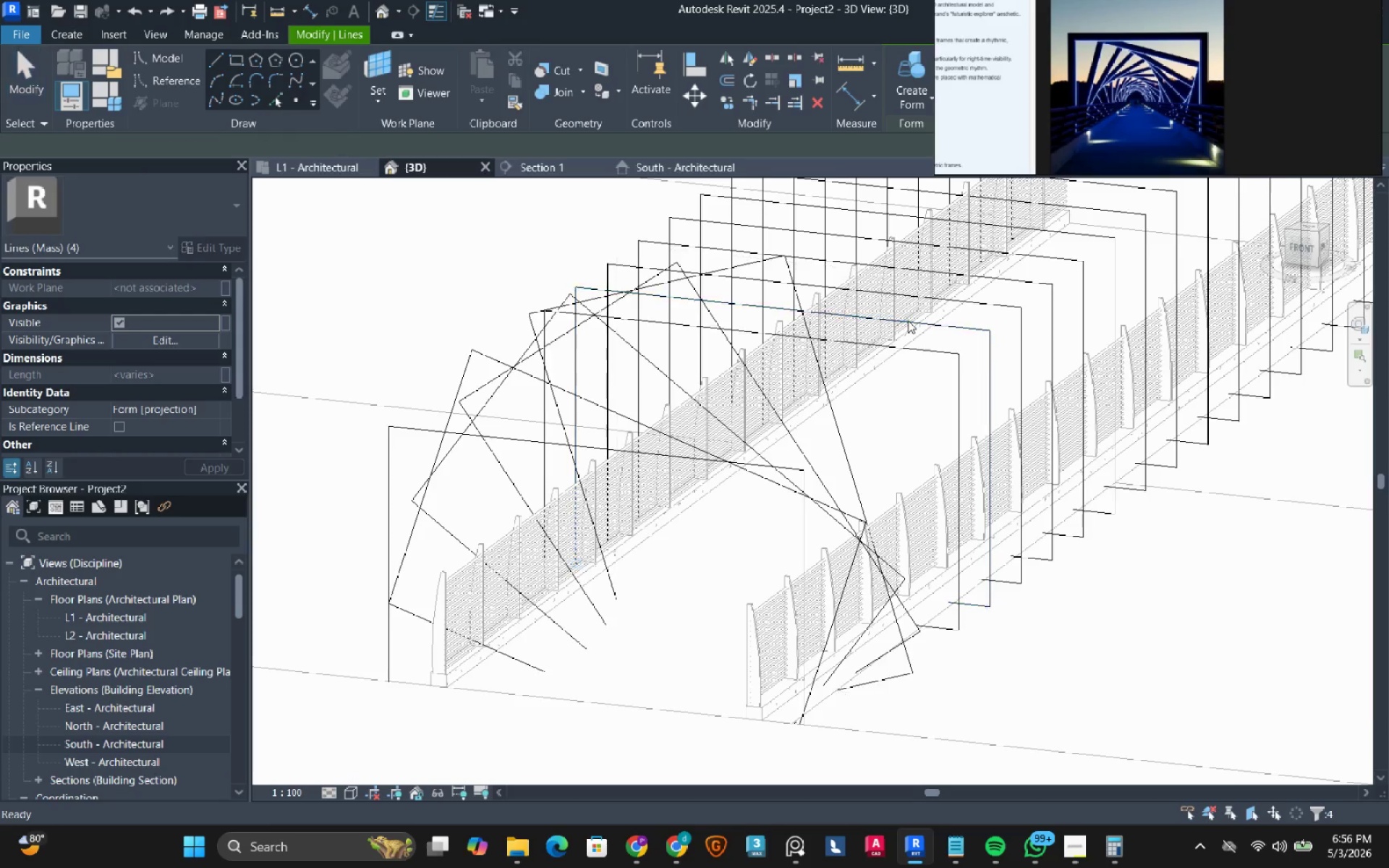 
hold_key(key=Z, duration=0.45)
 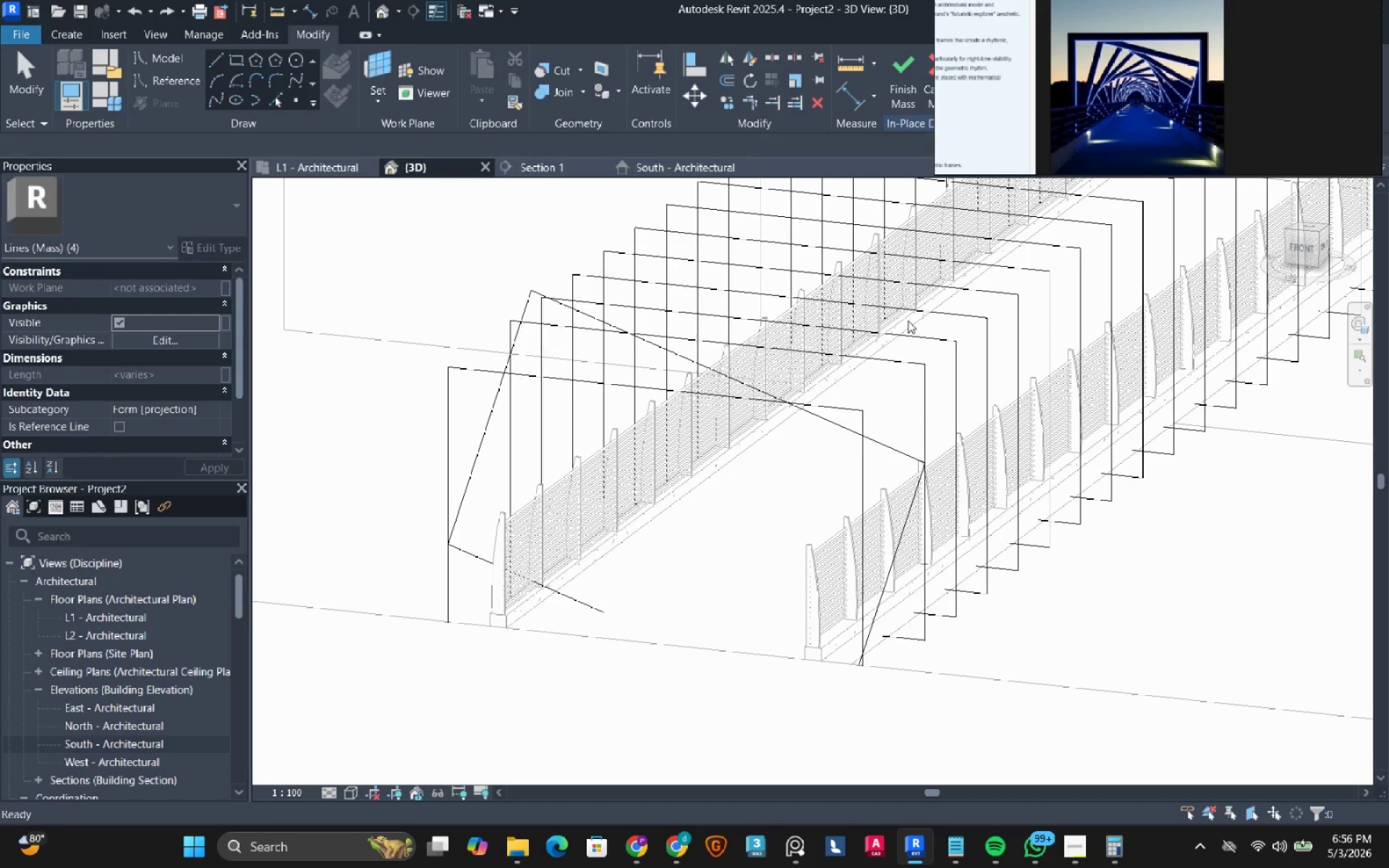 
key(Control+Z)
 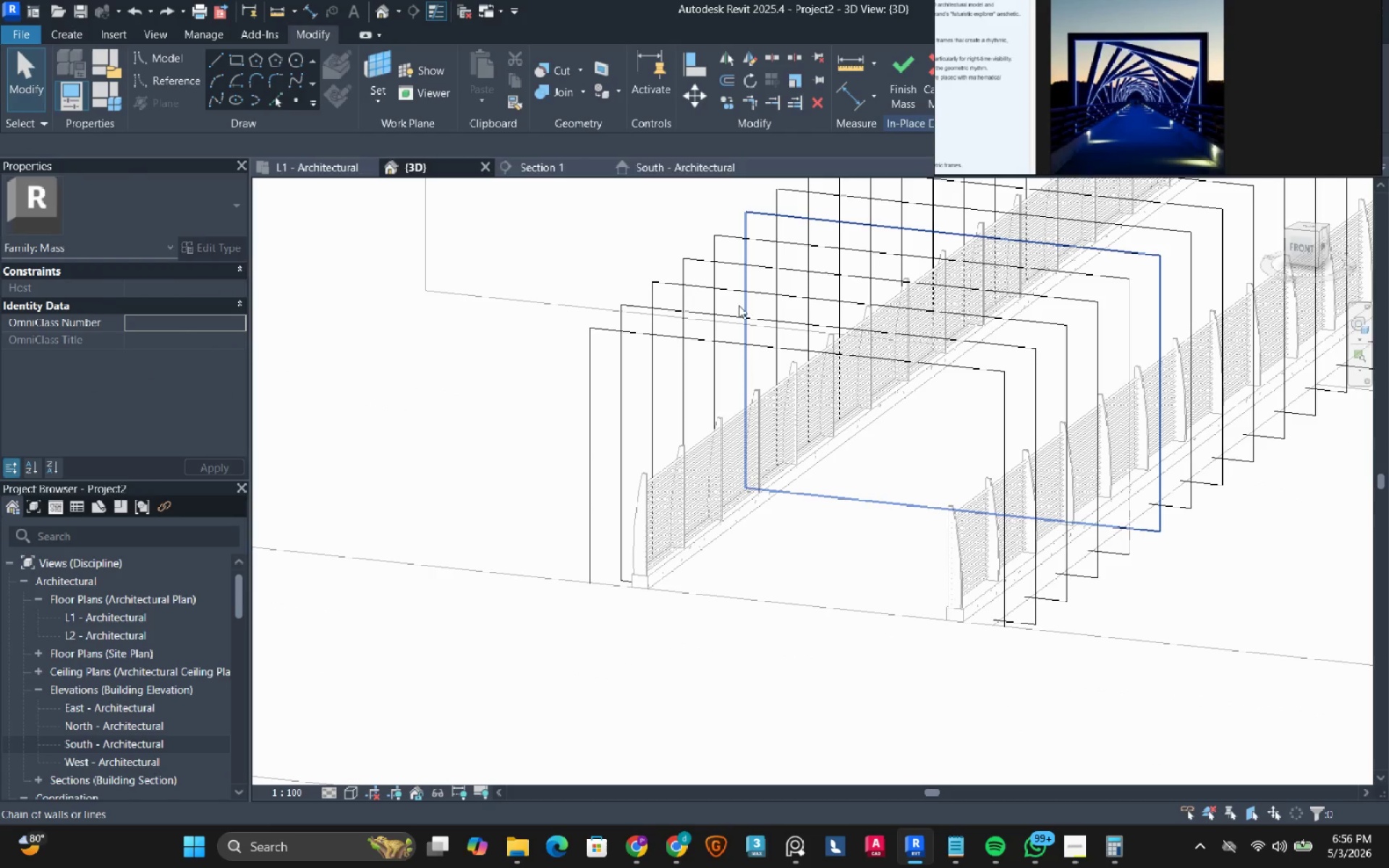 
scroll: coordinate [739, 305], scroll_direction: down, amount: 2.0
 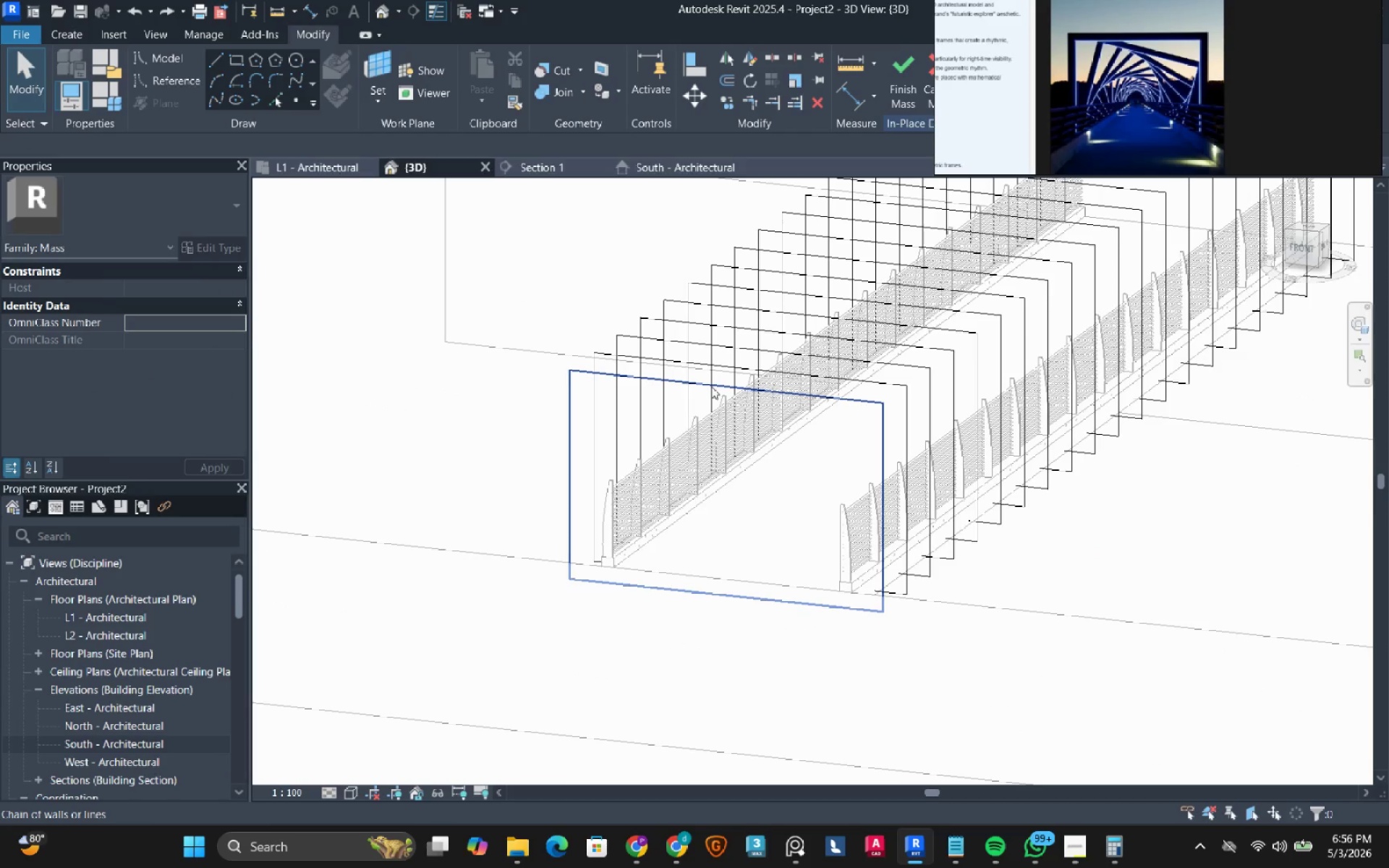 
left_click([711, 386])
 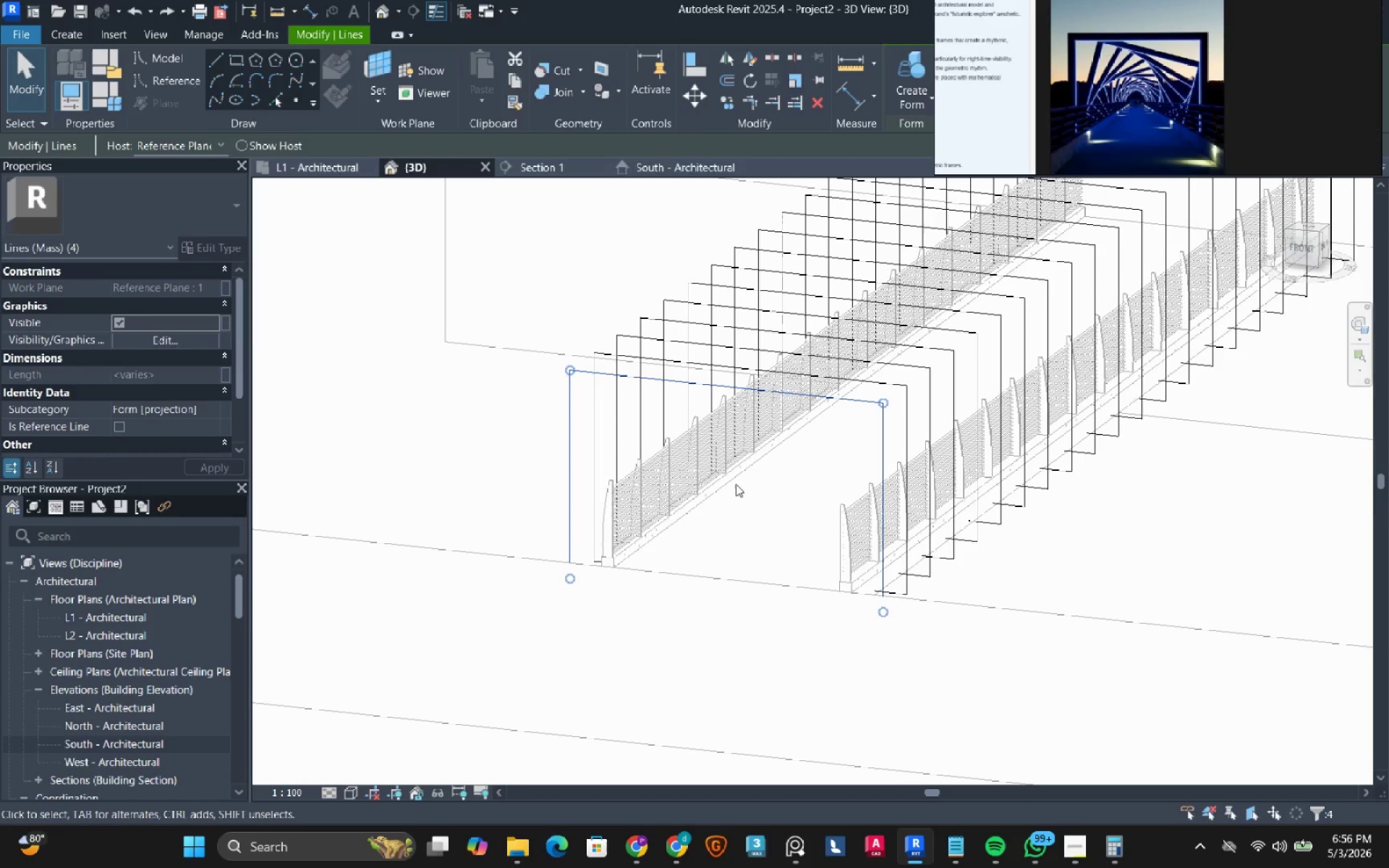 
left_click([734, 502])
 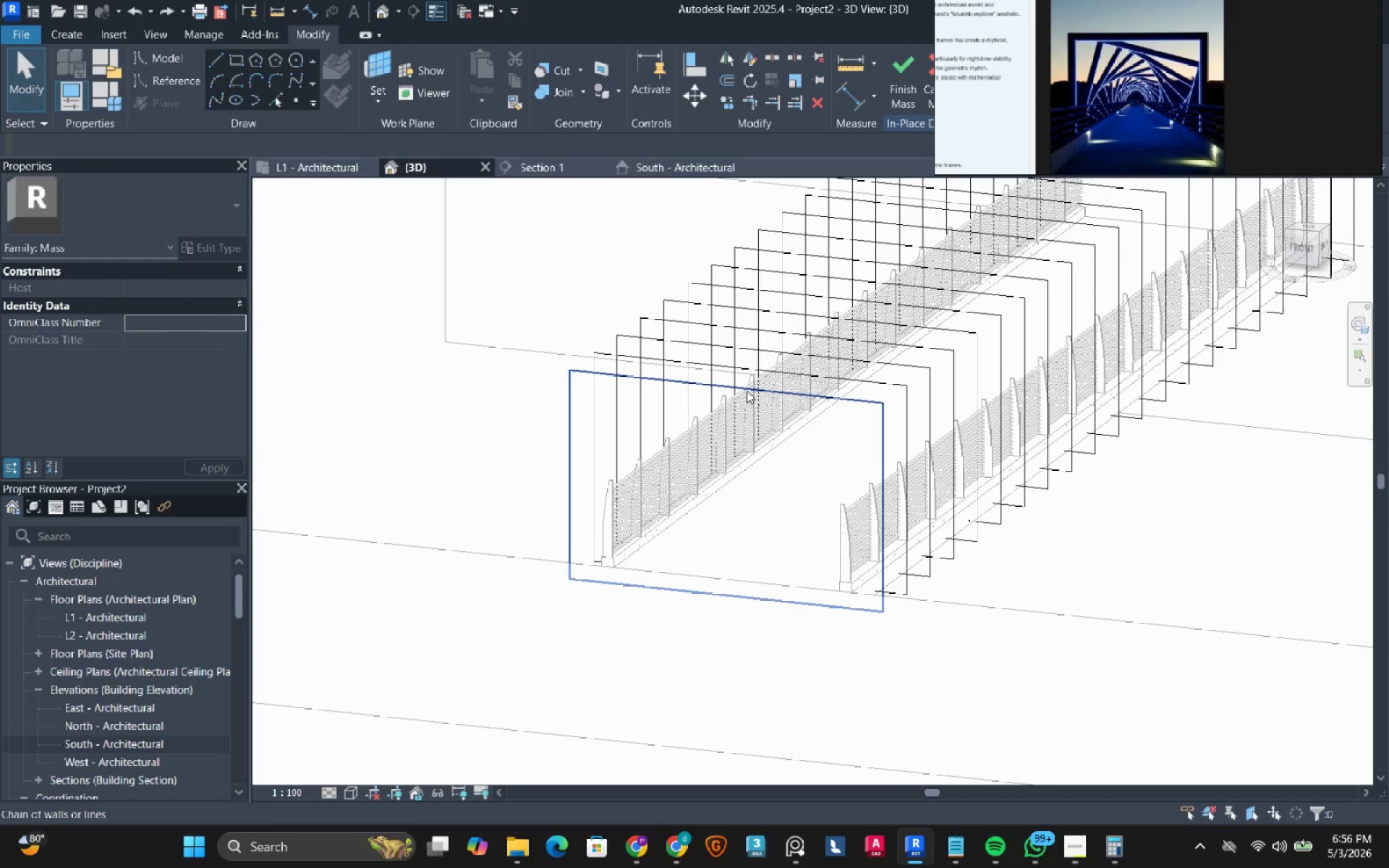 
key(Tab)
 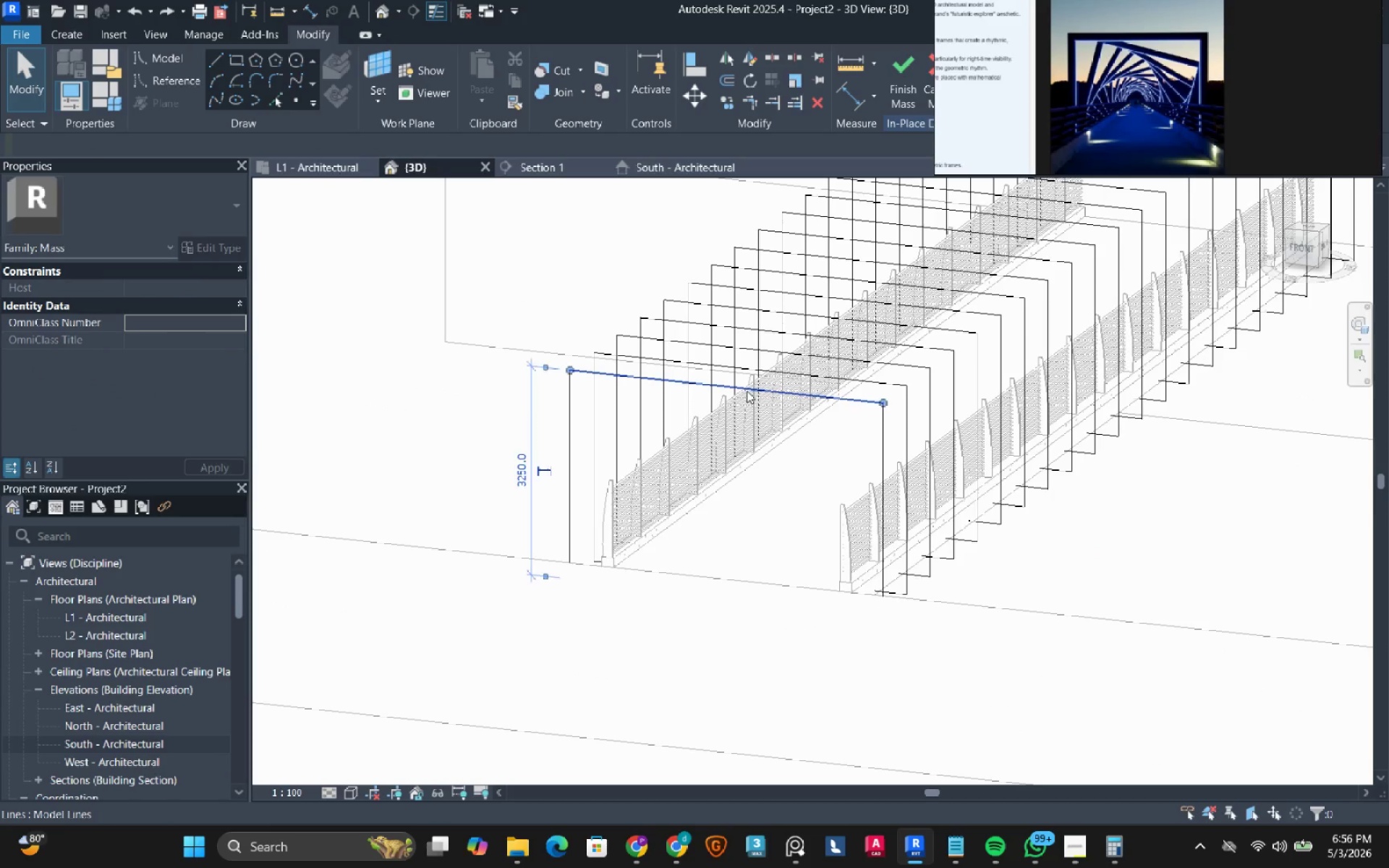 
left_click([747, 391])
 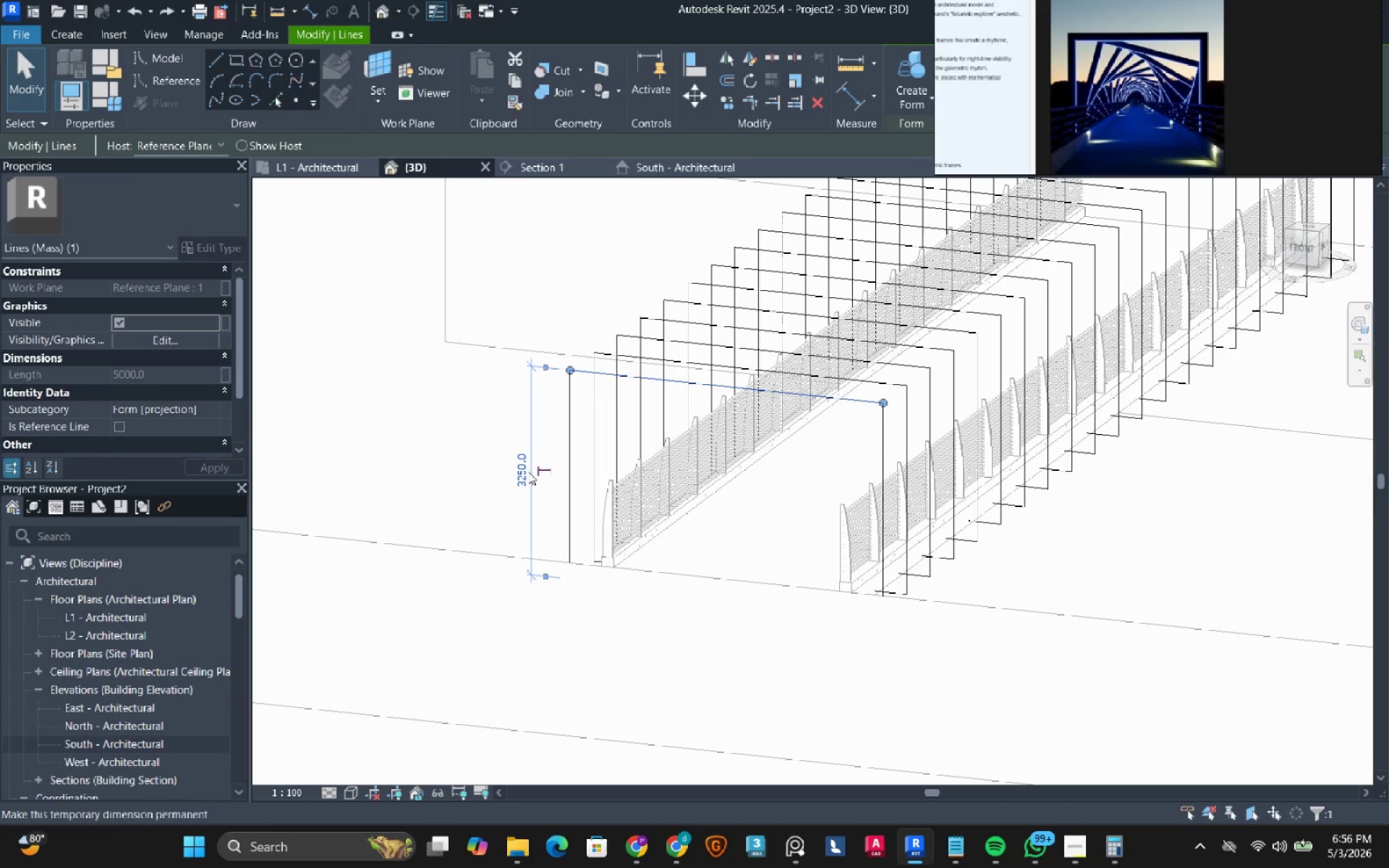 
left_click([527, 472])
 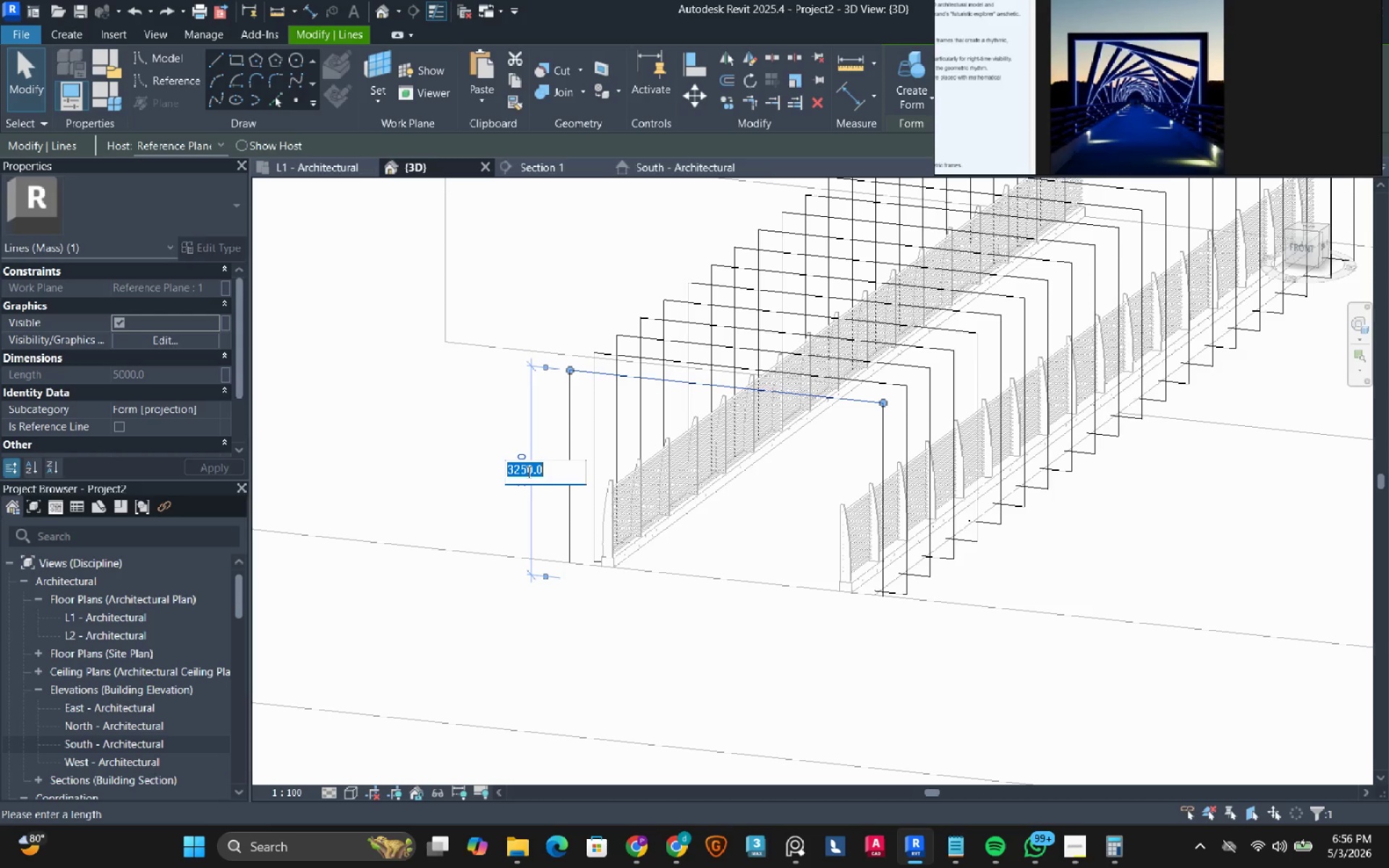 
wait(10.47)
 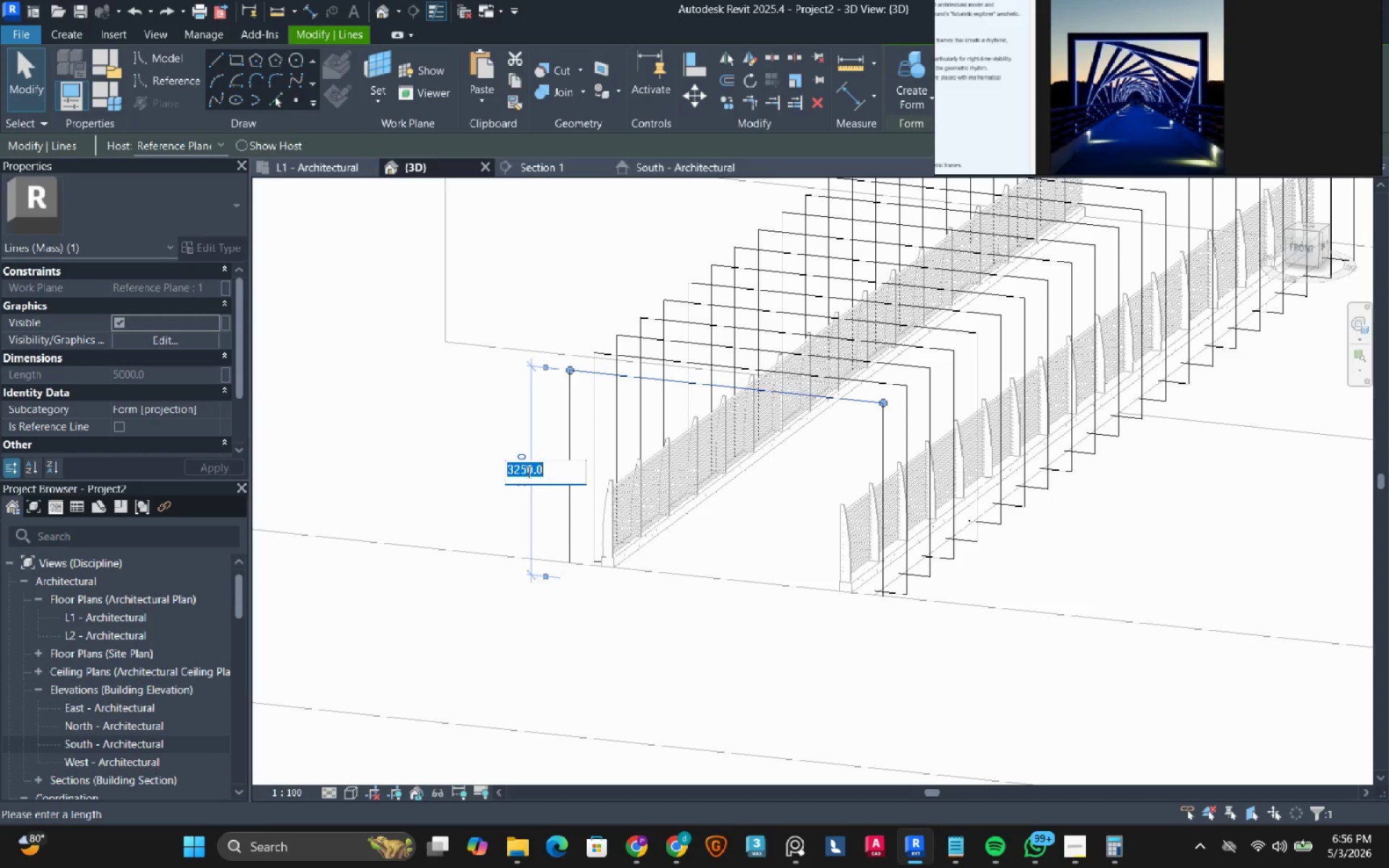 
key(Numpad4)
 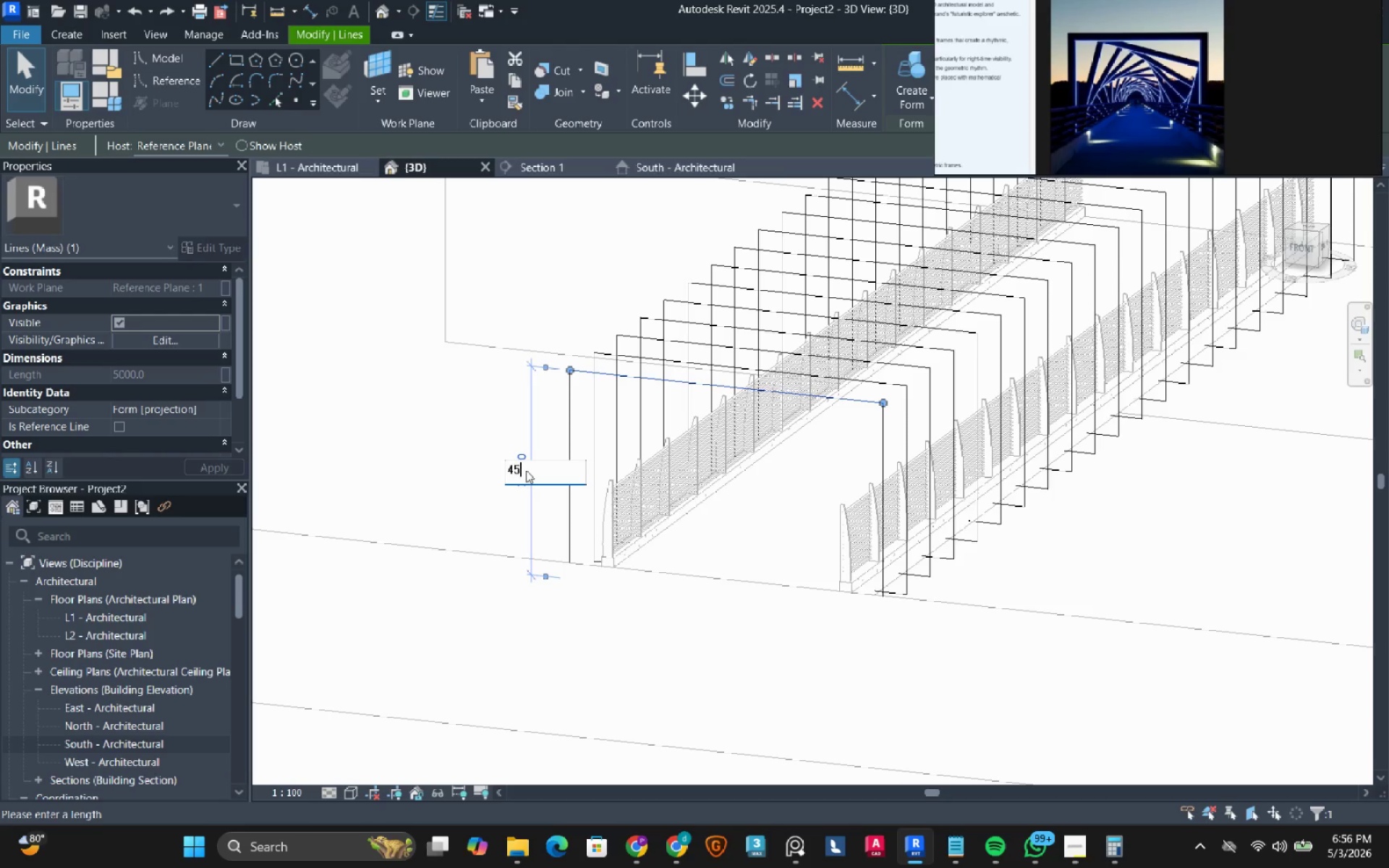 
key(Numpad5)
 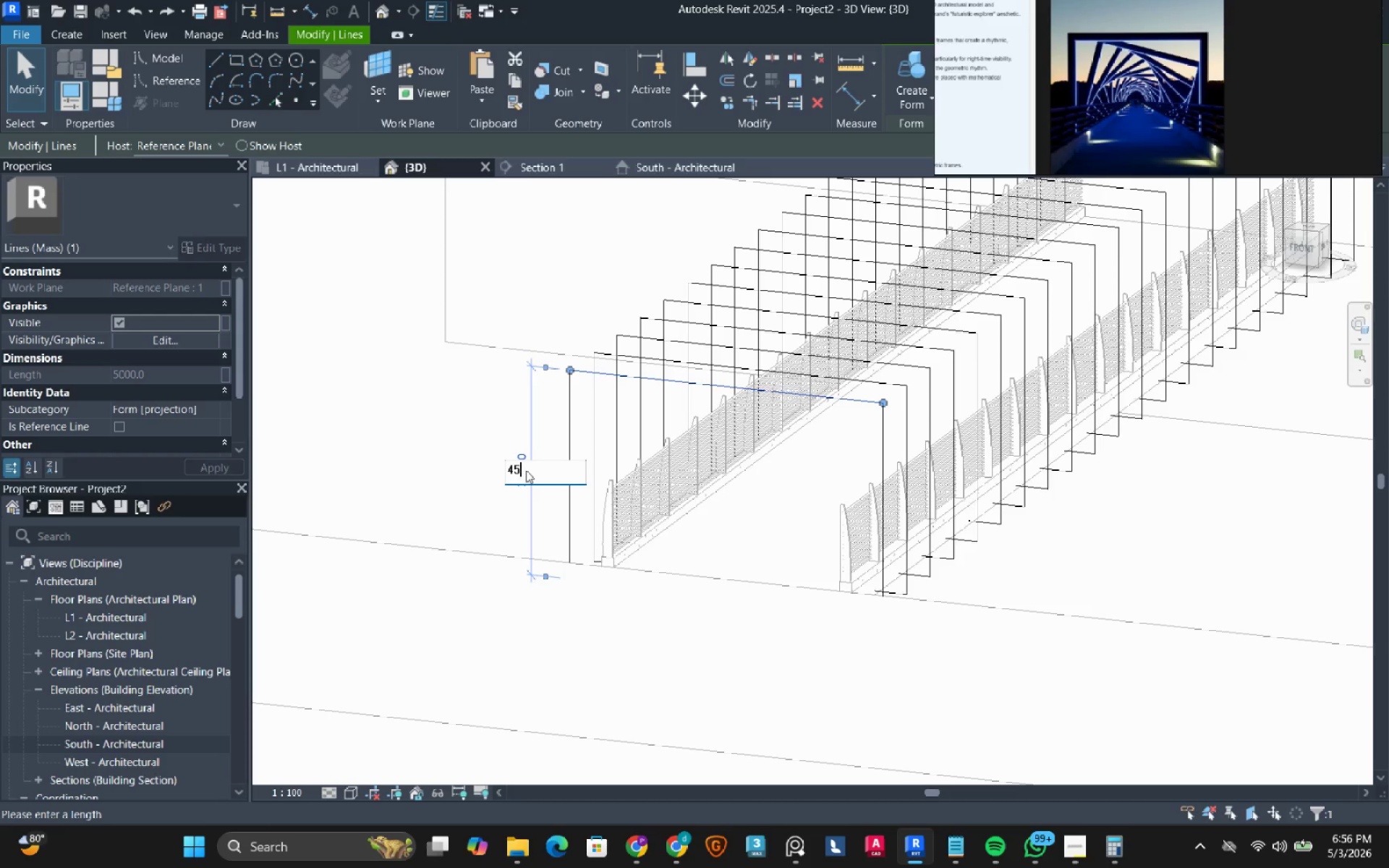 
key(Numpad0)
 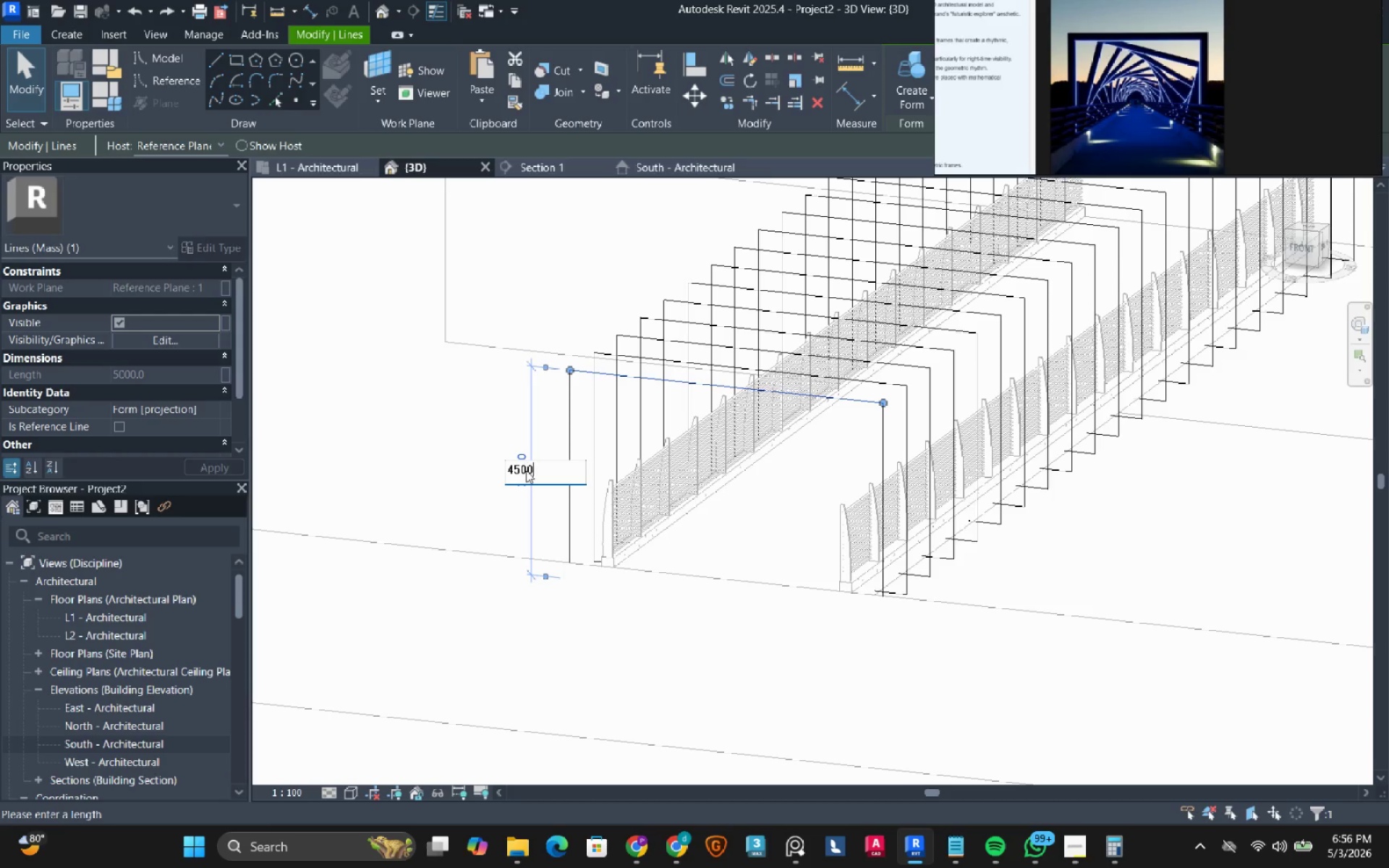 
key(Numpad0)
 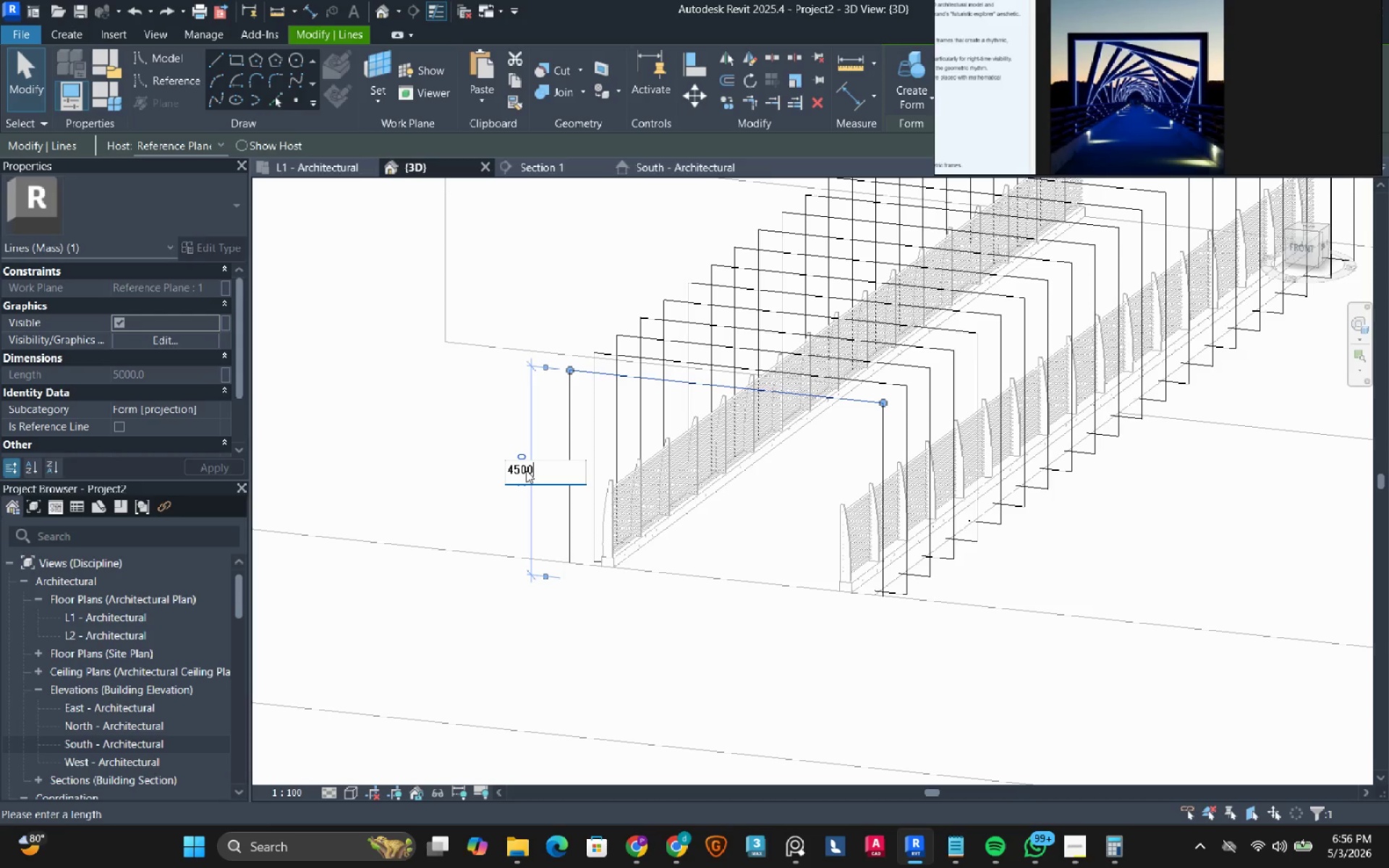 
key(NumpadEnter)
 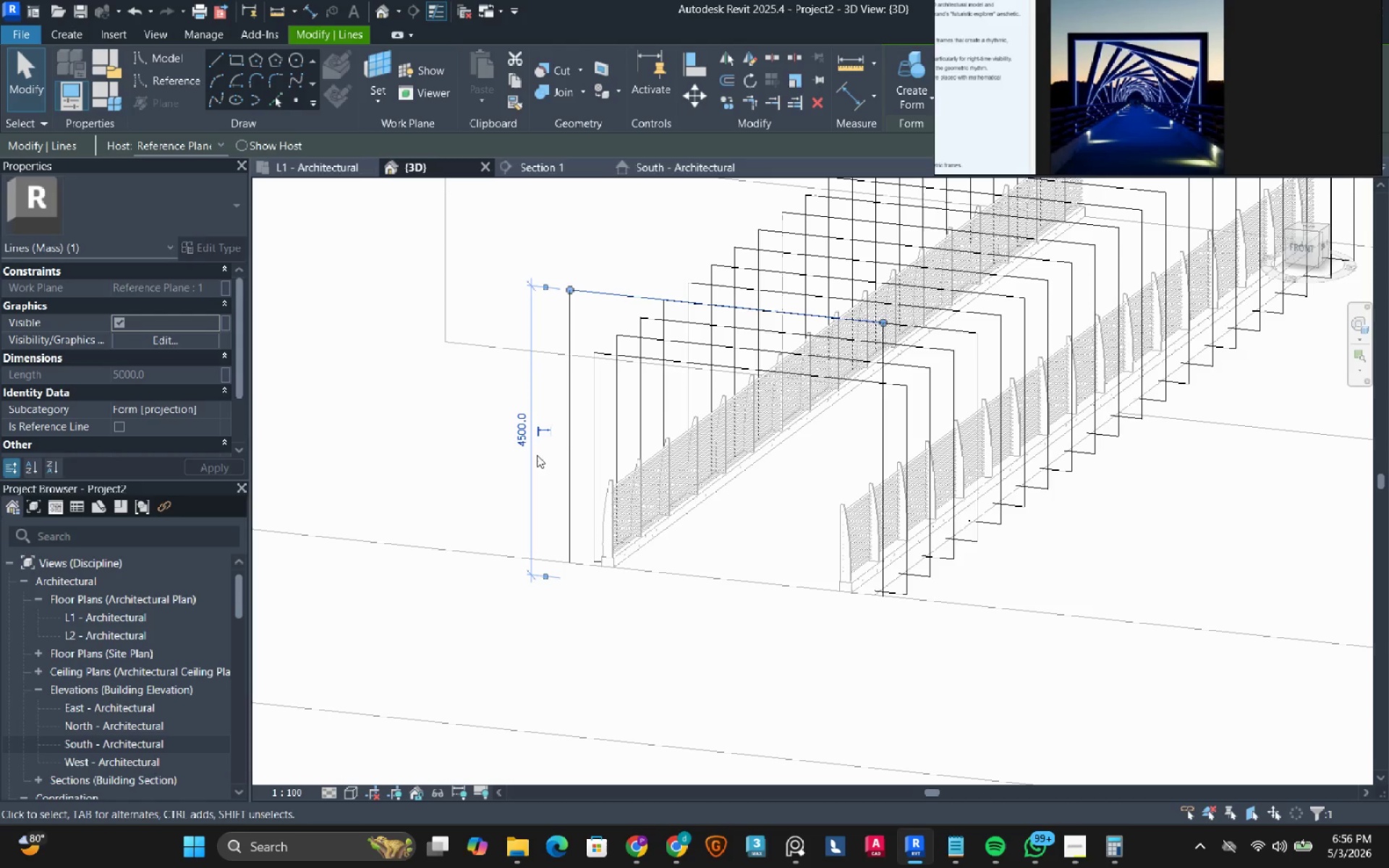 
left_click([564, 435])
 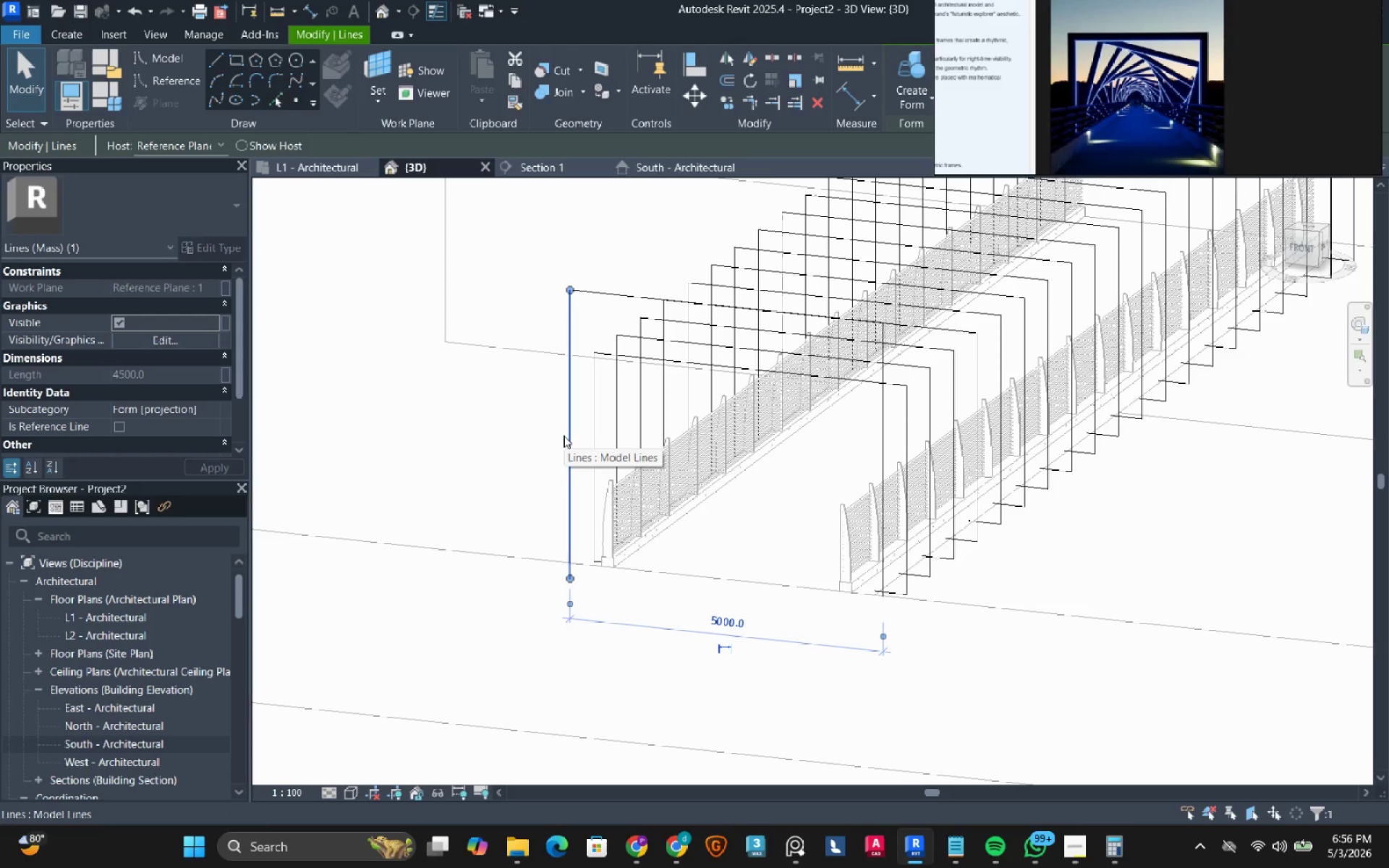 
left_click([723, 615])
 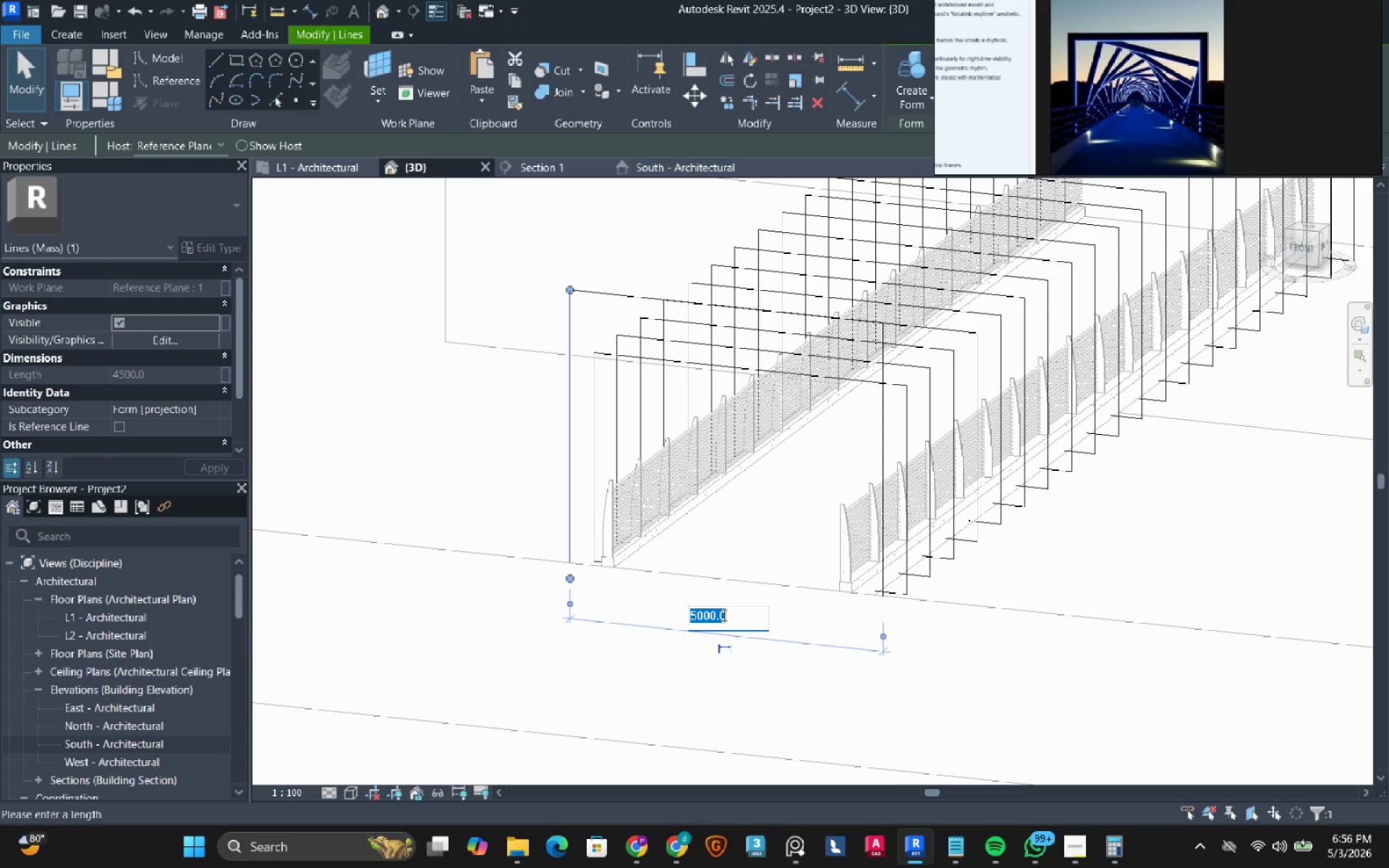 
key(Numpad5)
 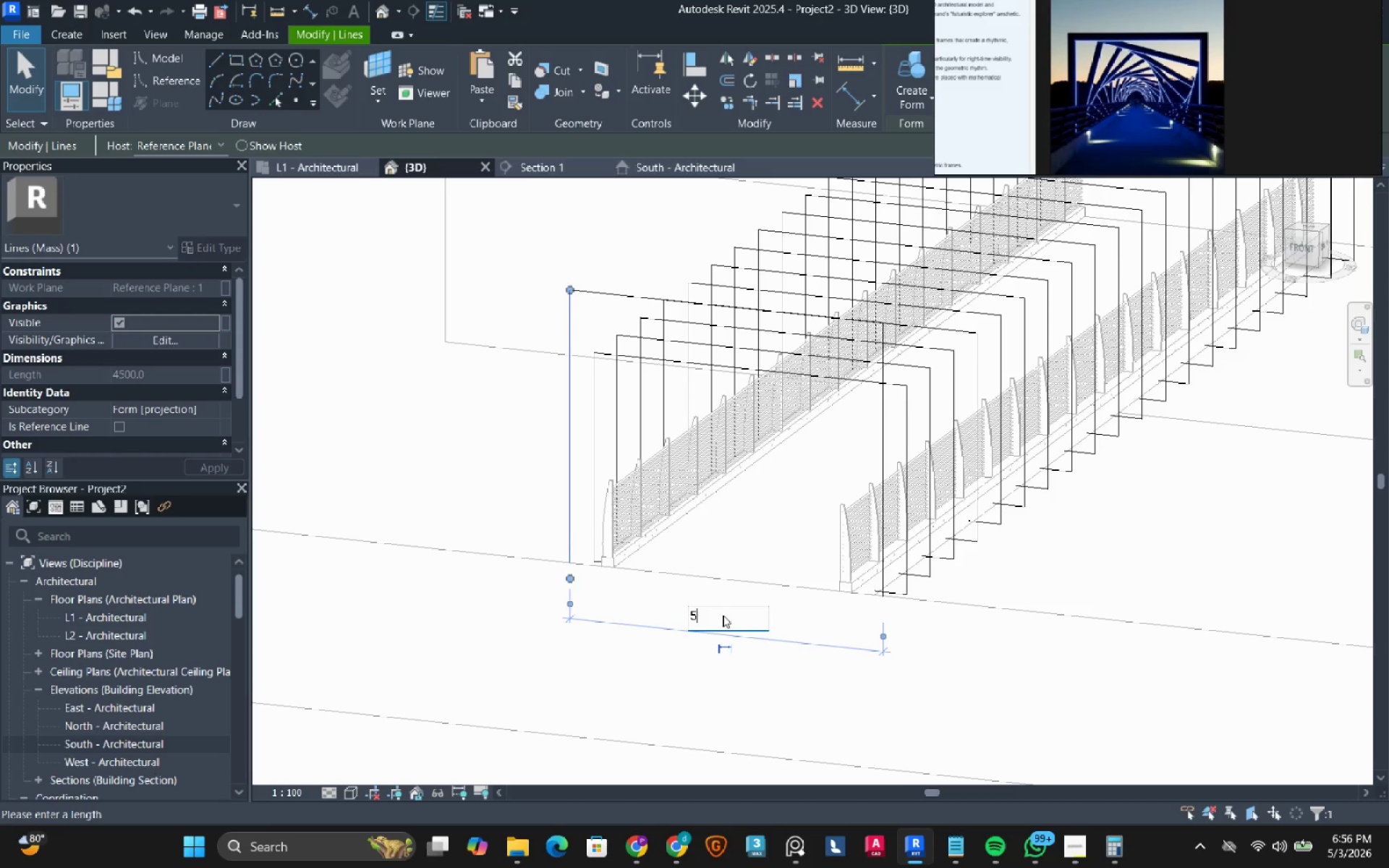 
key(Numpad2)
 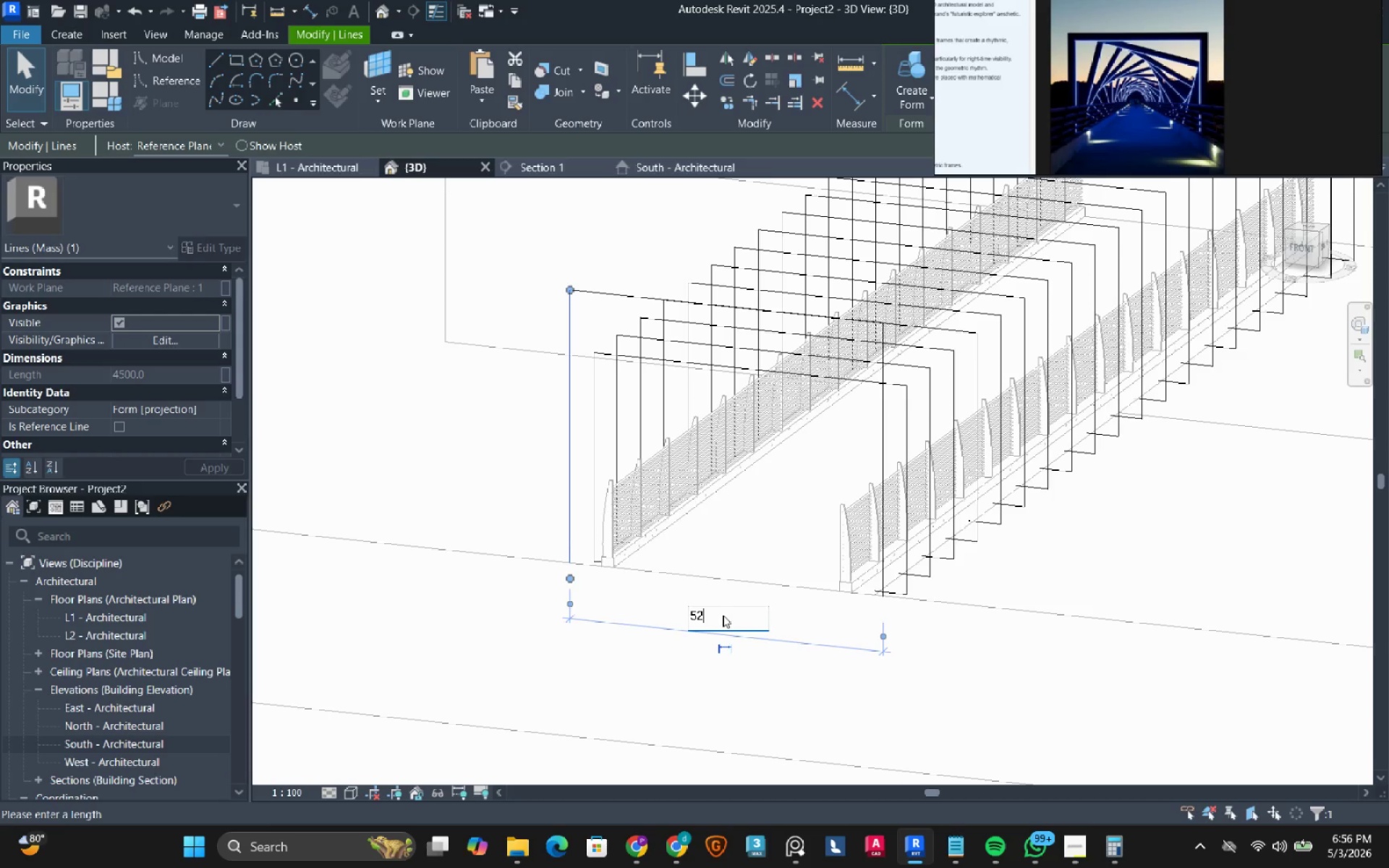 
key(Numpad5)
 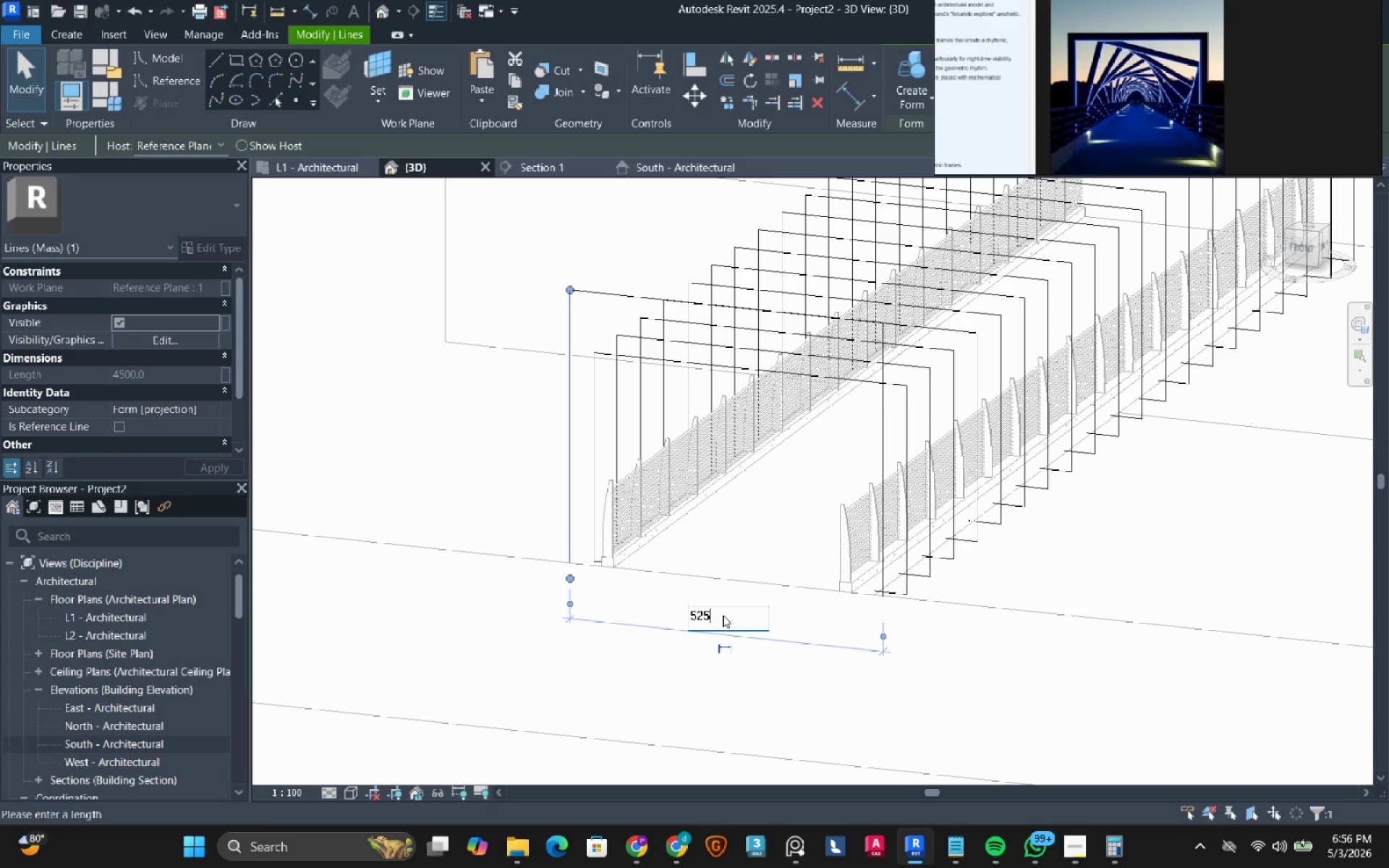 
key(Numpad0)
 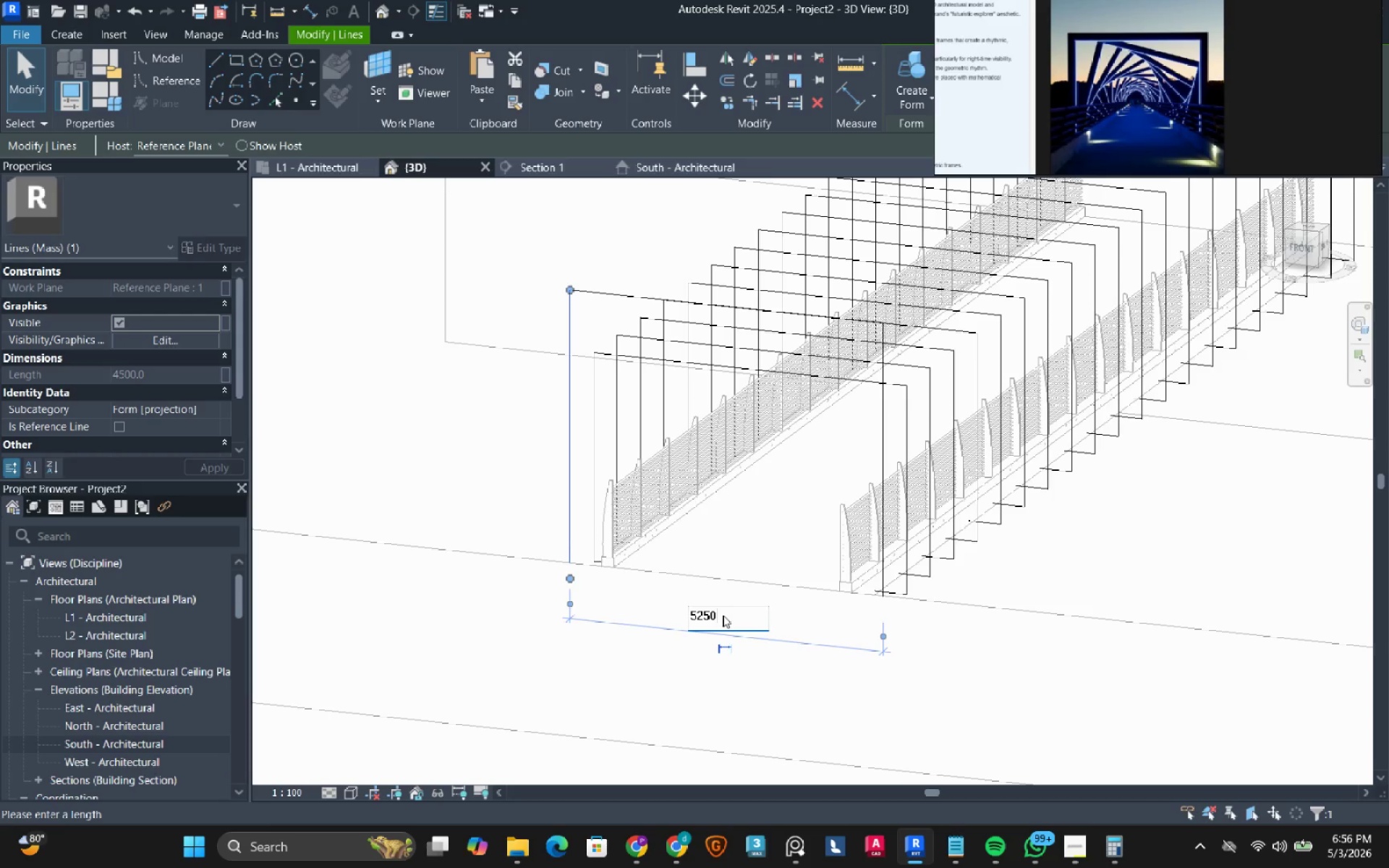 
key(NumpadEnter)
 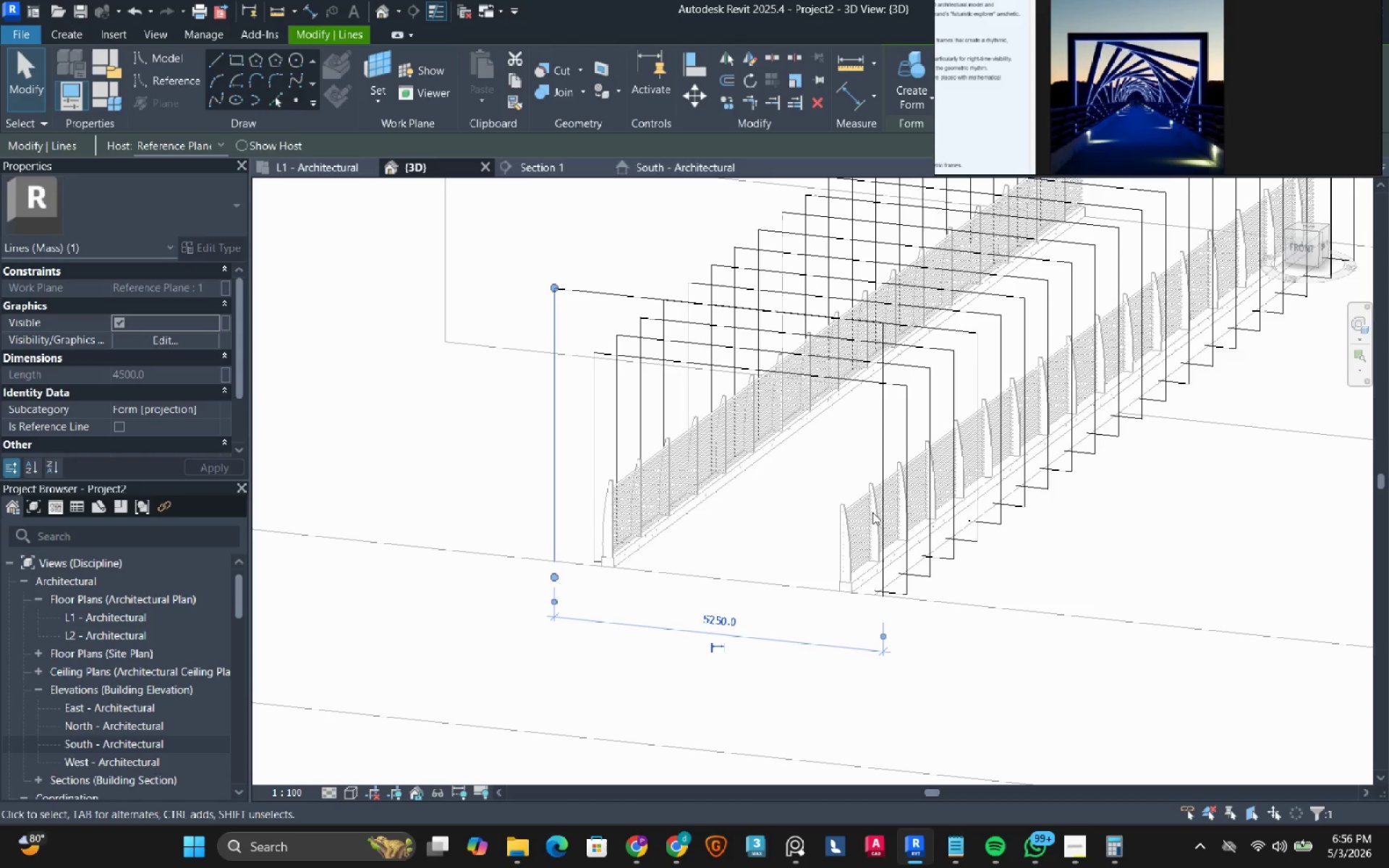 
left_click([882, 504])
 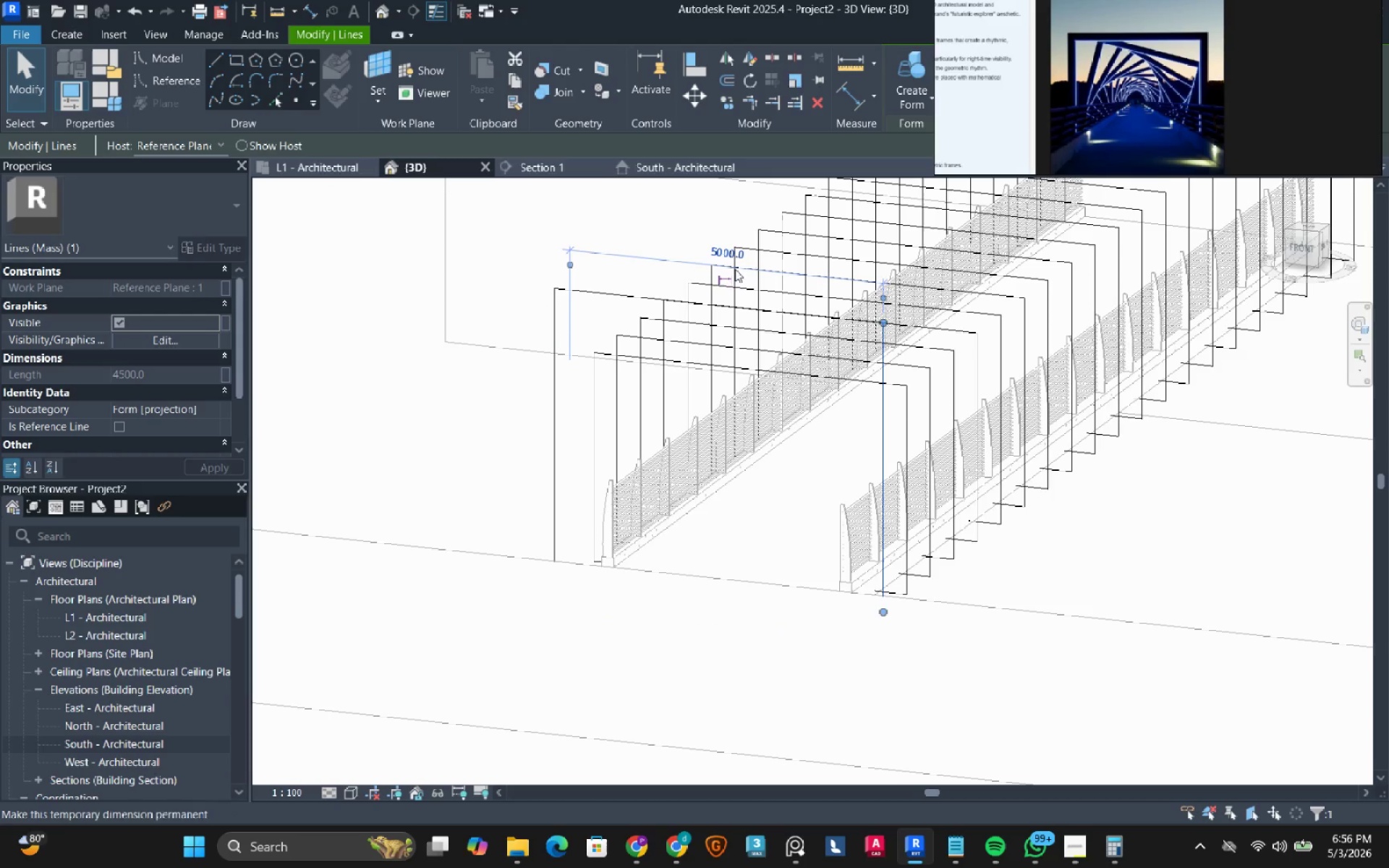 
left_click([730, 253])
 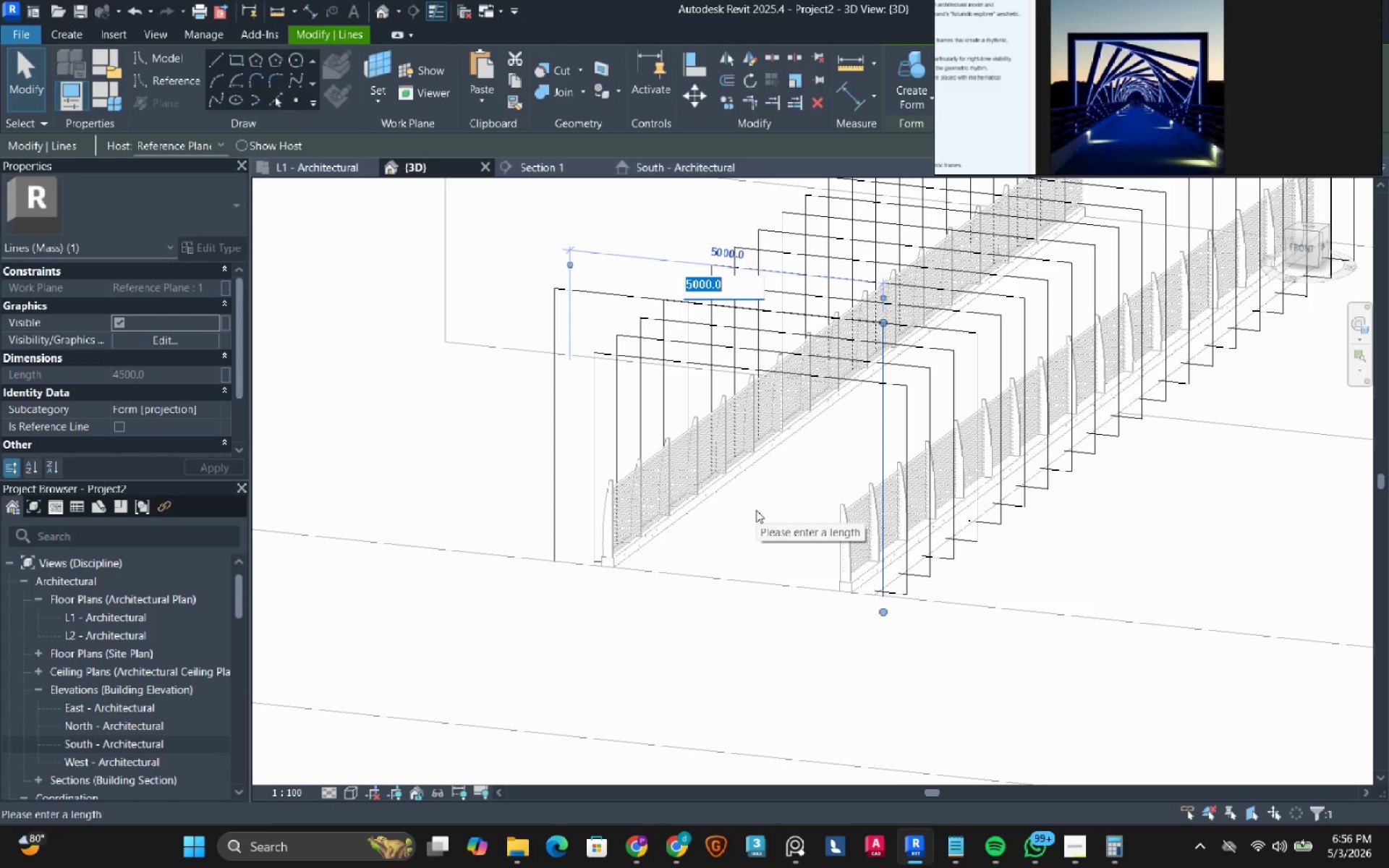 
key(Numpad5)
 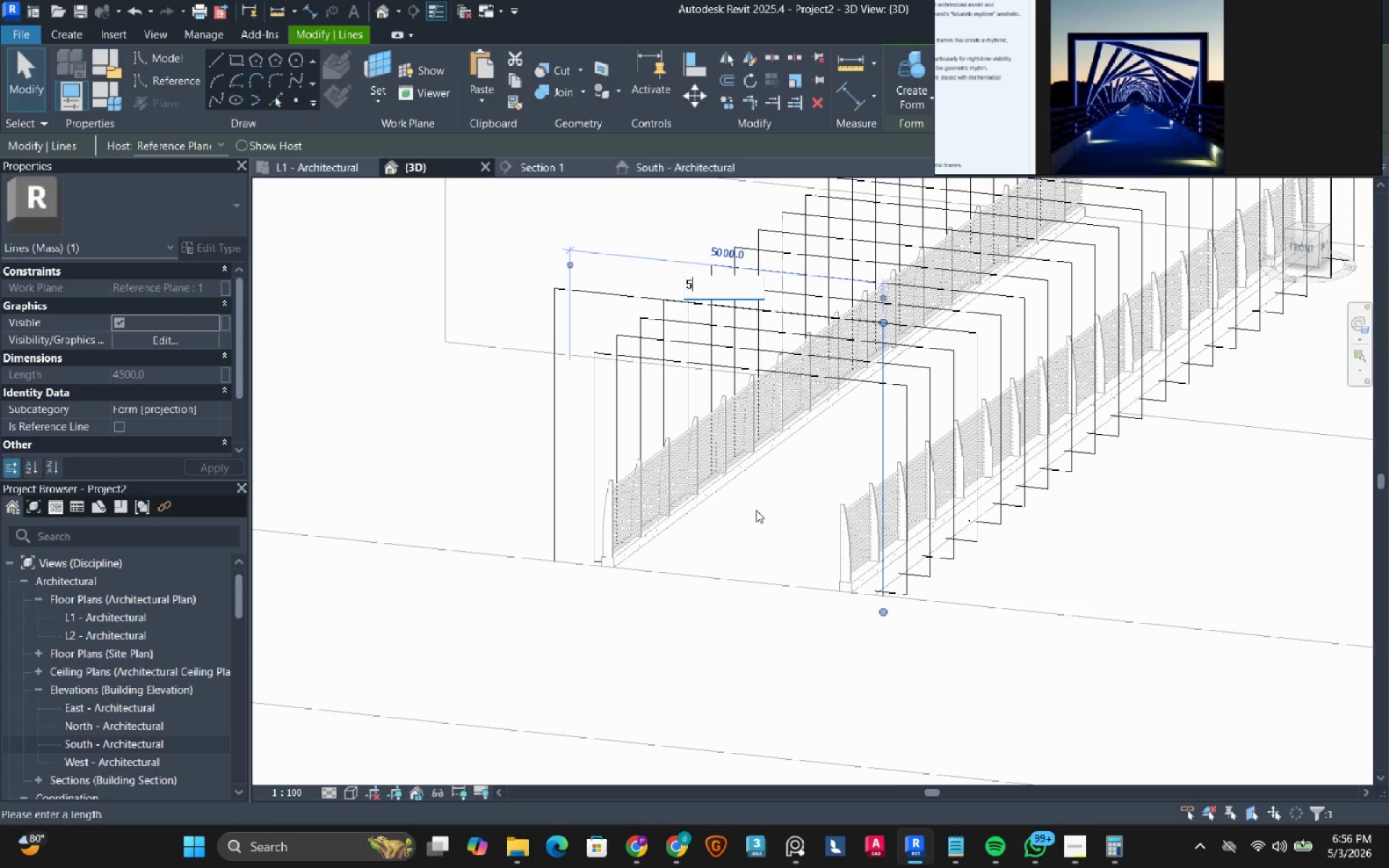 
key(Numpad2)
 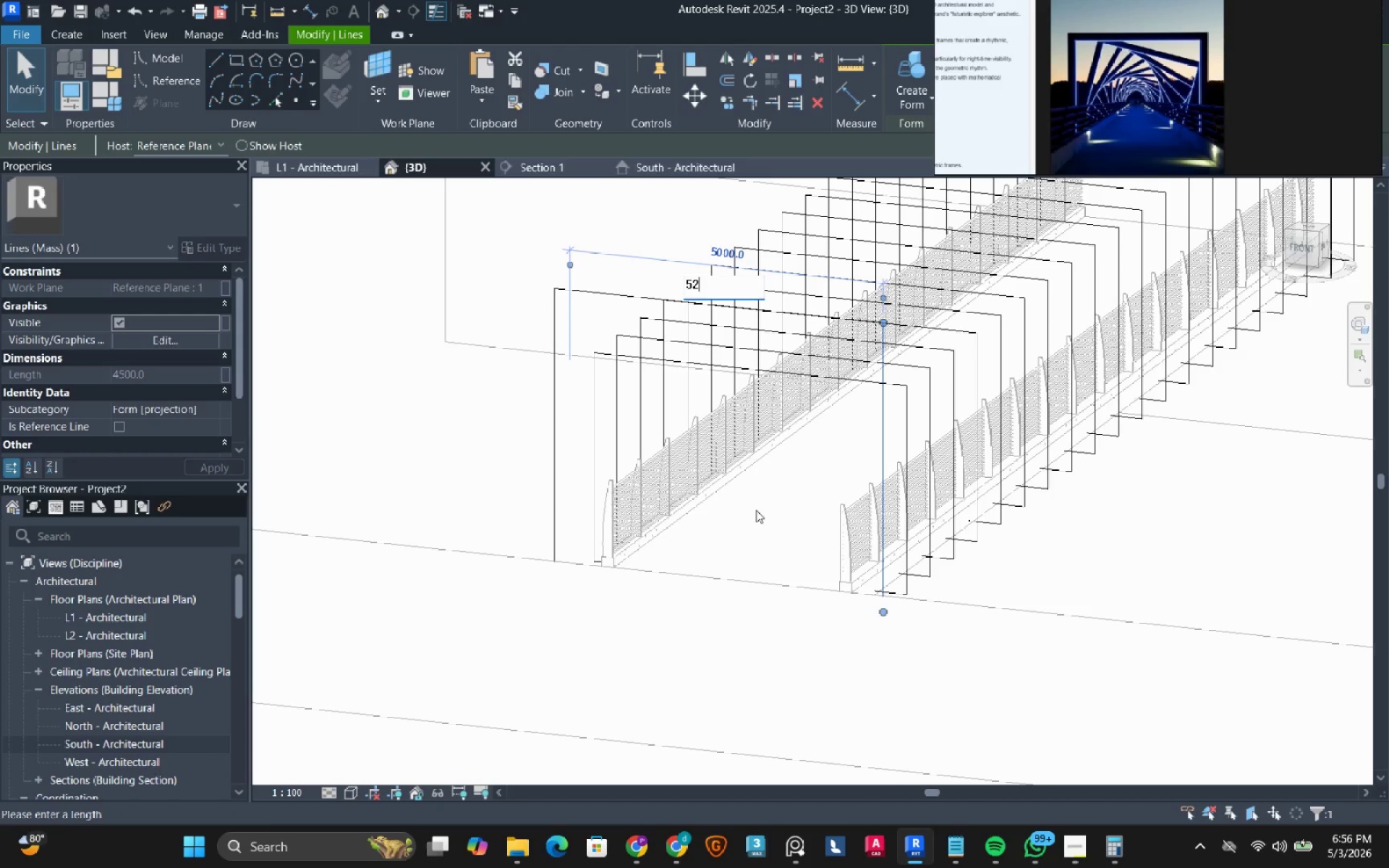 
key(Numpad5)
 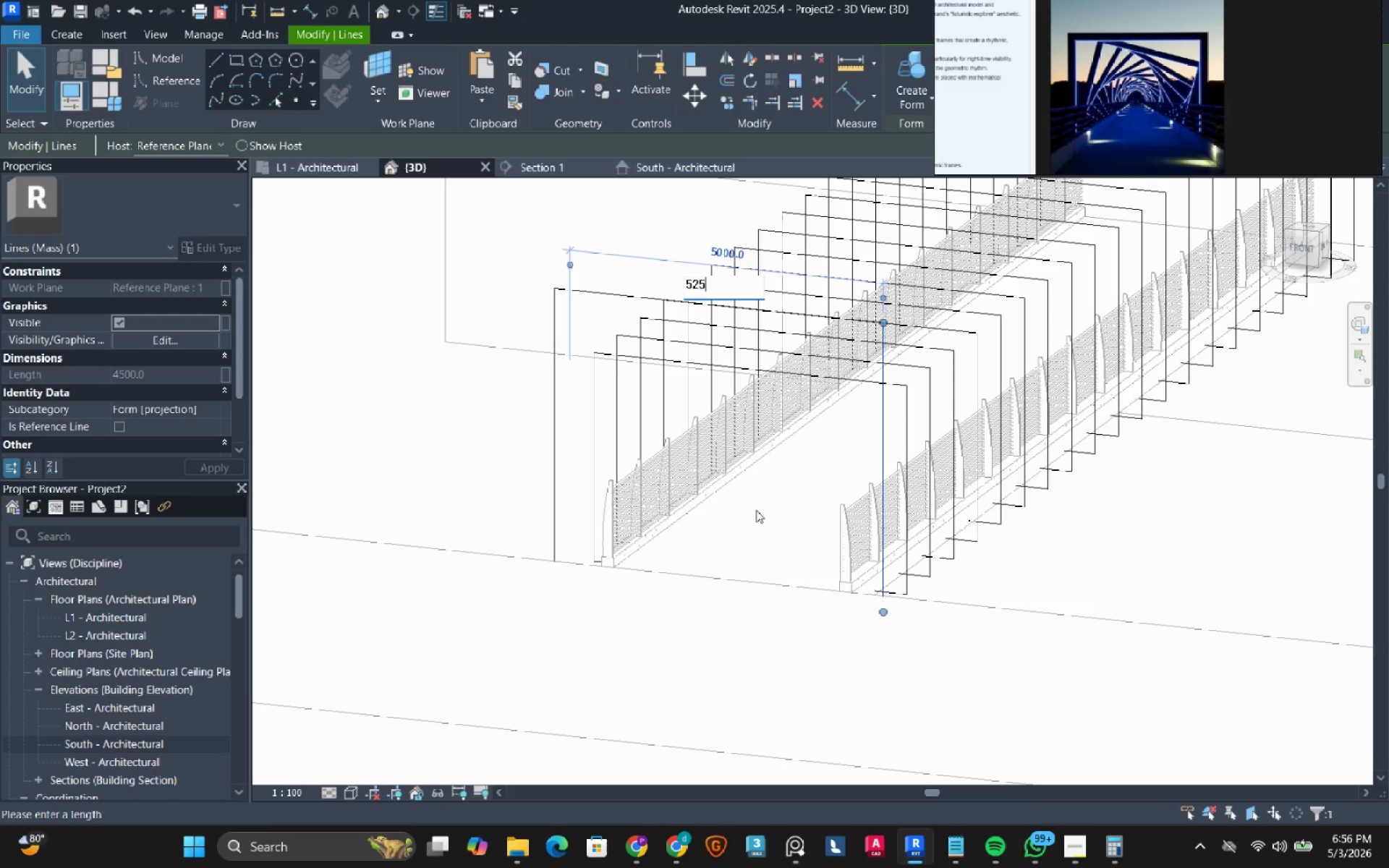 
key(Numpad0)
 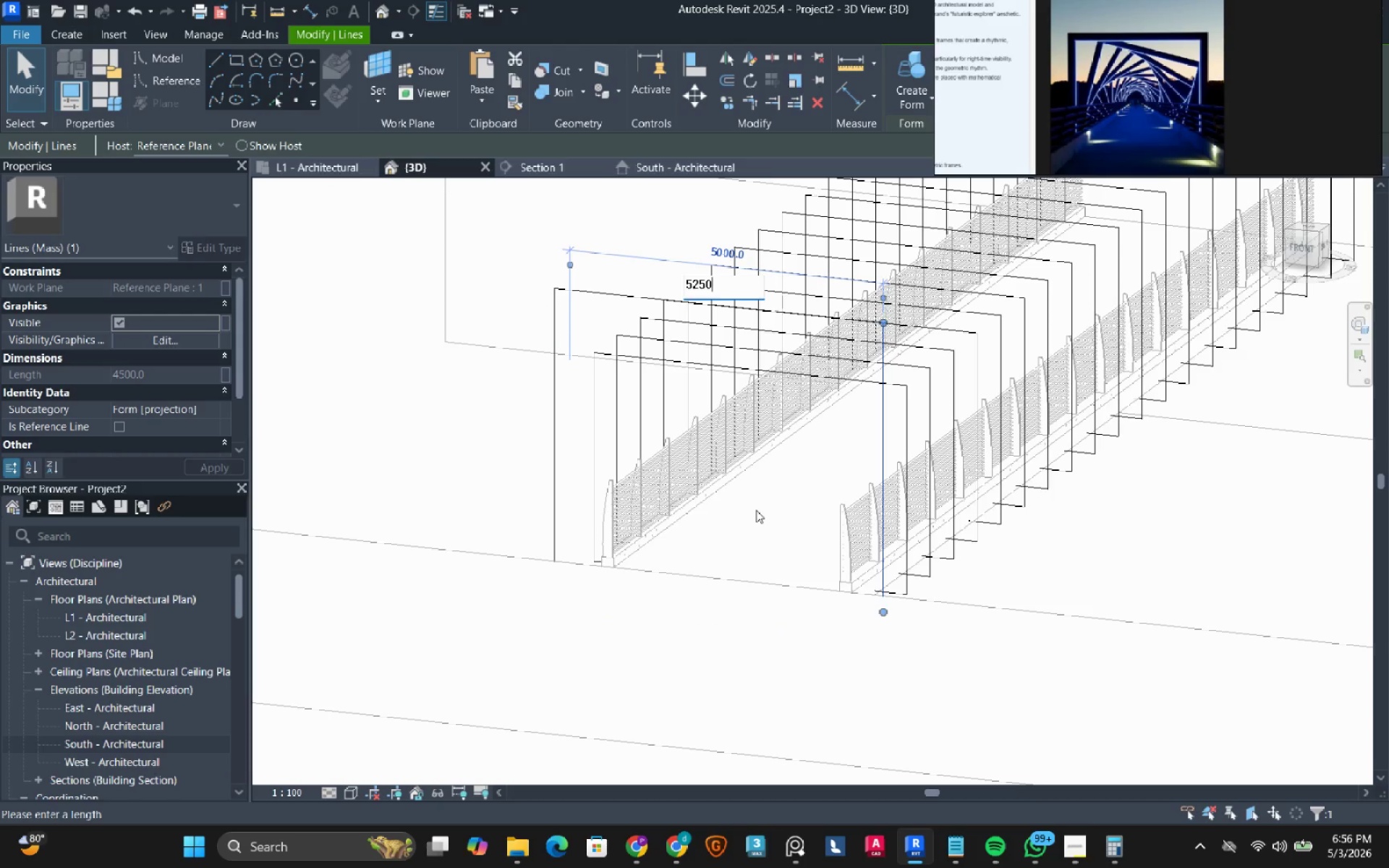 
key(NumpadEnter)
 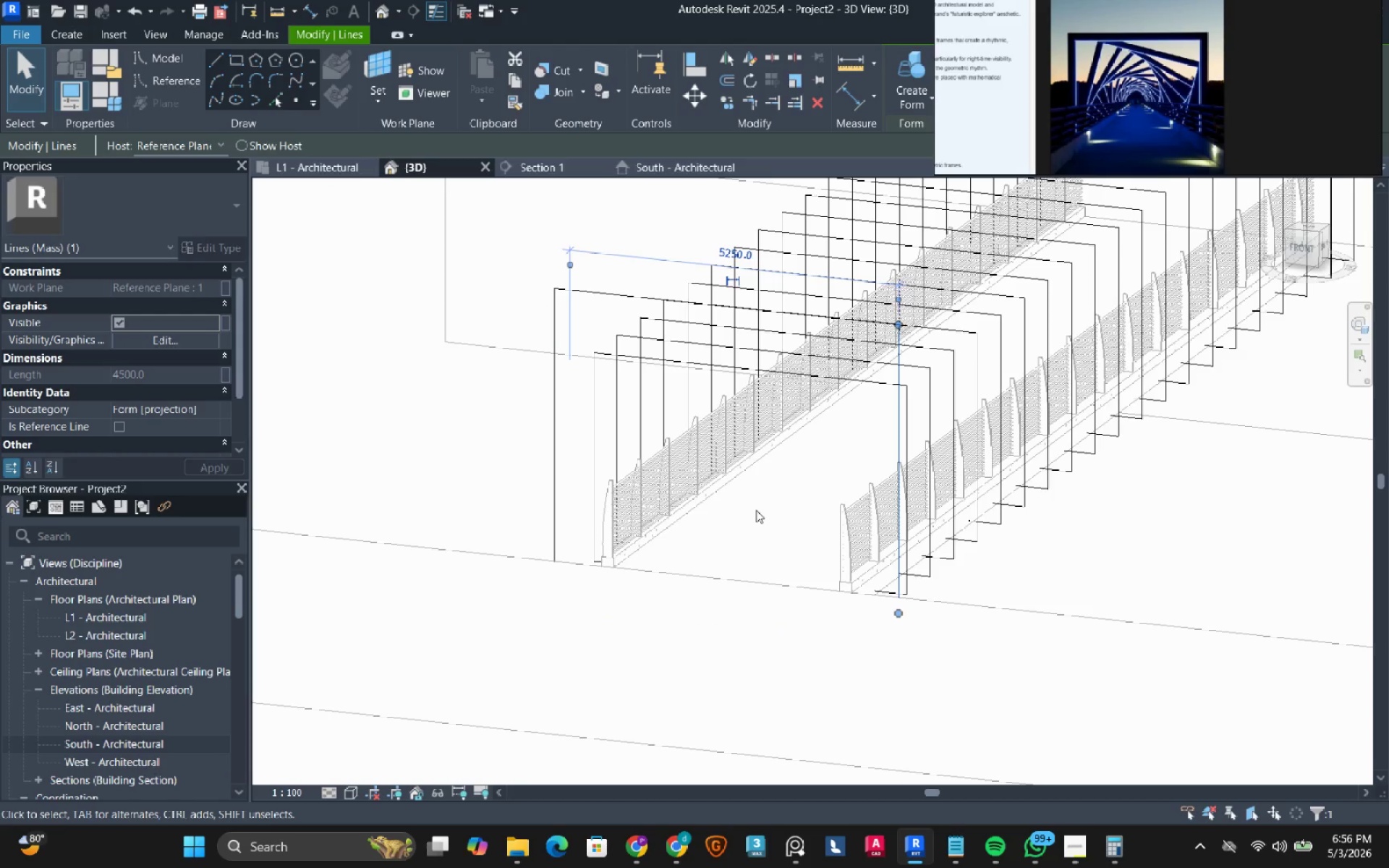 
hold_key(key=ShiftRight, duration=2.36)
 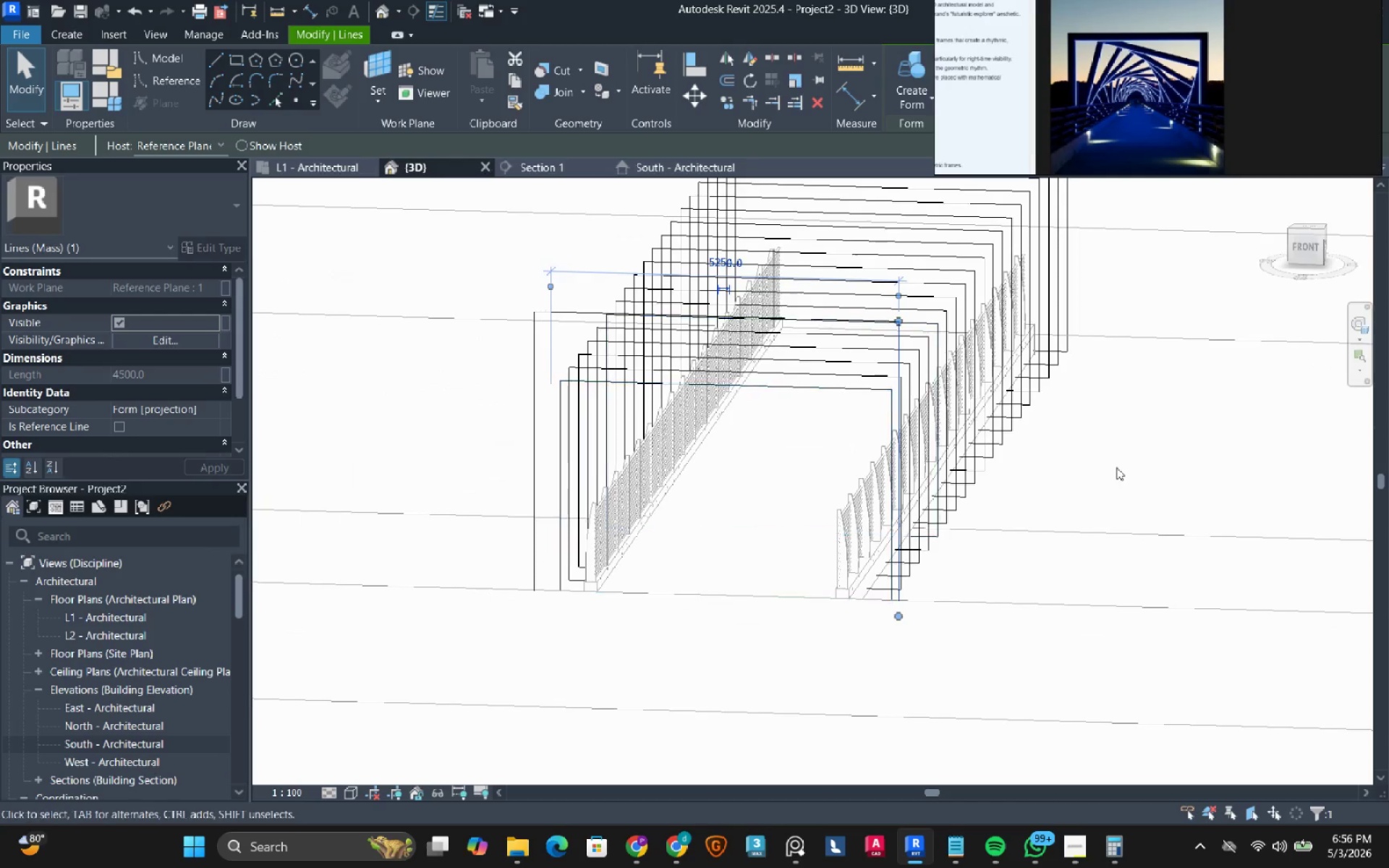 
left_click([1121, 468])
 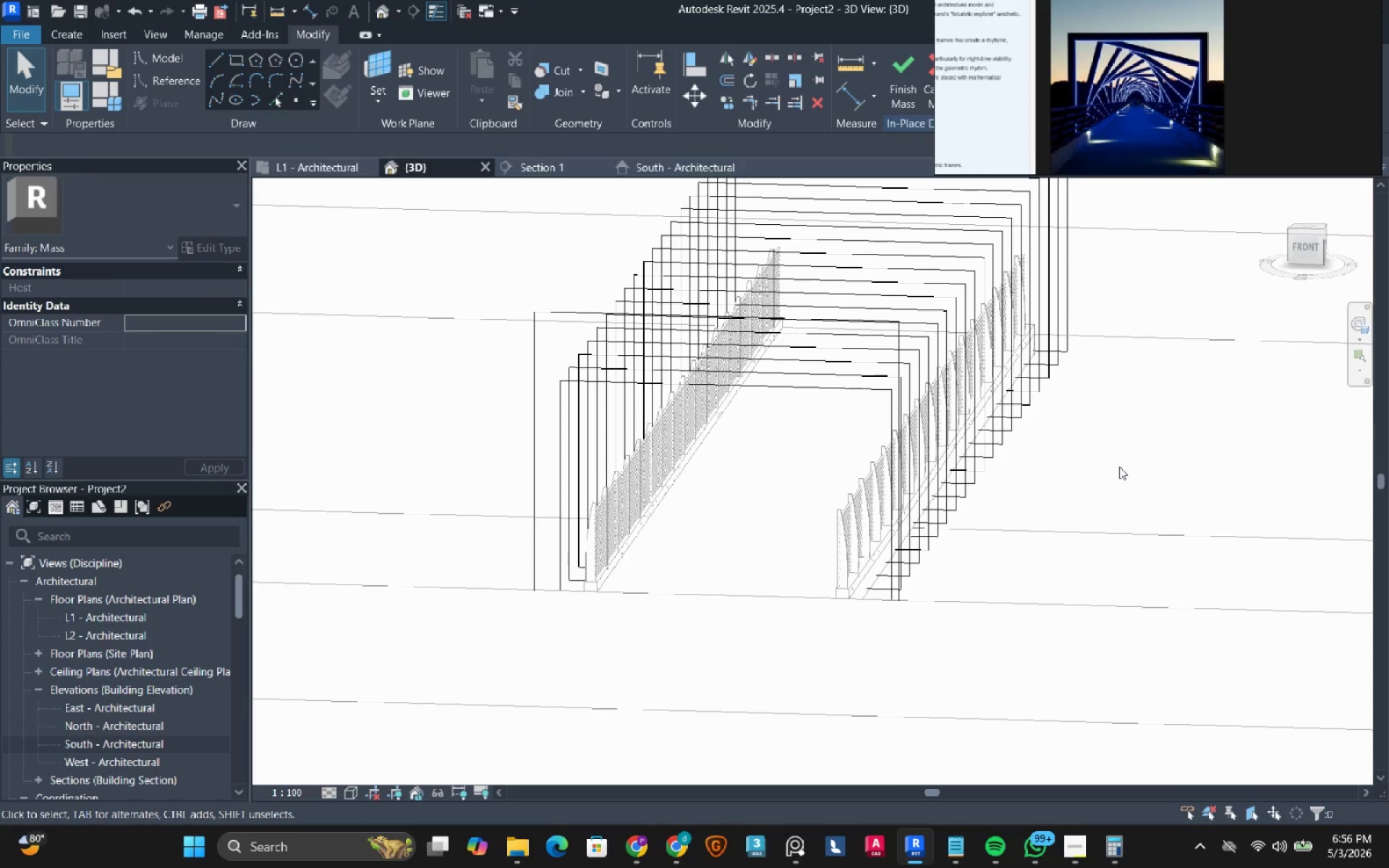 
hold_key(key=ShiftRight, duration=2.23)
 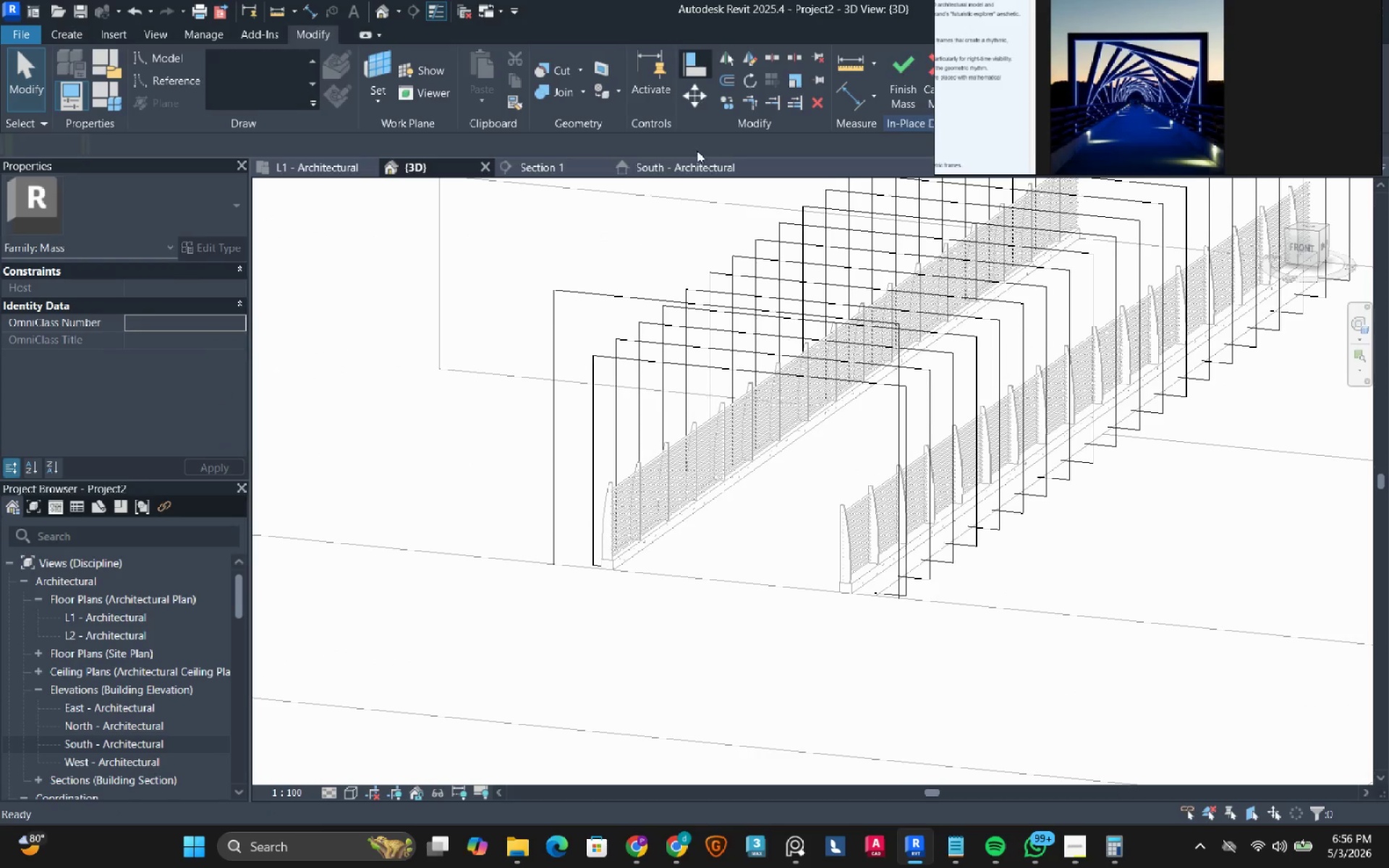 
left_click([556, 412])
 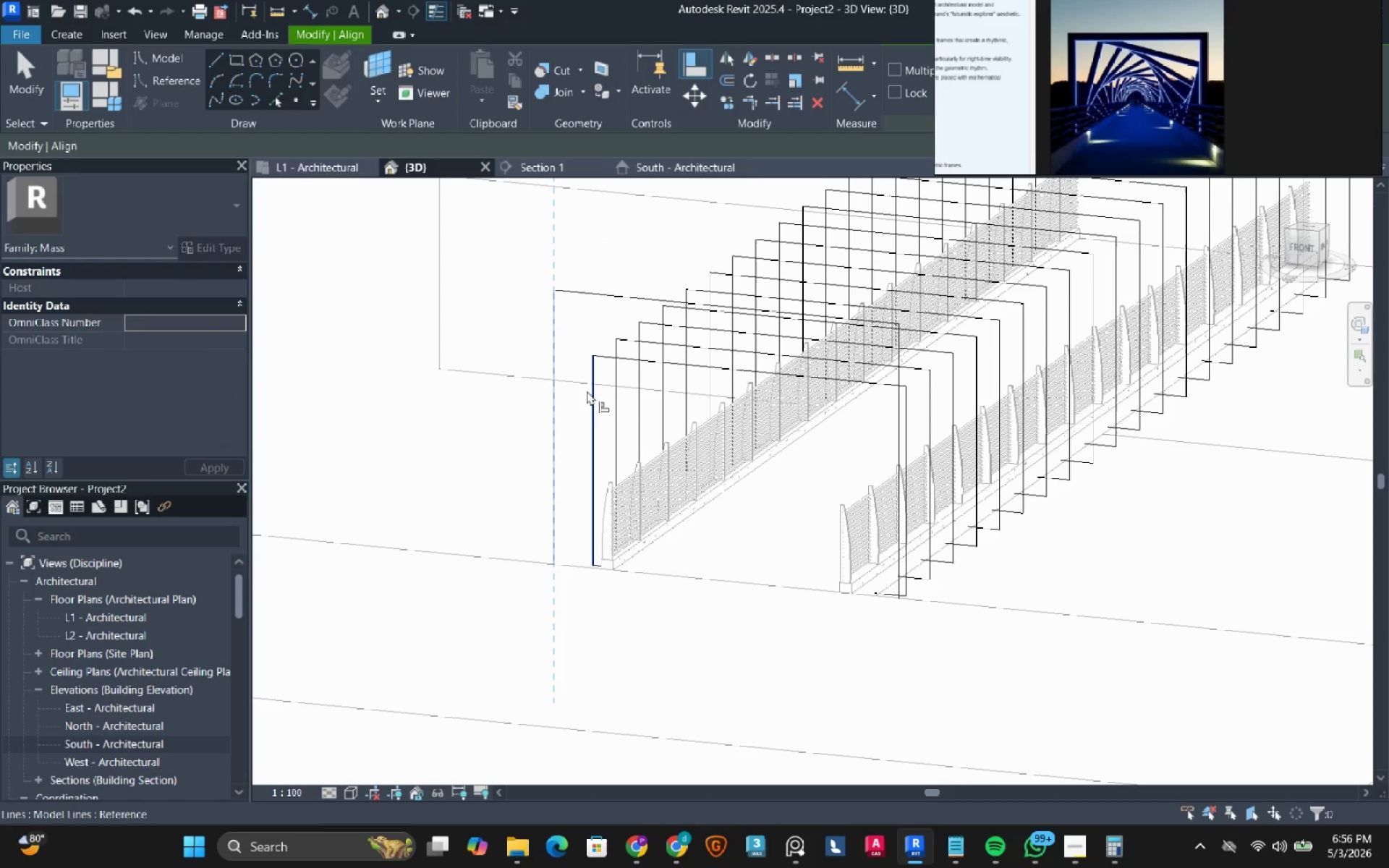 
left_click([587, 390])
 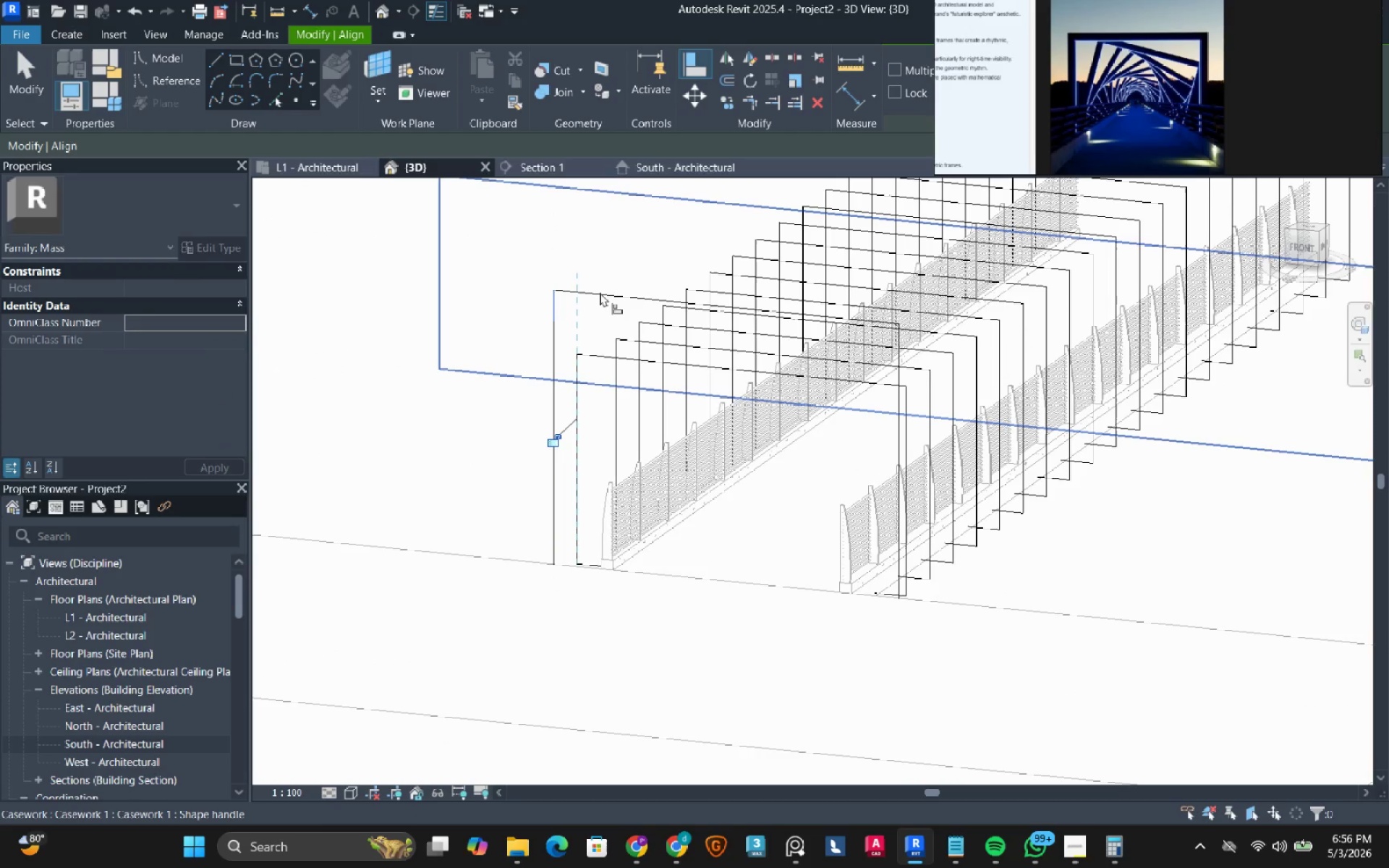 
key(Tab)
 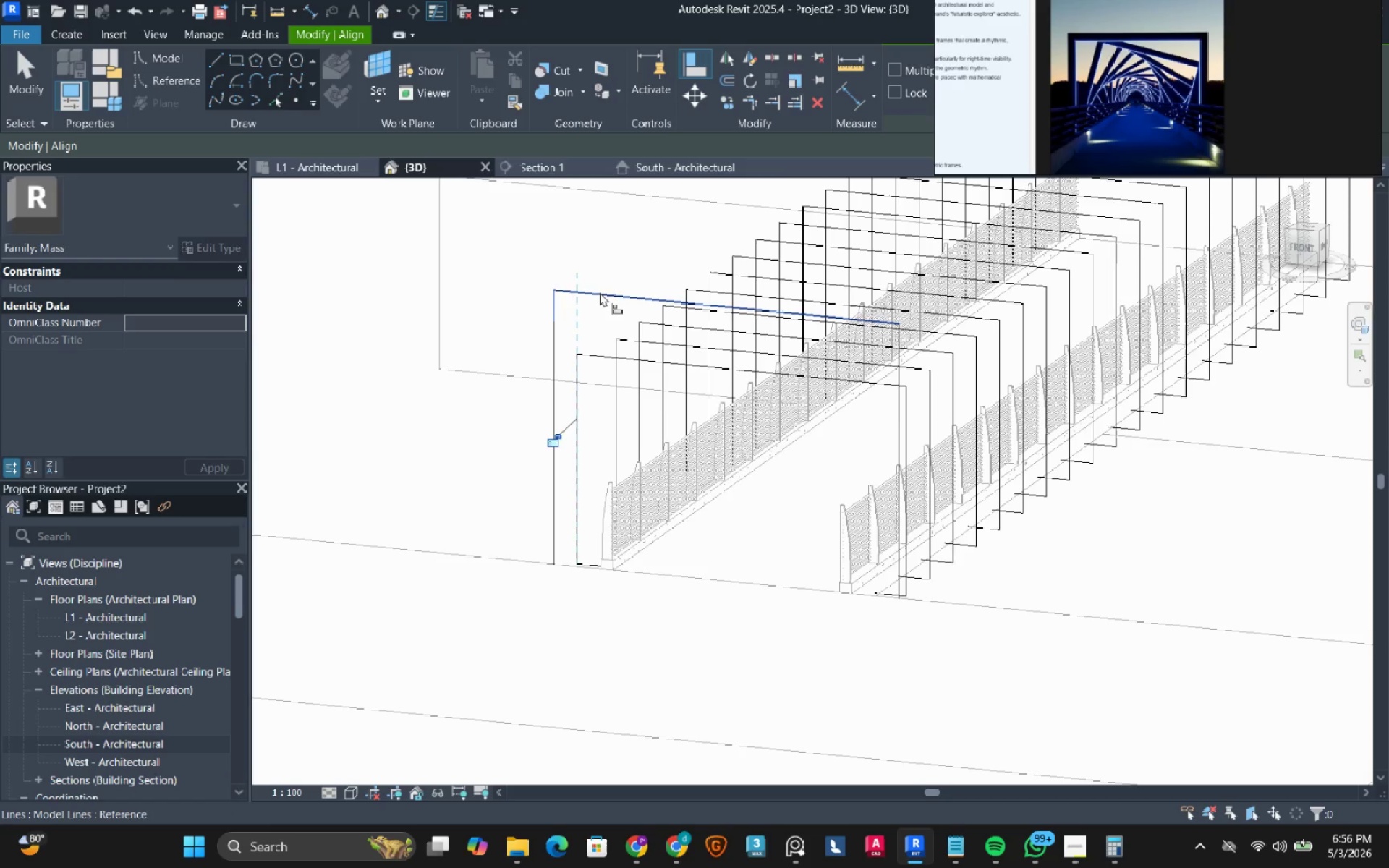 
left_click([600, 292])
 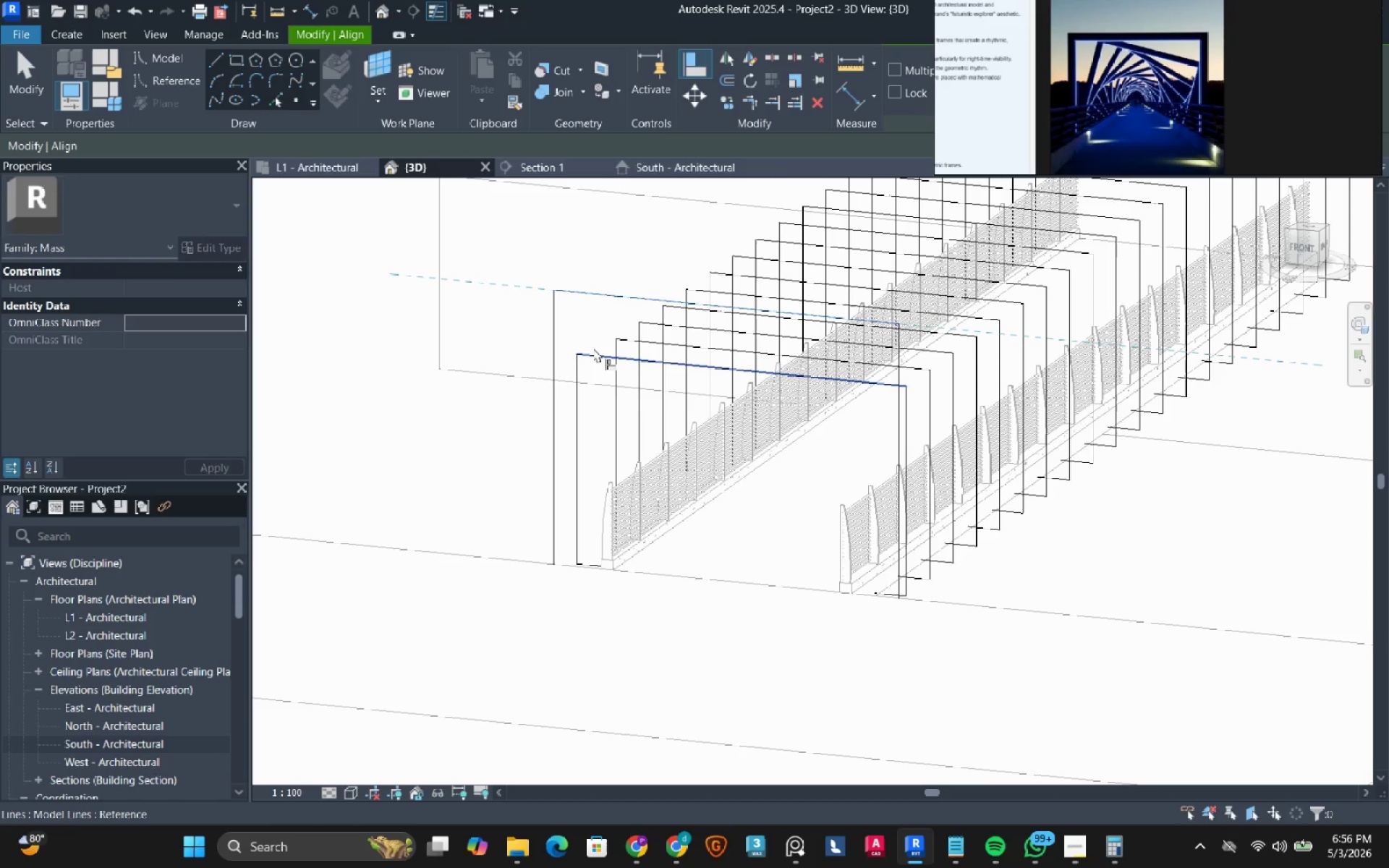 
left_click([593, 348])
 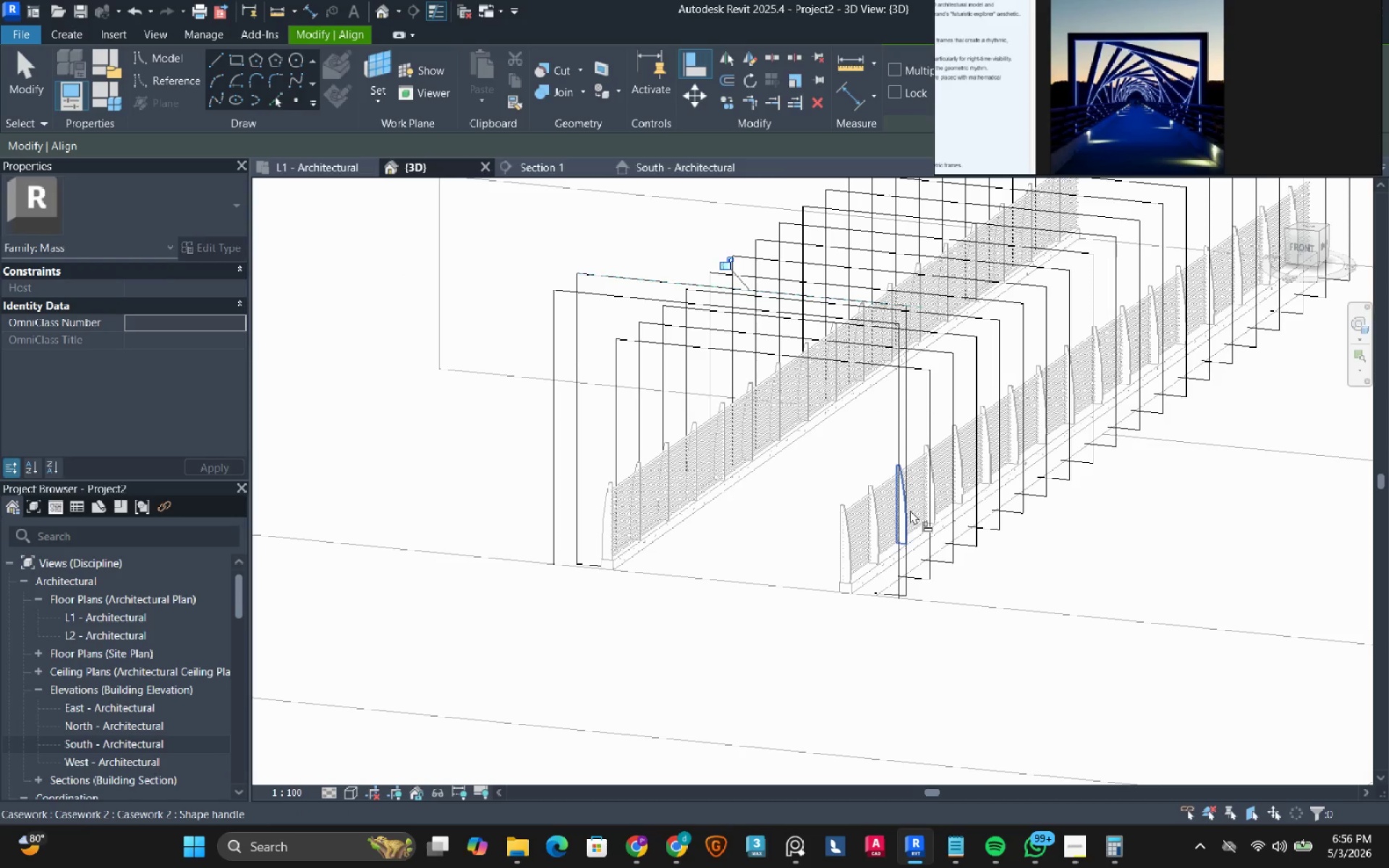 
hold_key(key=ShiftRight, duration=0.81)
 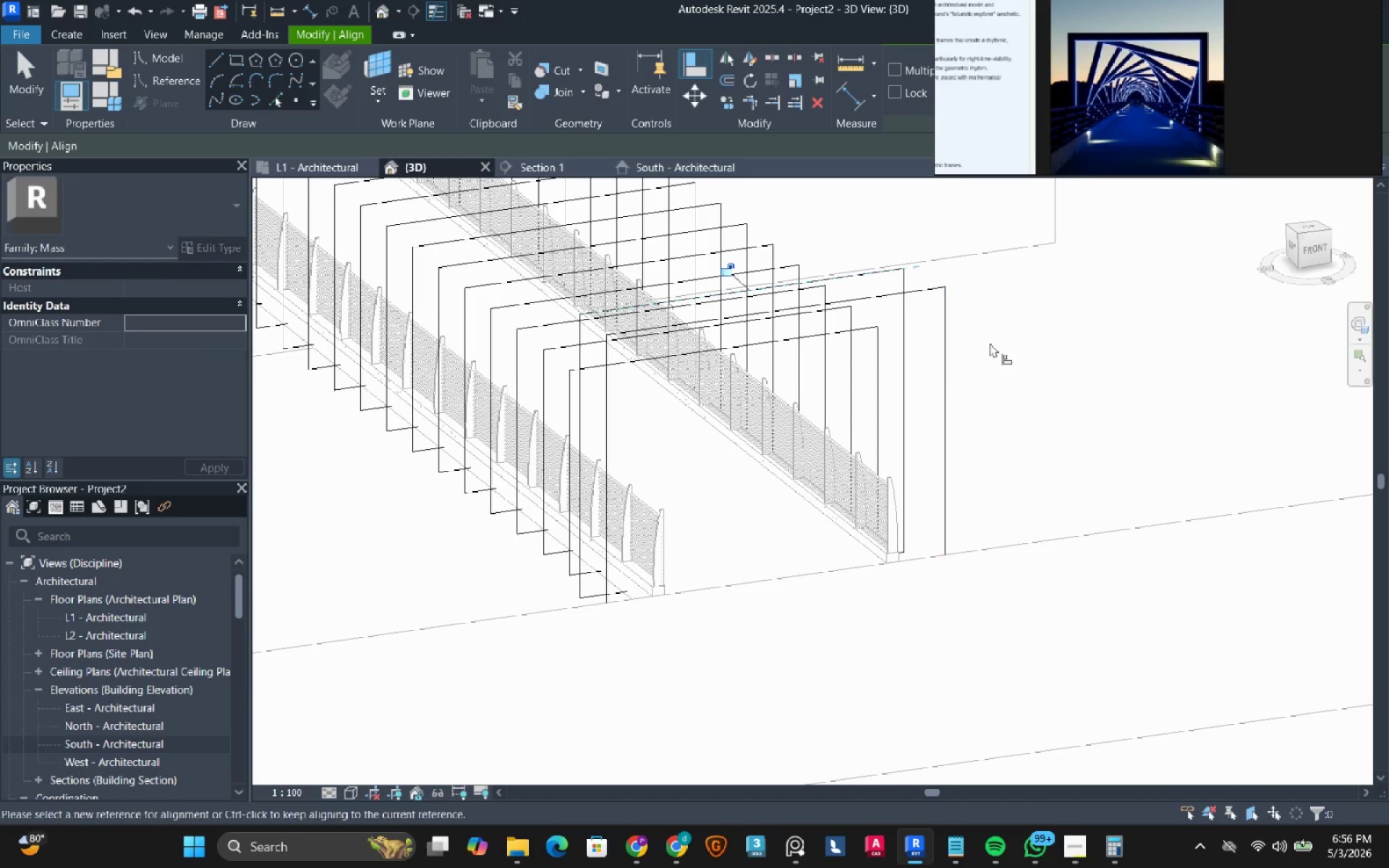 
left_click([995, 339])
 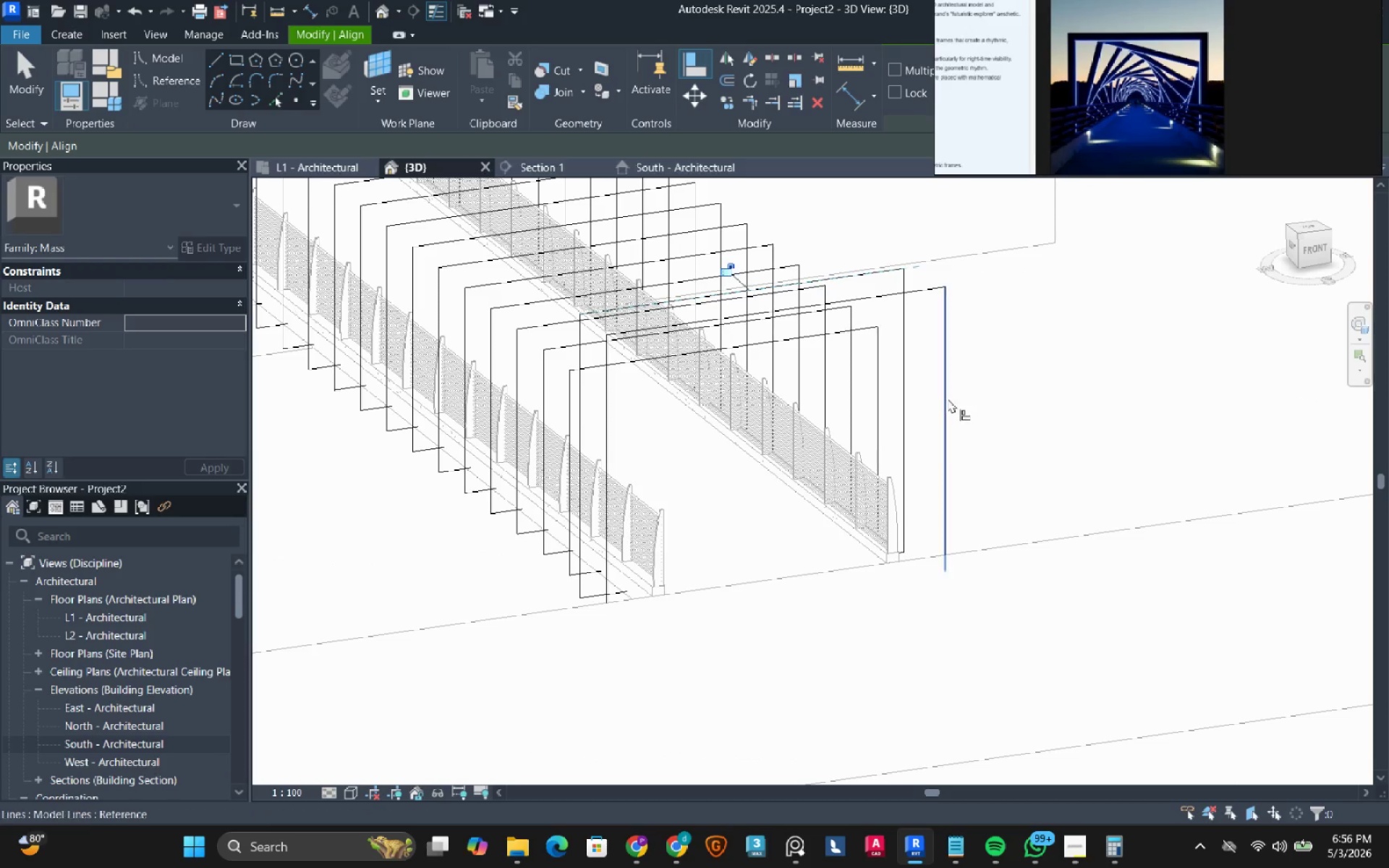 
left_click([947, 399])
 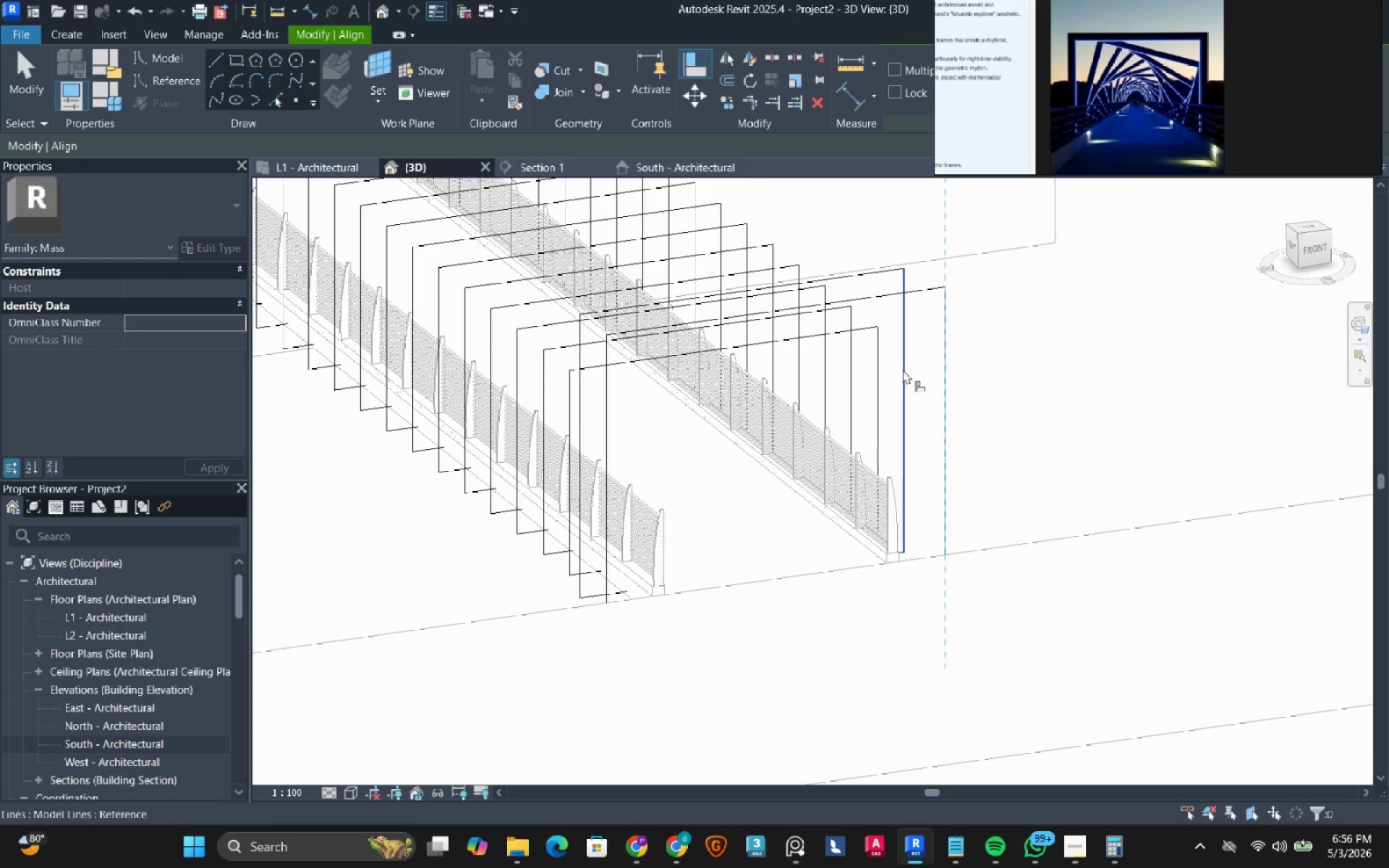 
left_click([903, 370])
 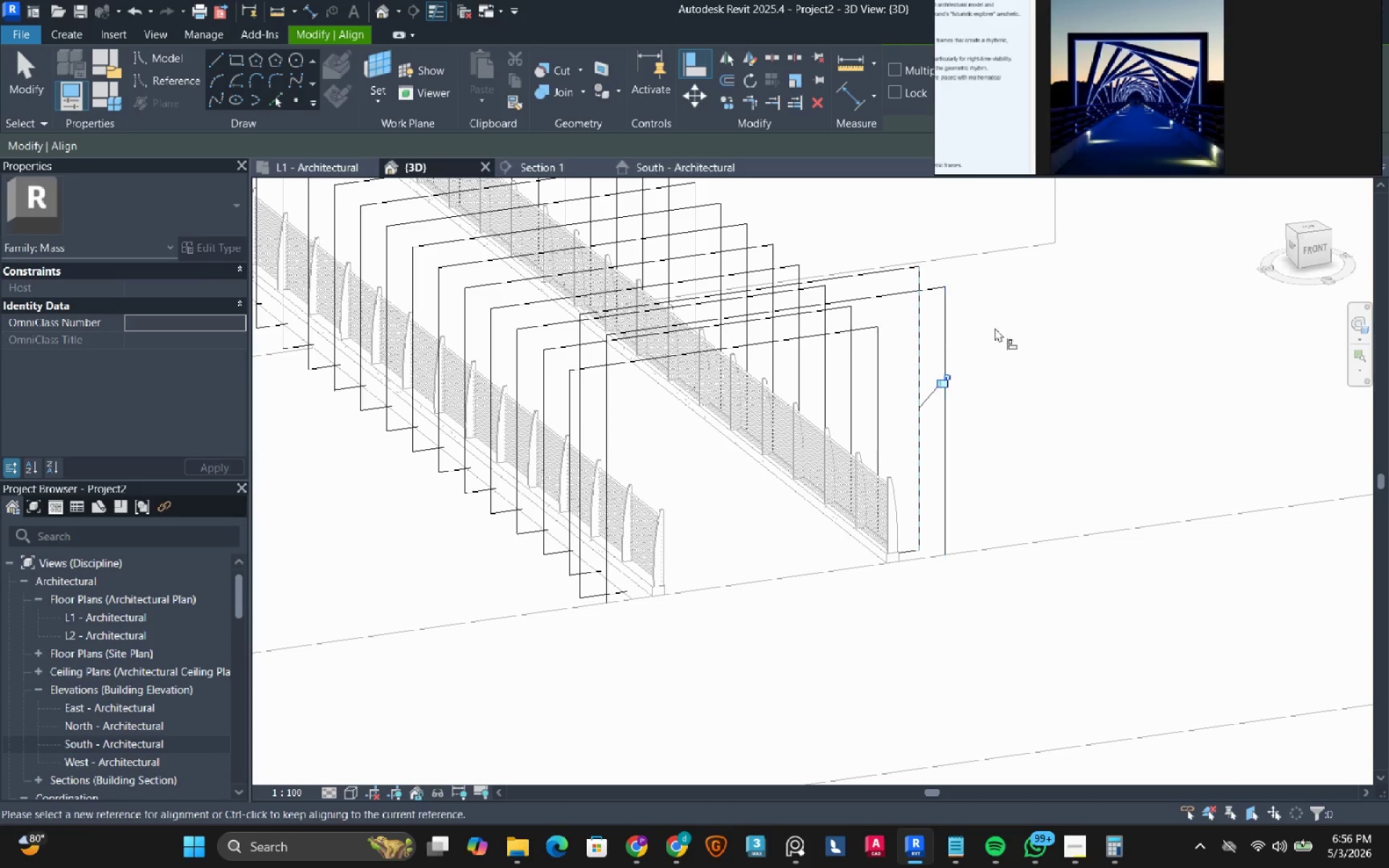 
left_click([1027, 324])
 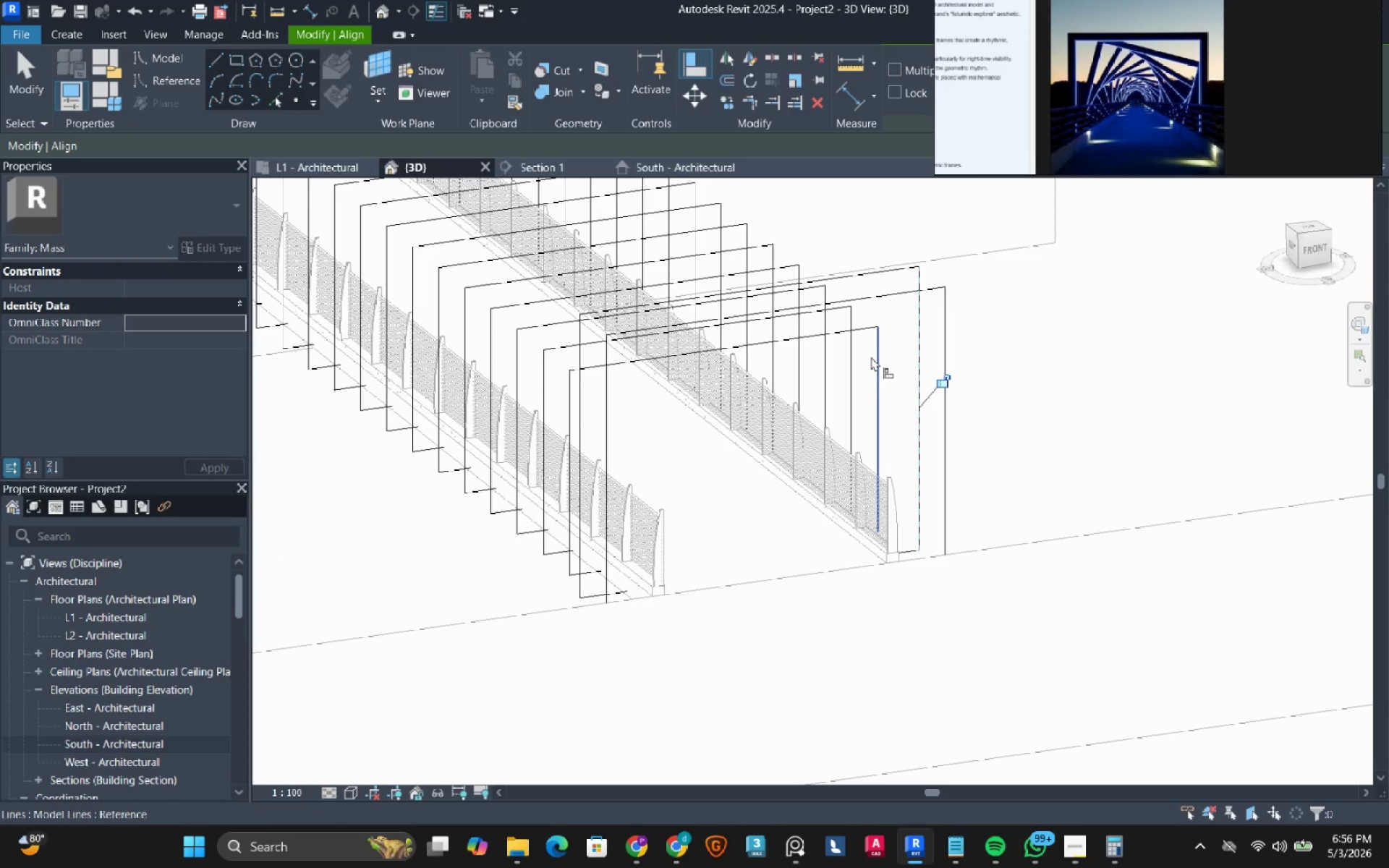 
left_click([874, 354])
 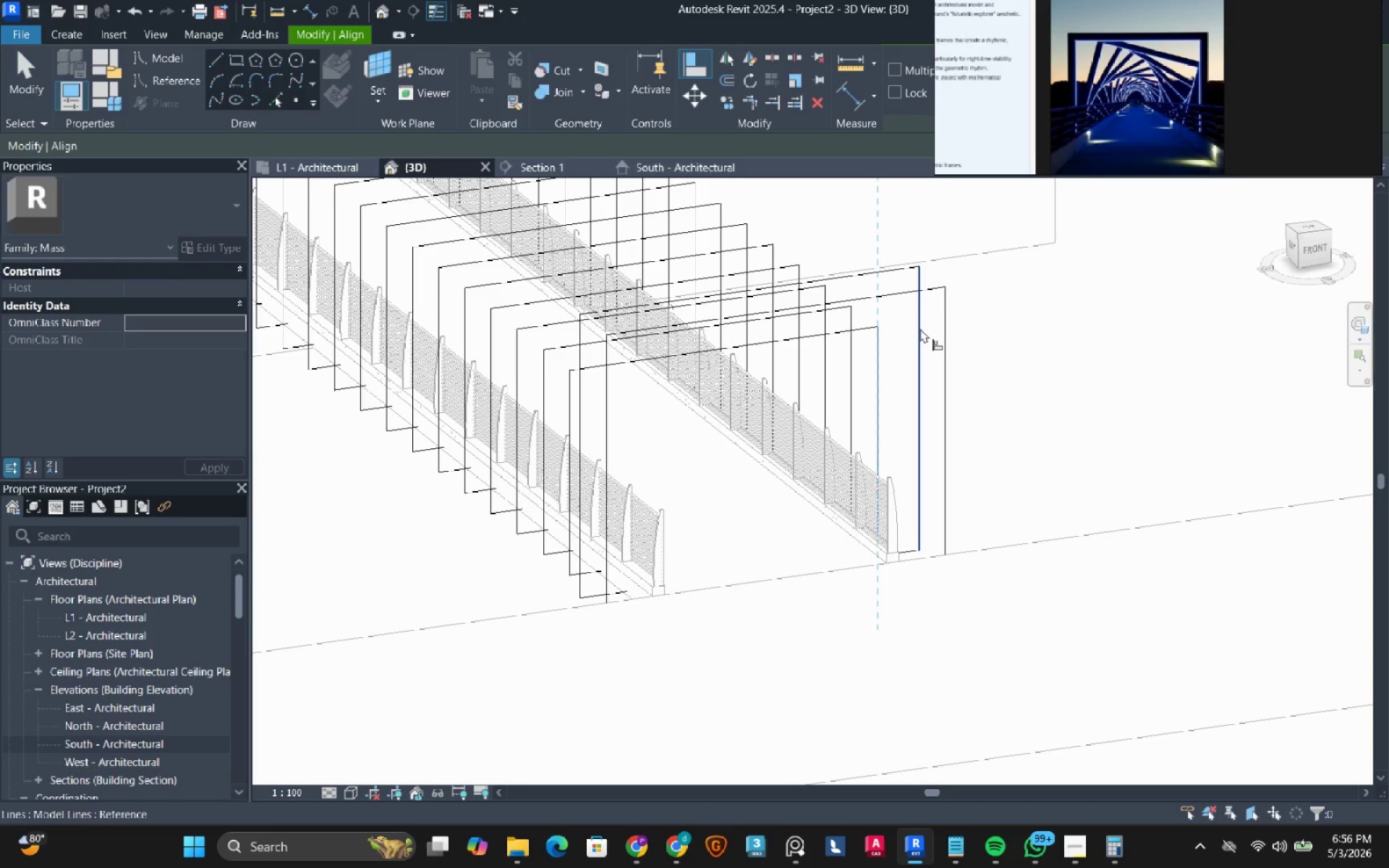 
left_click([920, 328])
 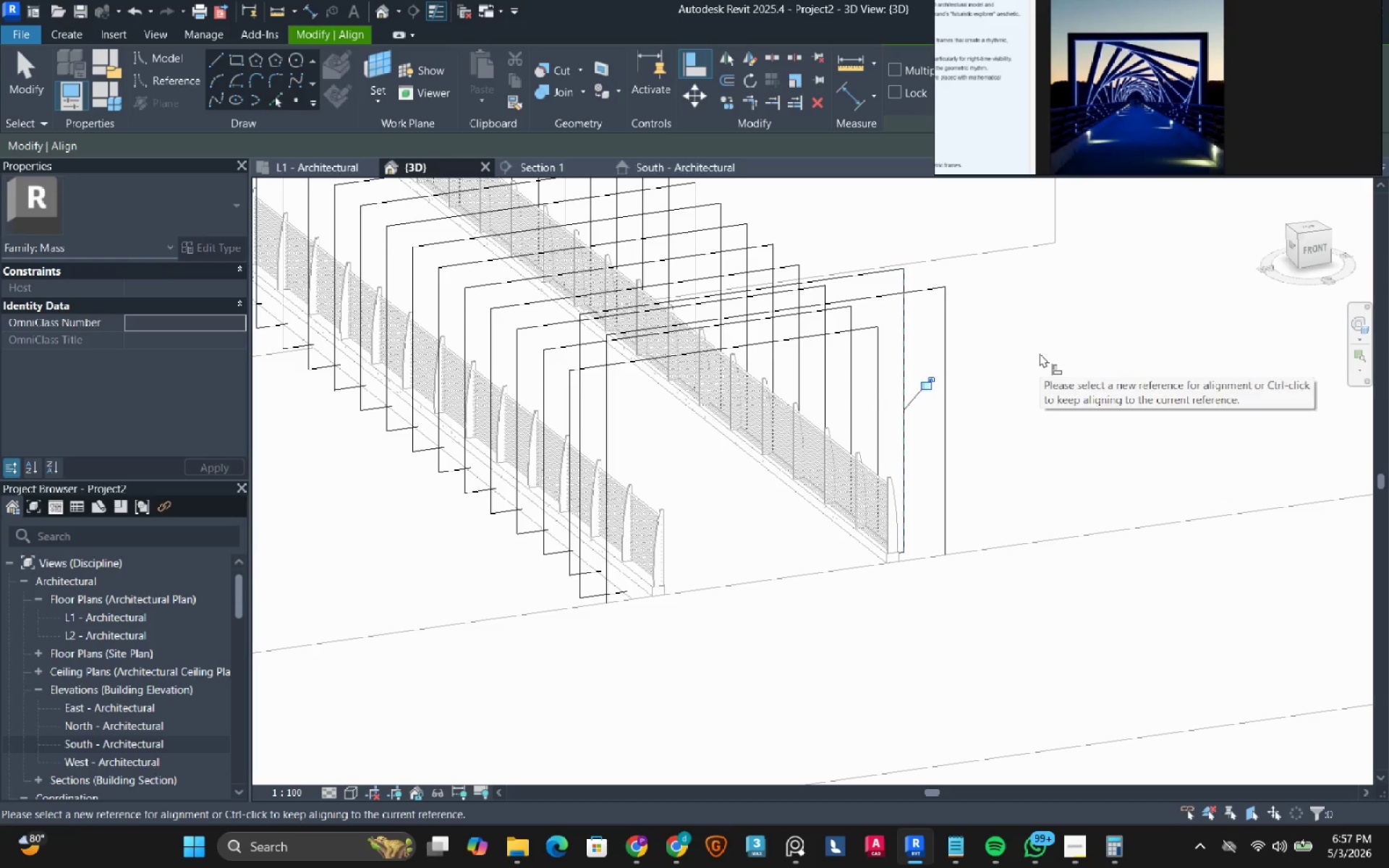 
hold_key(key=ShiftRight, duration=1.45)
 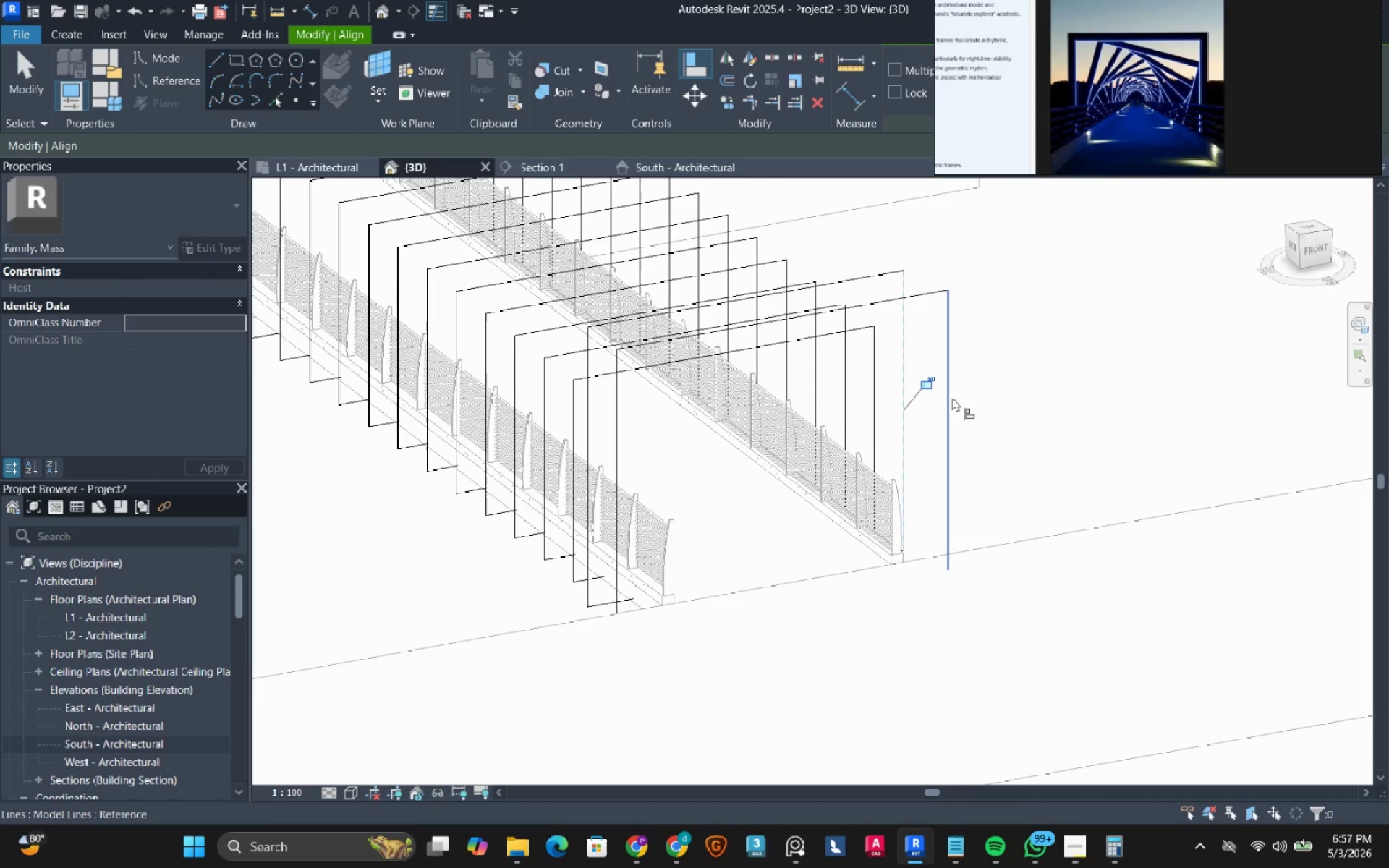 
left_click([952, 397])
 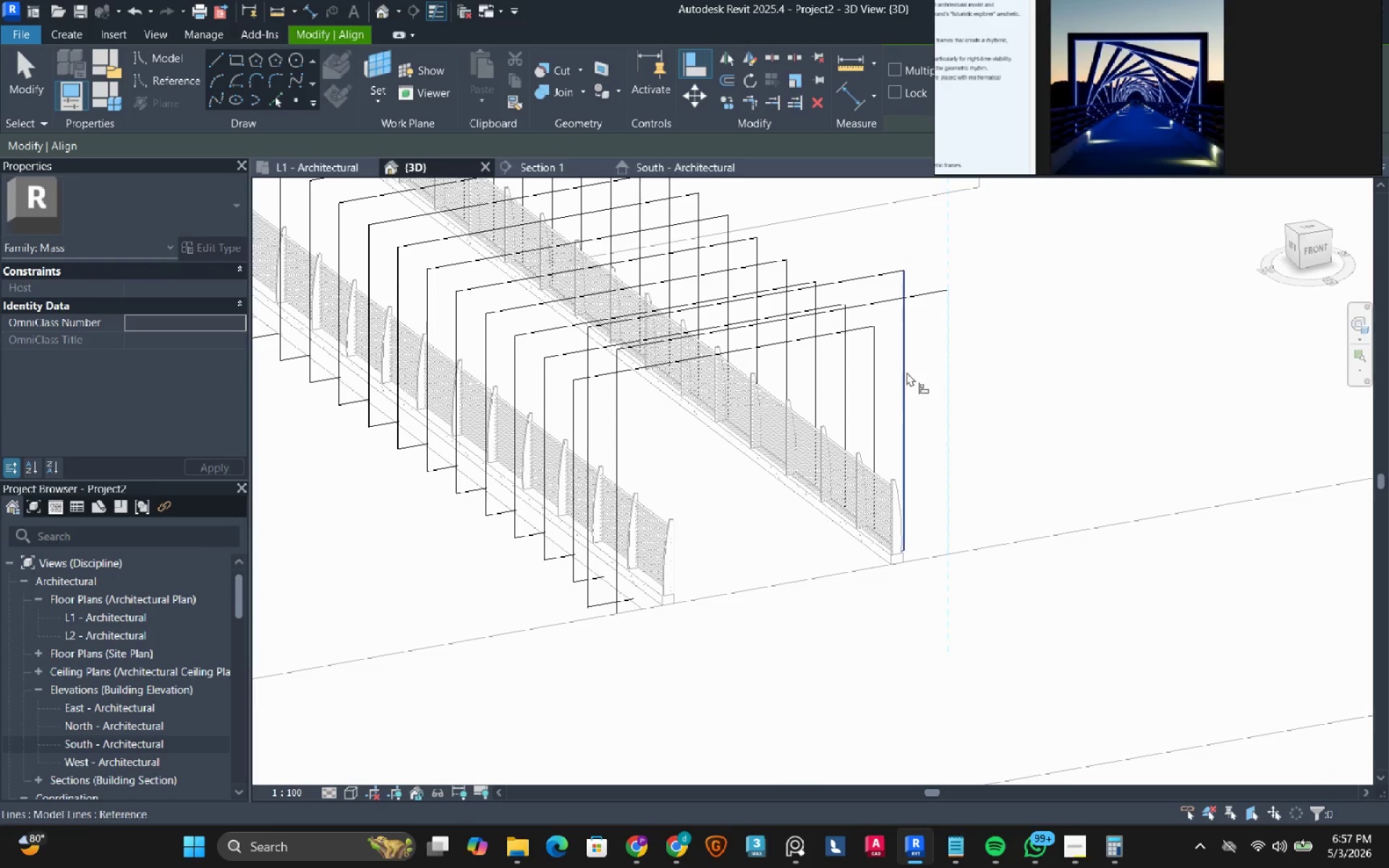 
left_click([905, 371])
 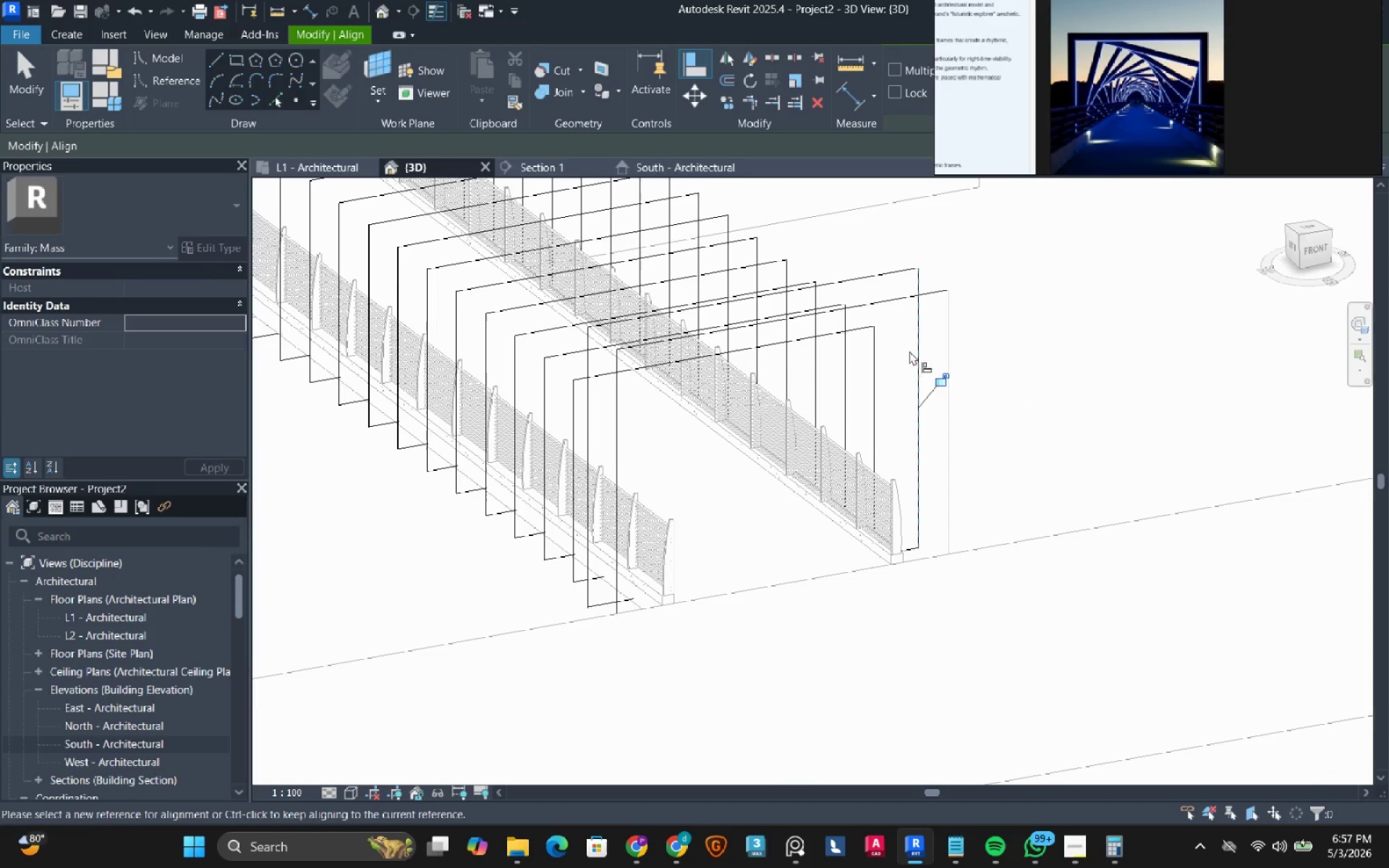 
left_click_drag(start_coordinate=[993, 327], to_coordinate=[985, 331])
 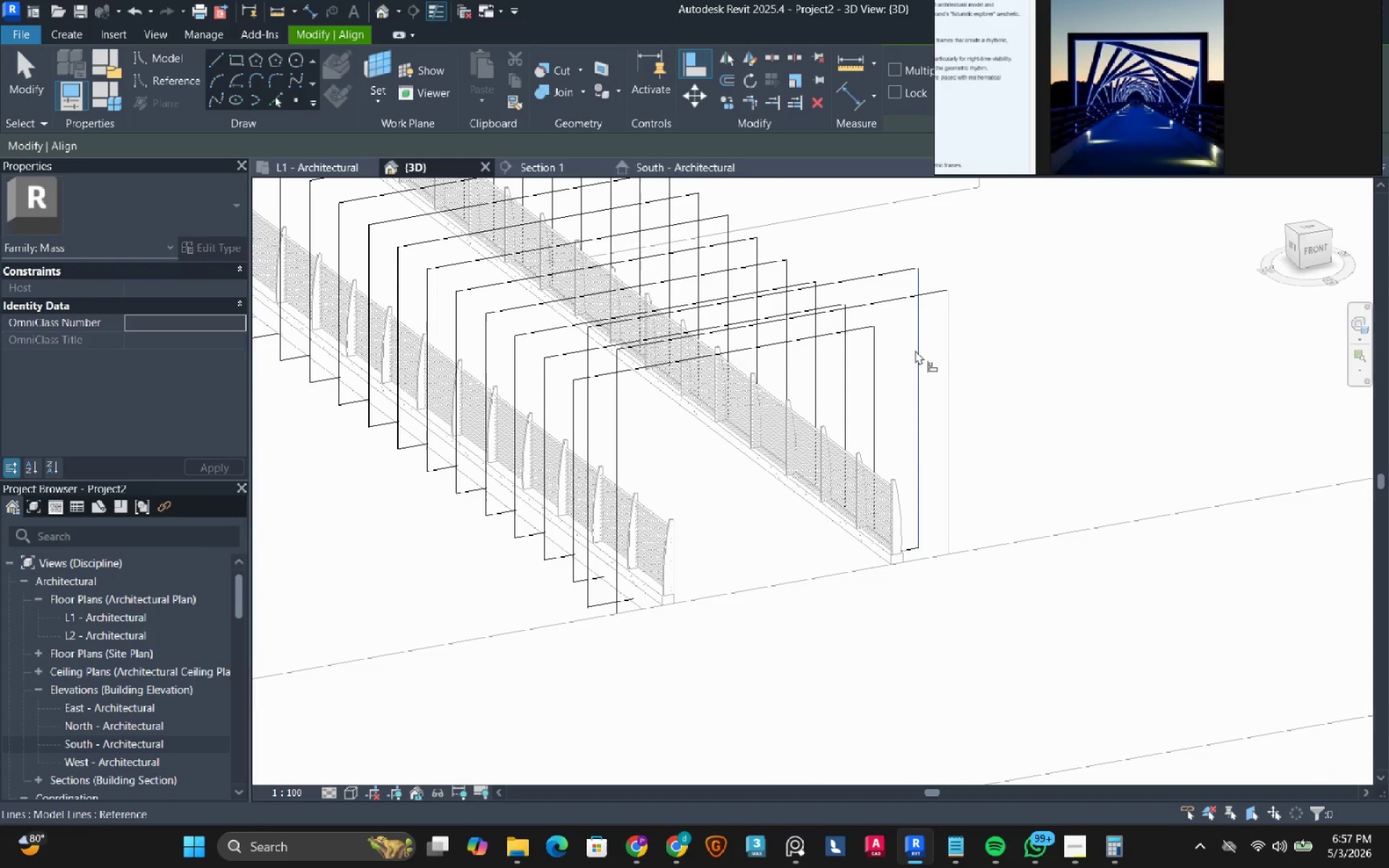 
double_click([920, 349])
 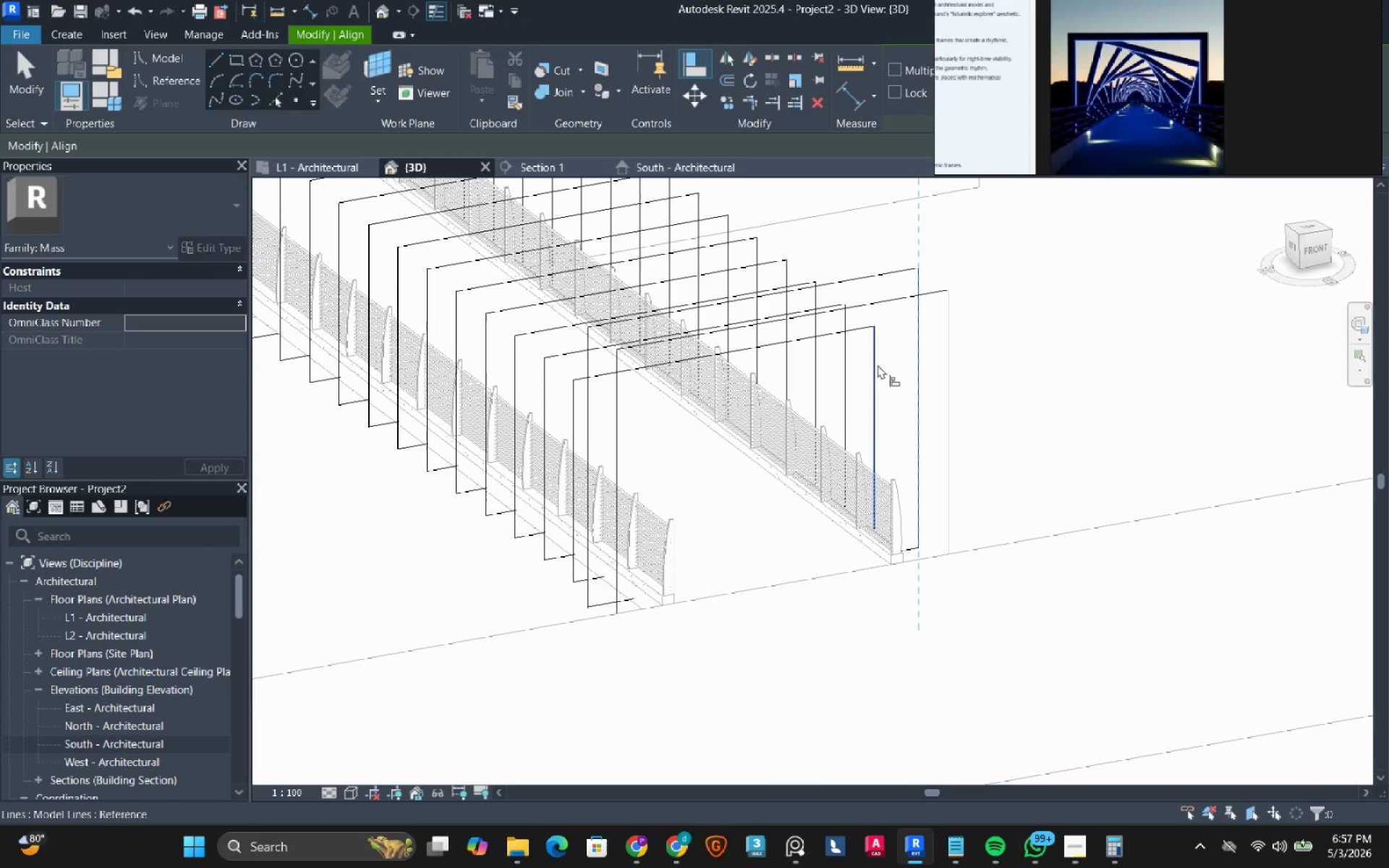 
triple_click([878, 365])
 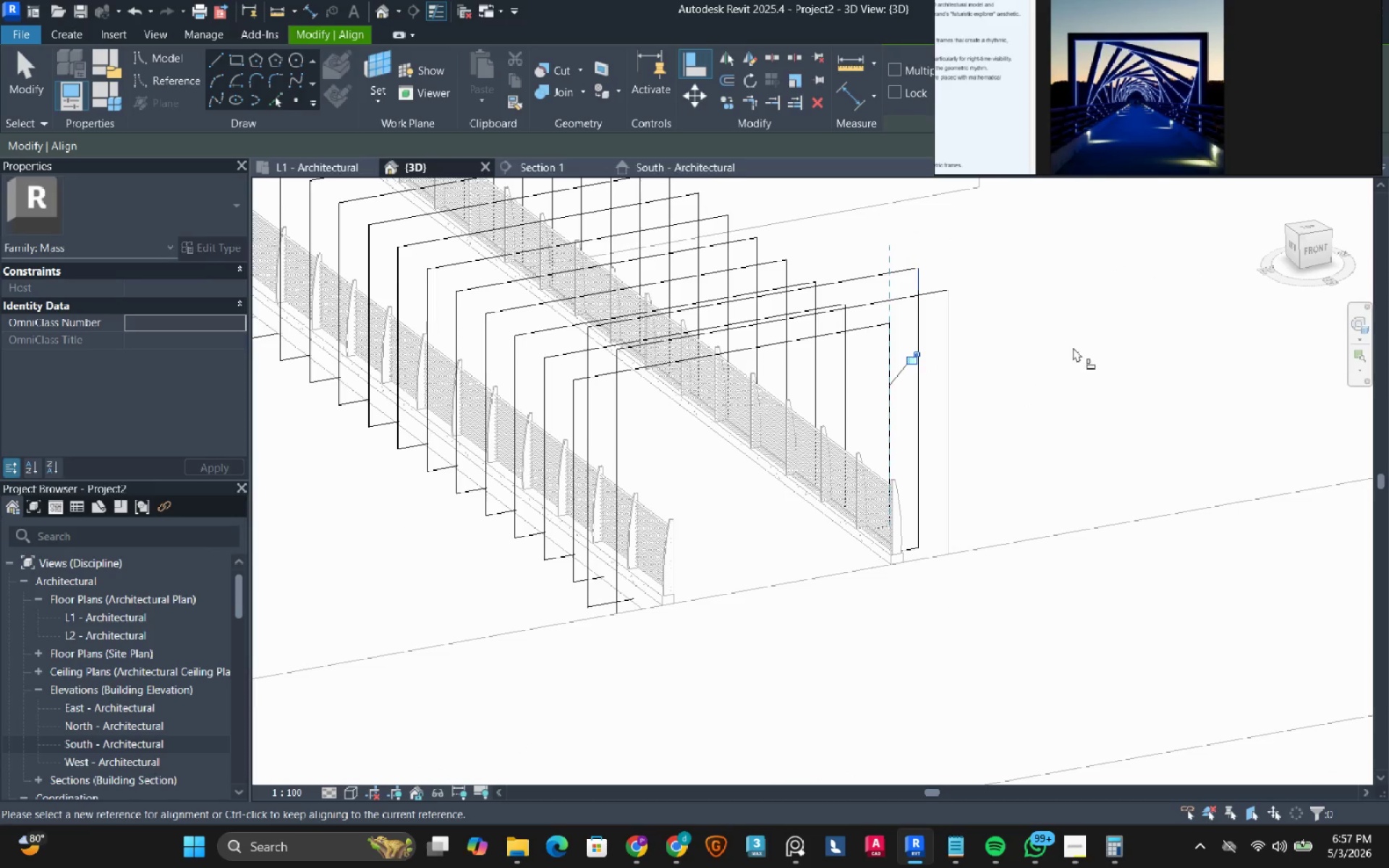 
left_click_drag(start_coordinate=[1074, 346], to_coordinate=[1069, 347])
 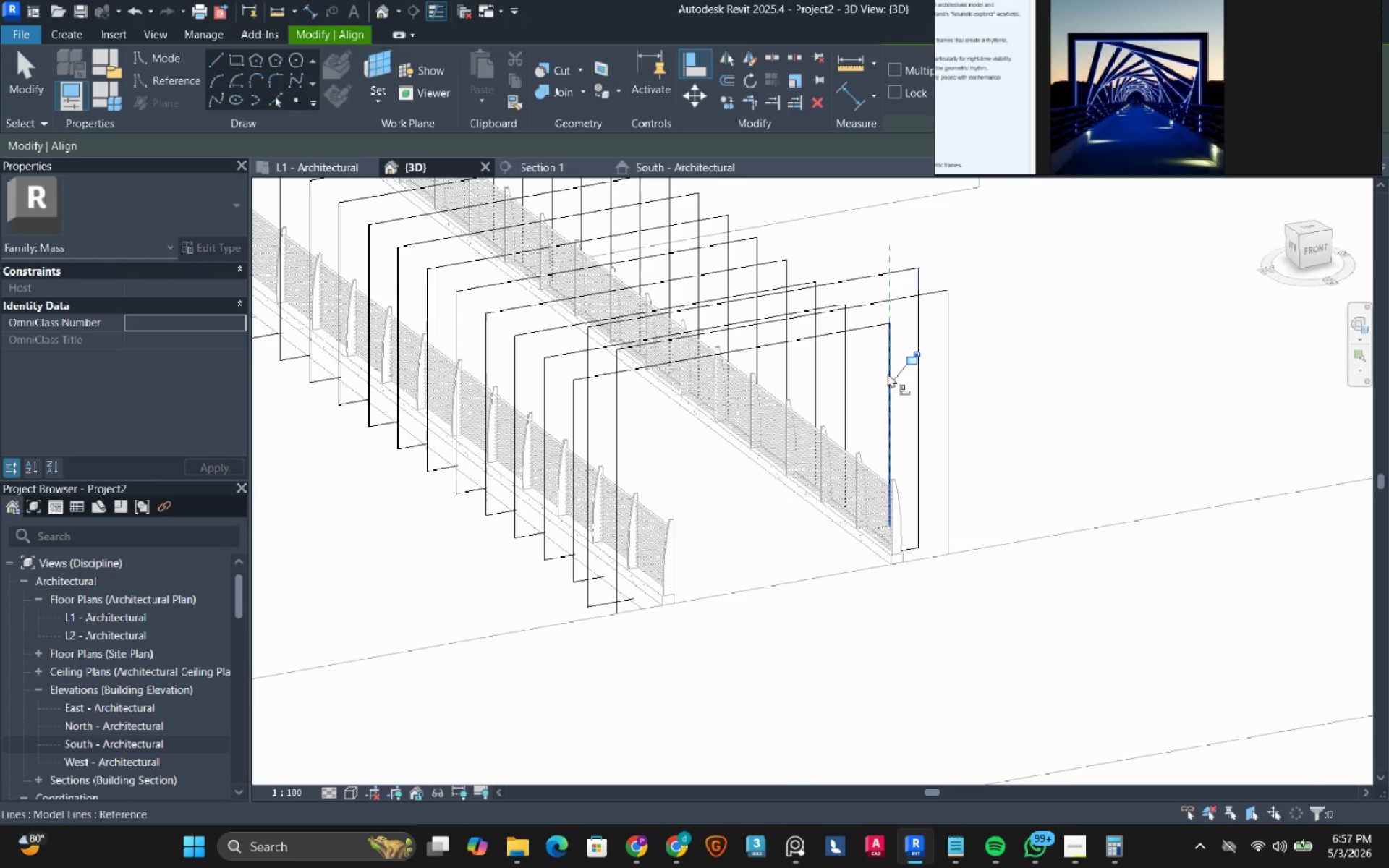 
left_click([888, 373])
 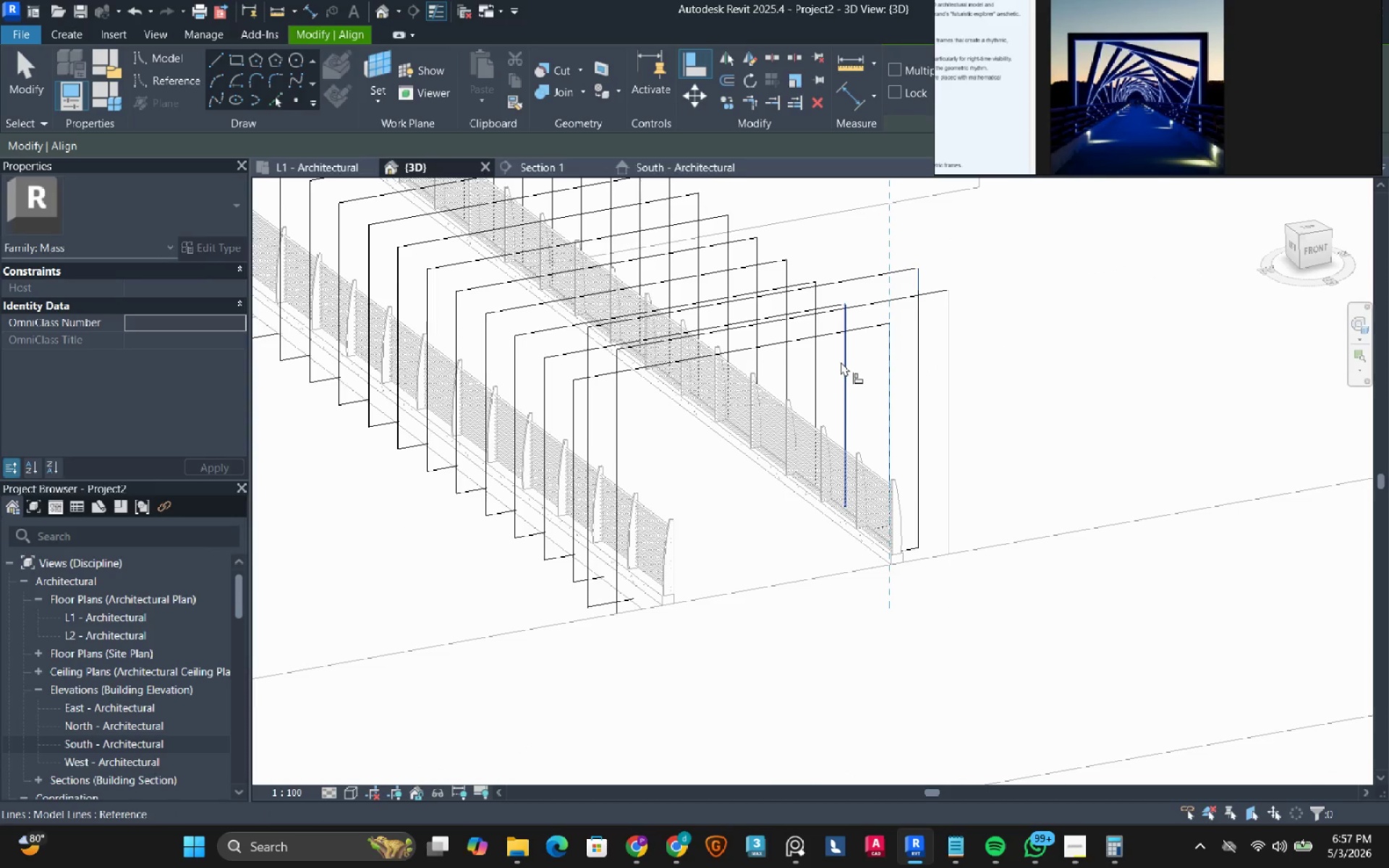 
double_click([1007, 341])
 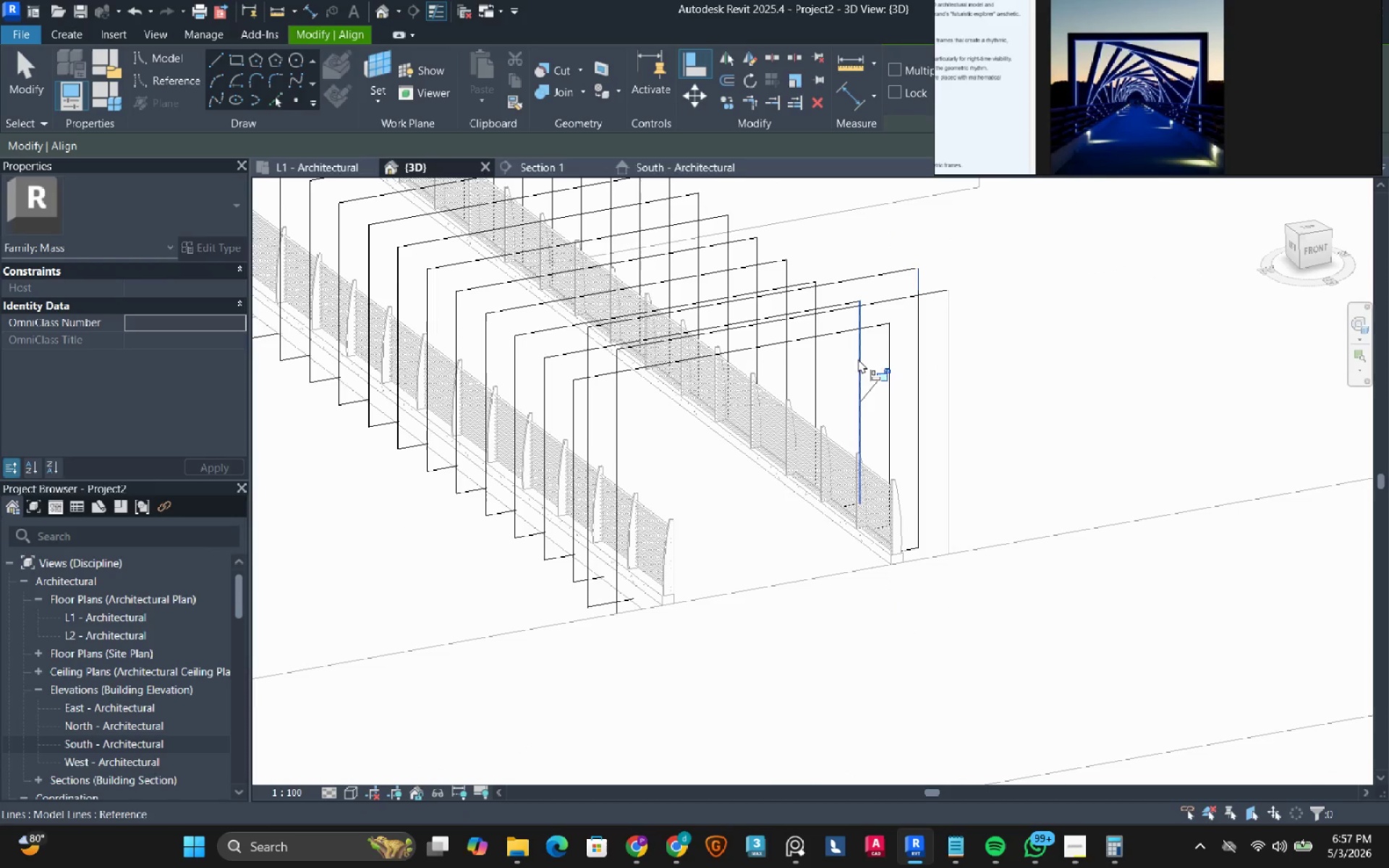 
left_click([859, 357])
 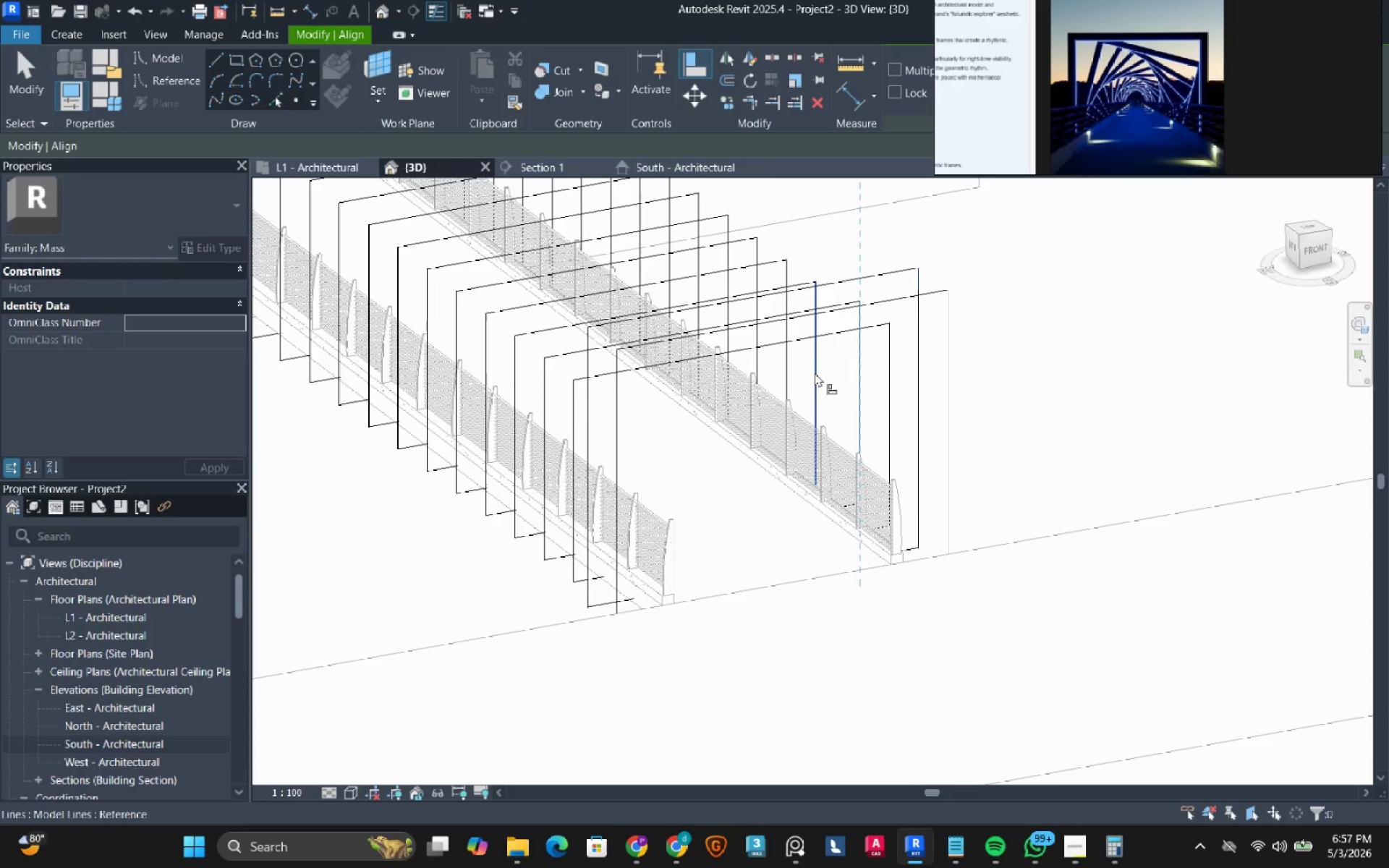 
left_click([815, 373])
 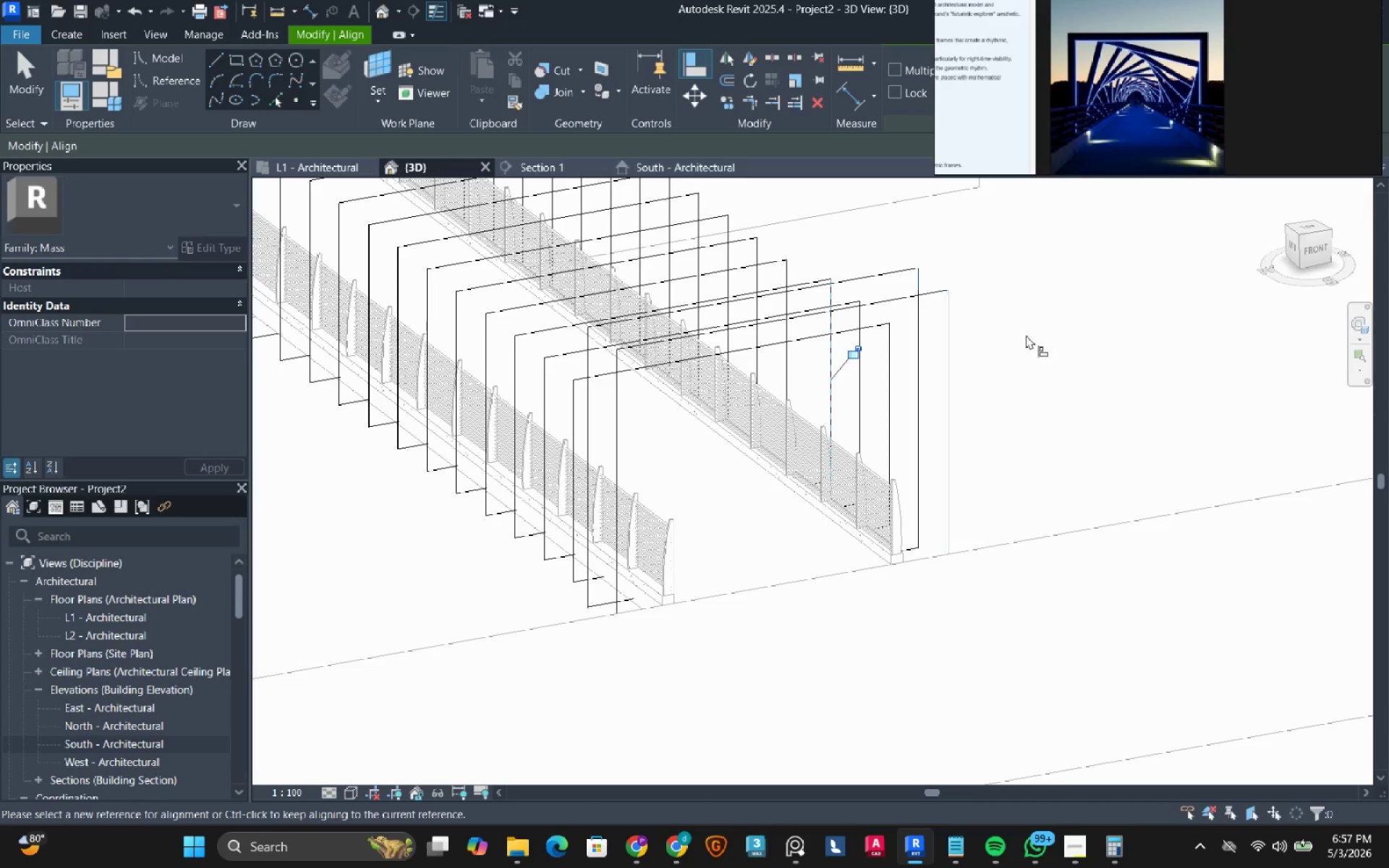 
left_click_drag(start_coordinate=[1026, 335], to_coordinate=[1021, 338])
 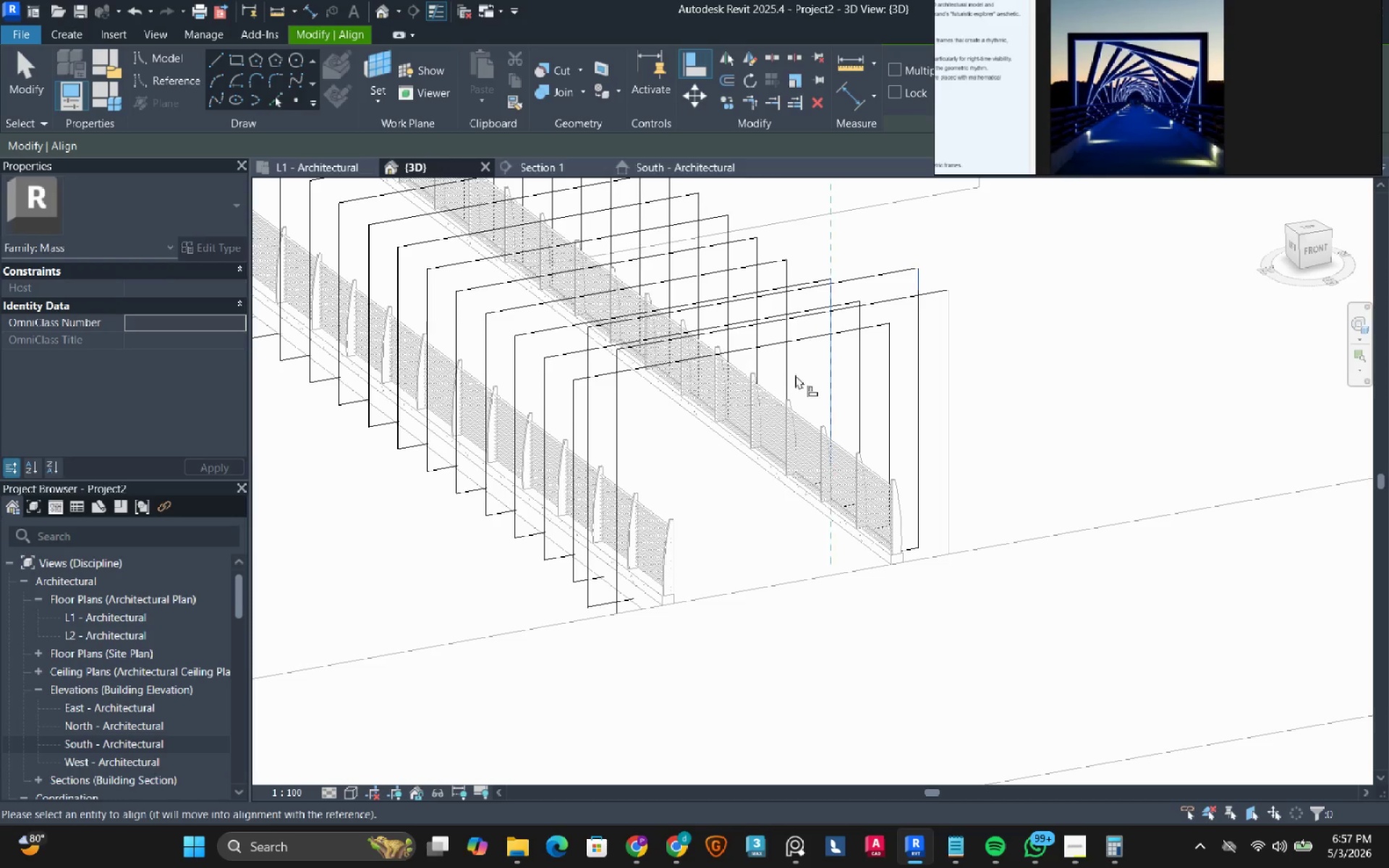 
double_click([791, 372])
 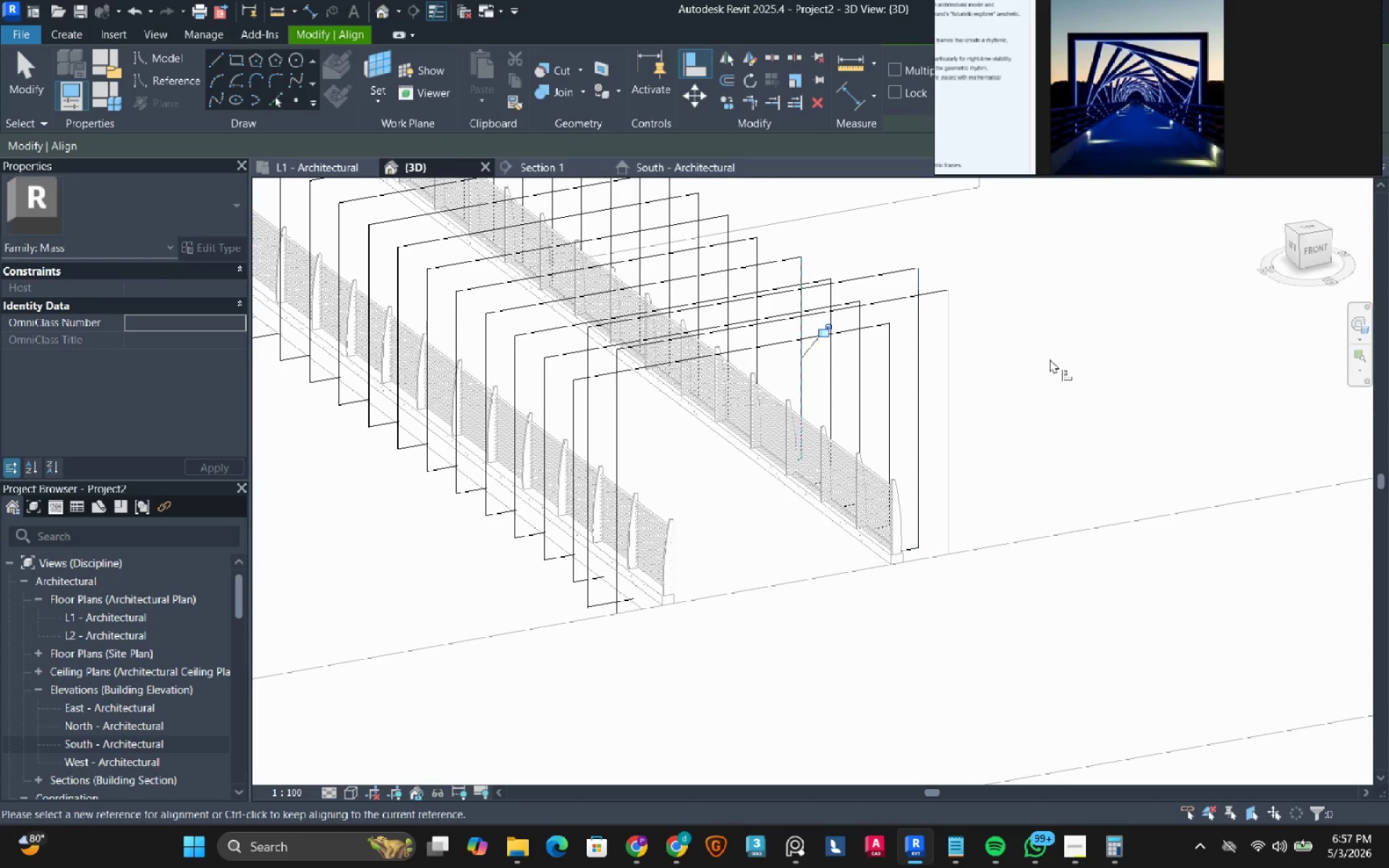 
triple_click([1051, 359])
 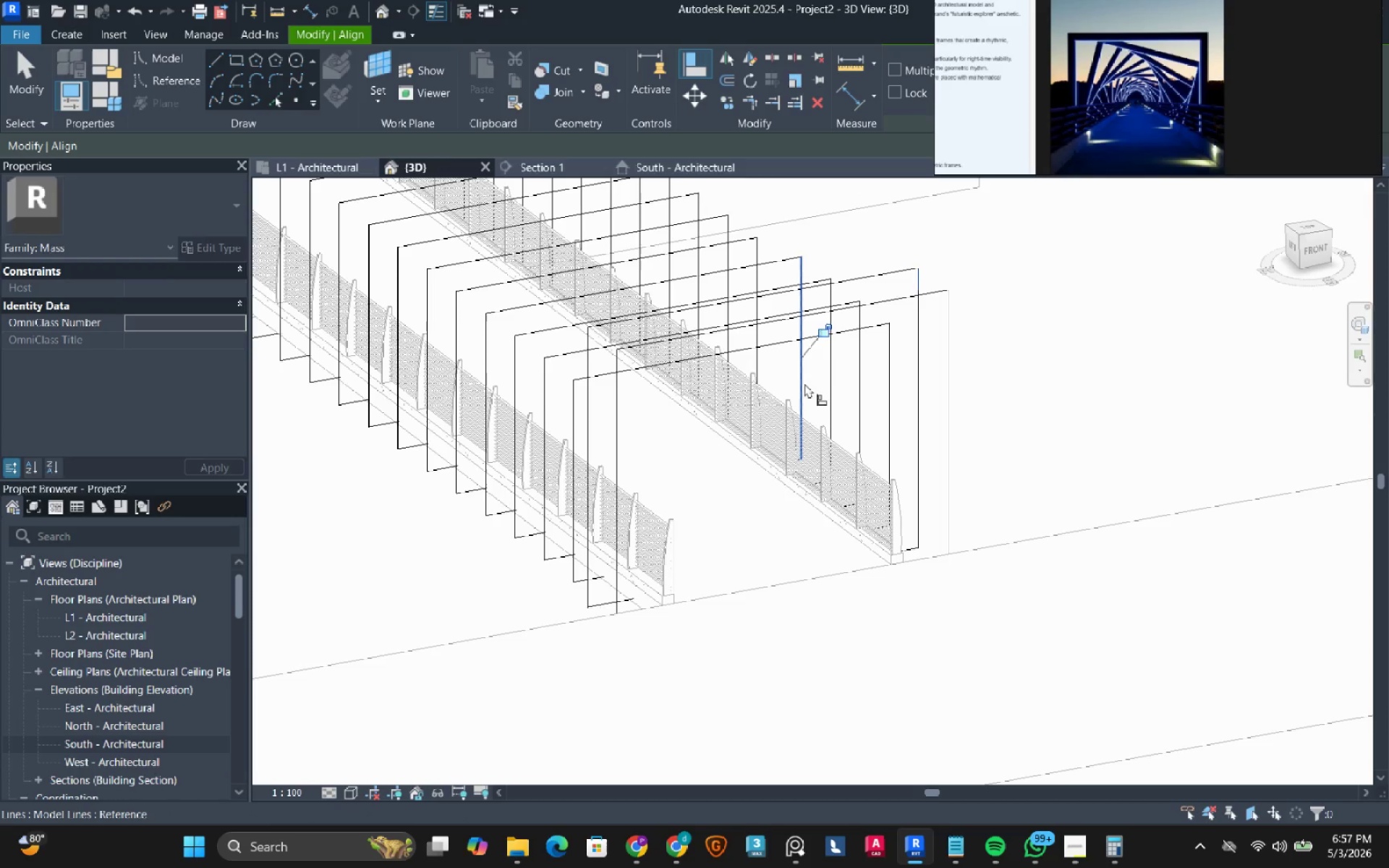 
left_click([804, 383])
 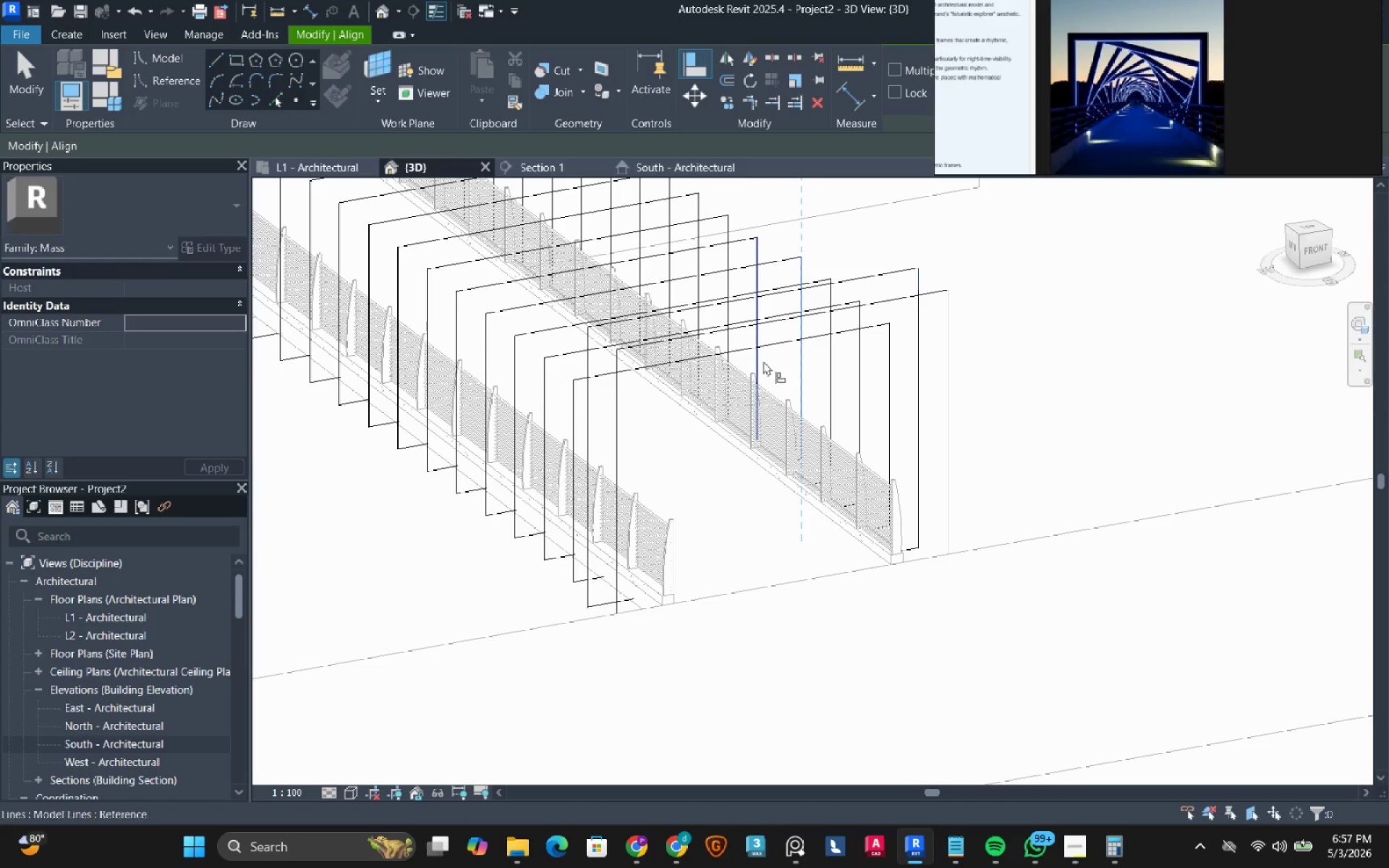 
left_click([763, 361])
 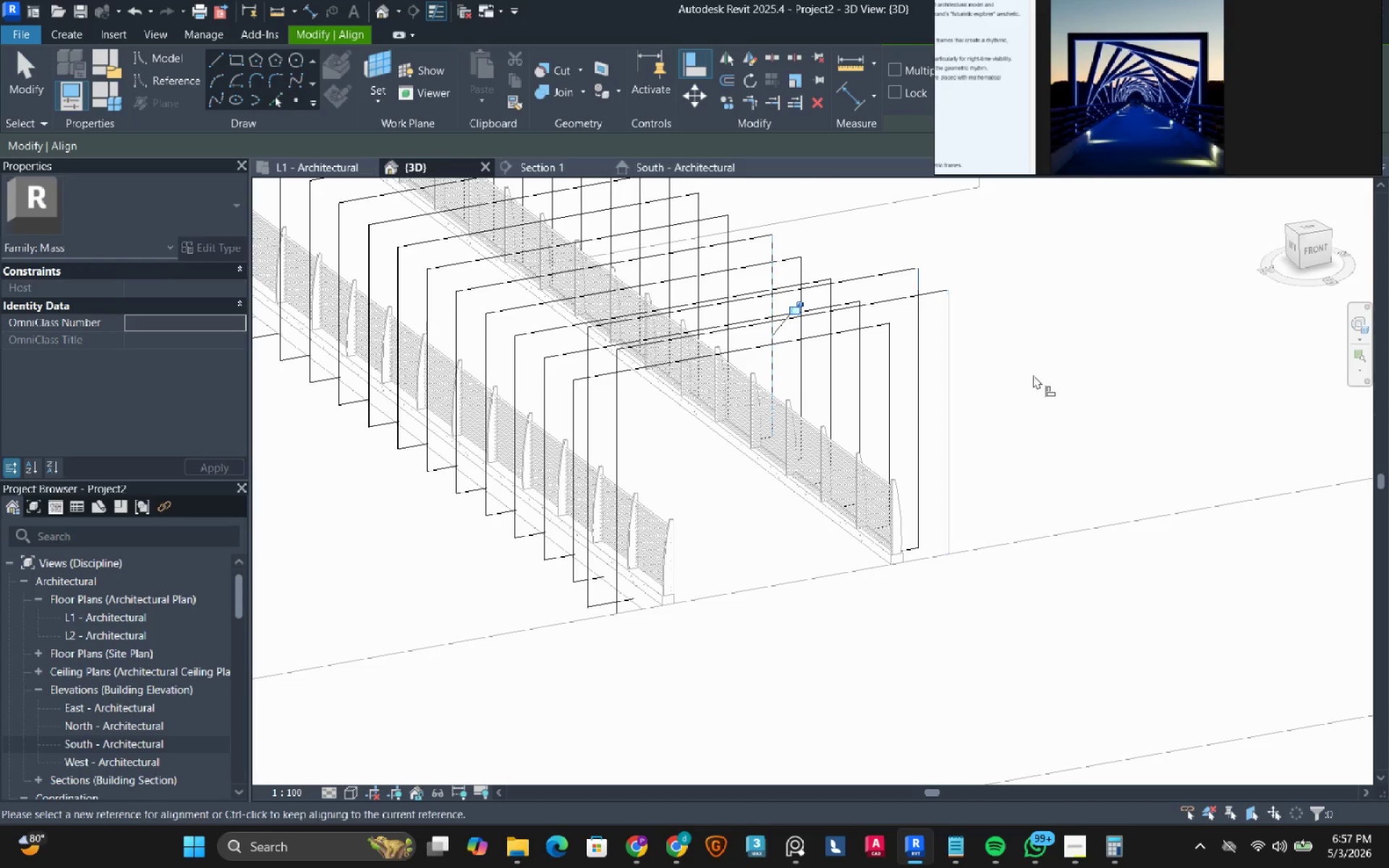 
left_click_drag(start_coordinate=[1035, 375], to_coordinate=[1025, 375])
 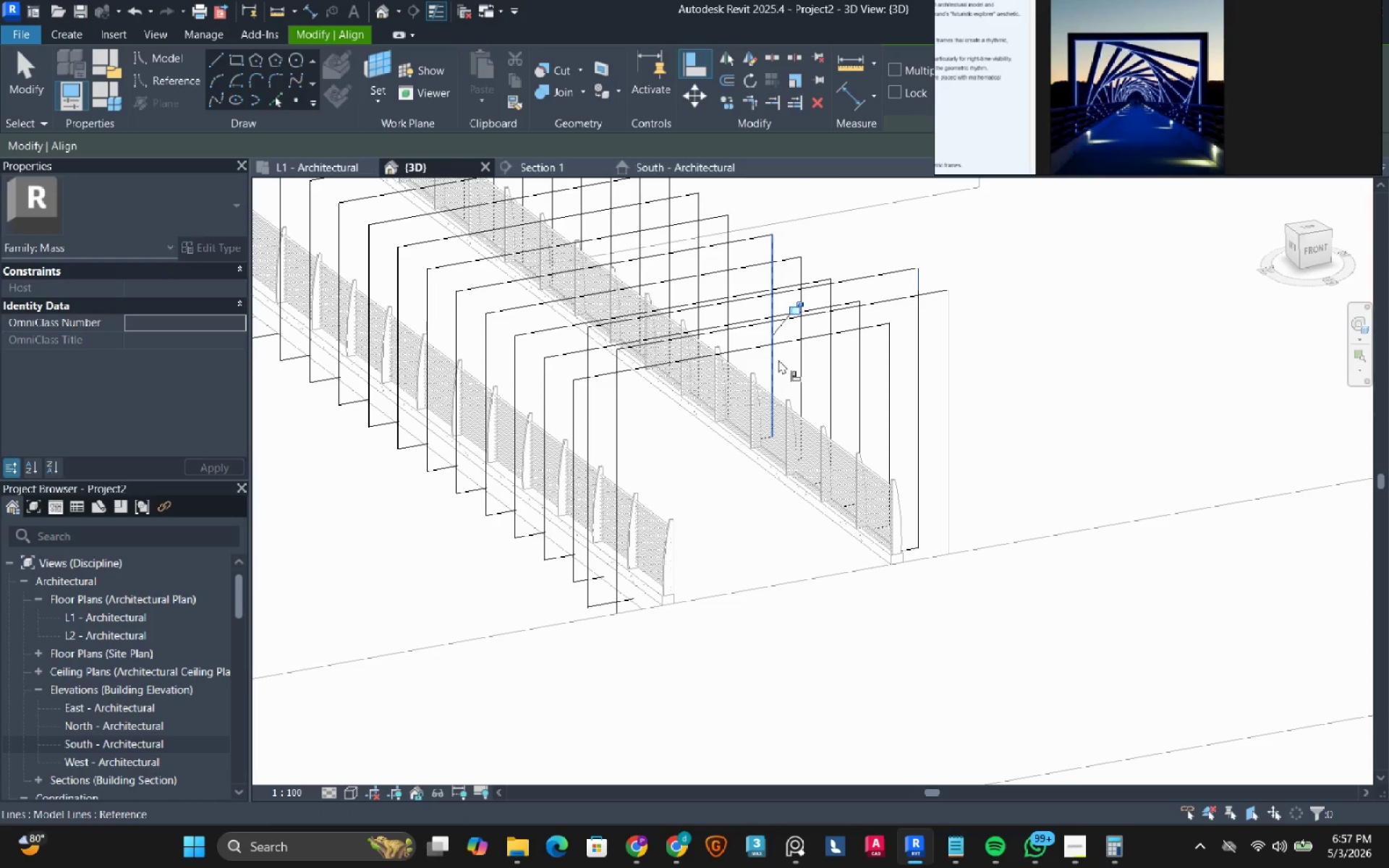 
left_click([773, 365])
 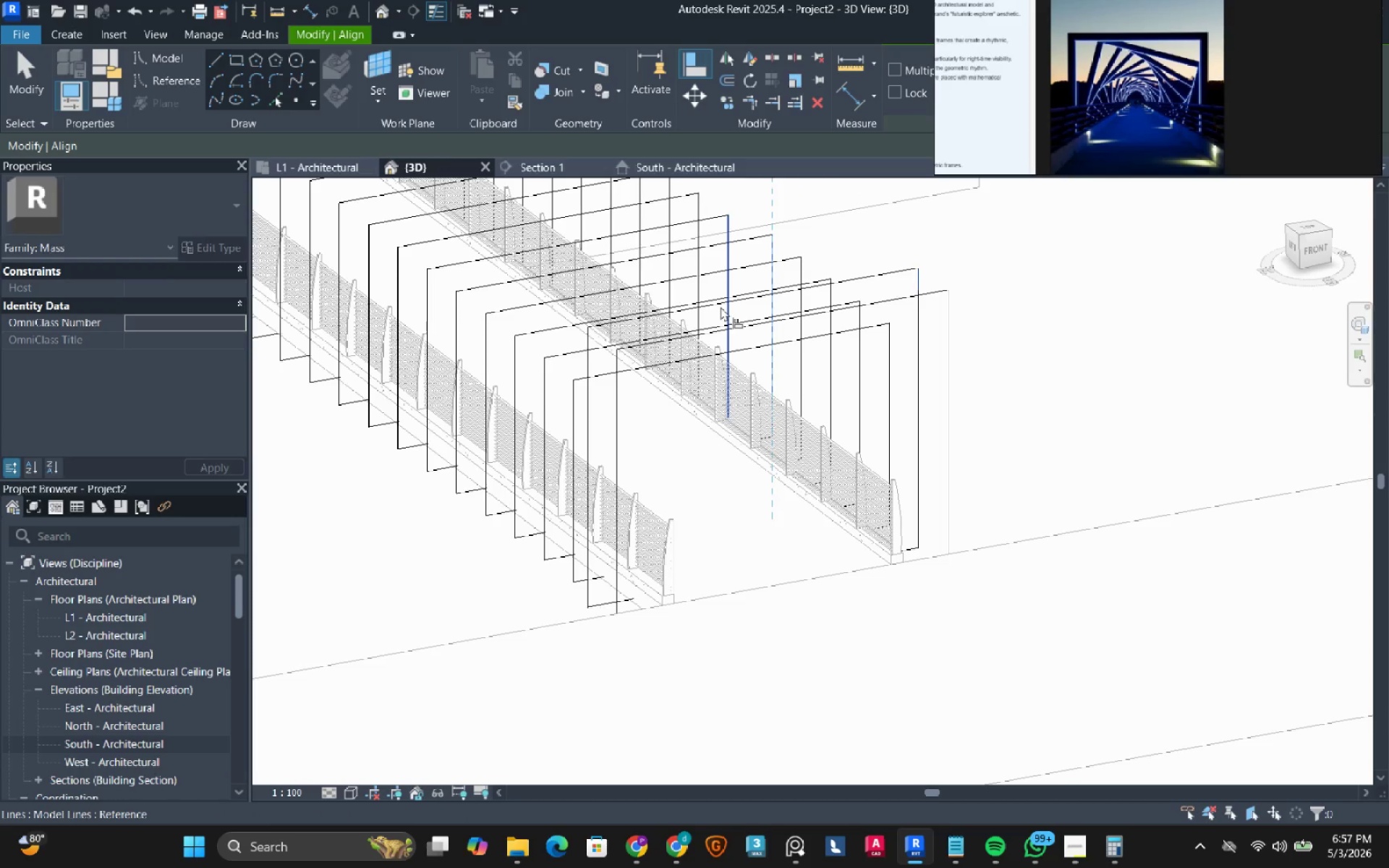 
left_click([721, 307])
 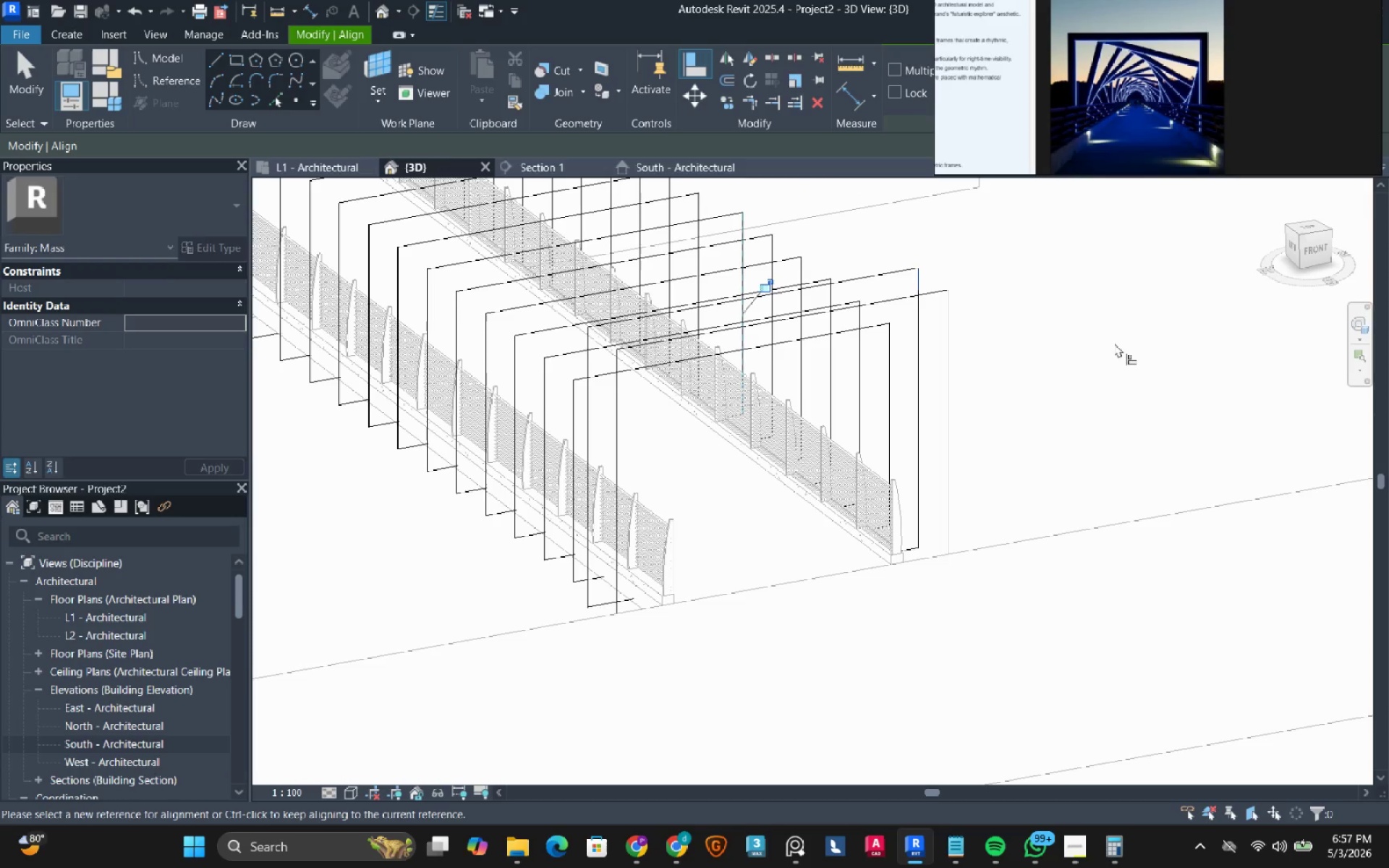 
left_click_drag(start_coordinate=[1114, 343], to_coordinate=[1107, 343])
 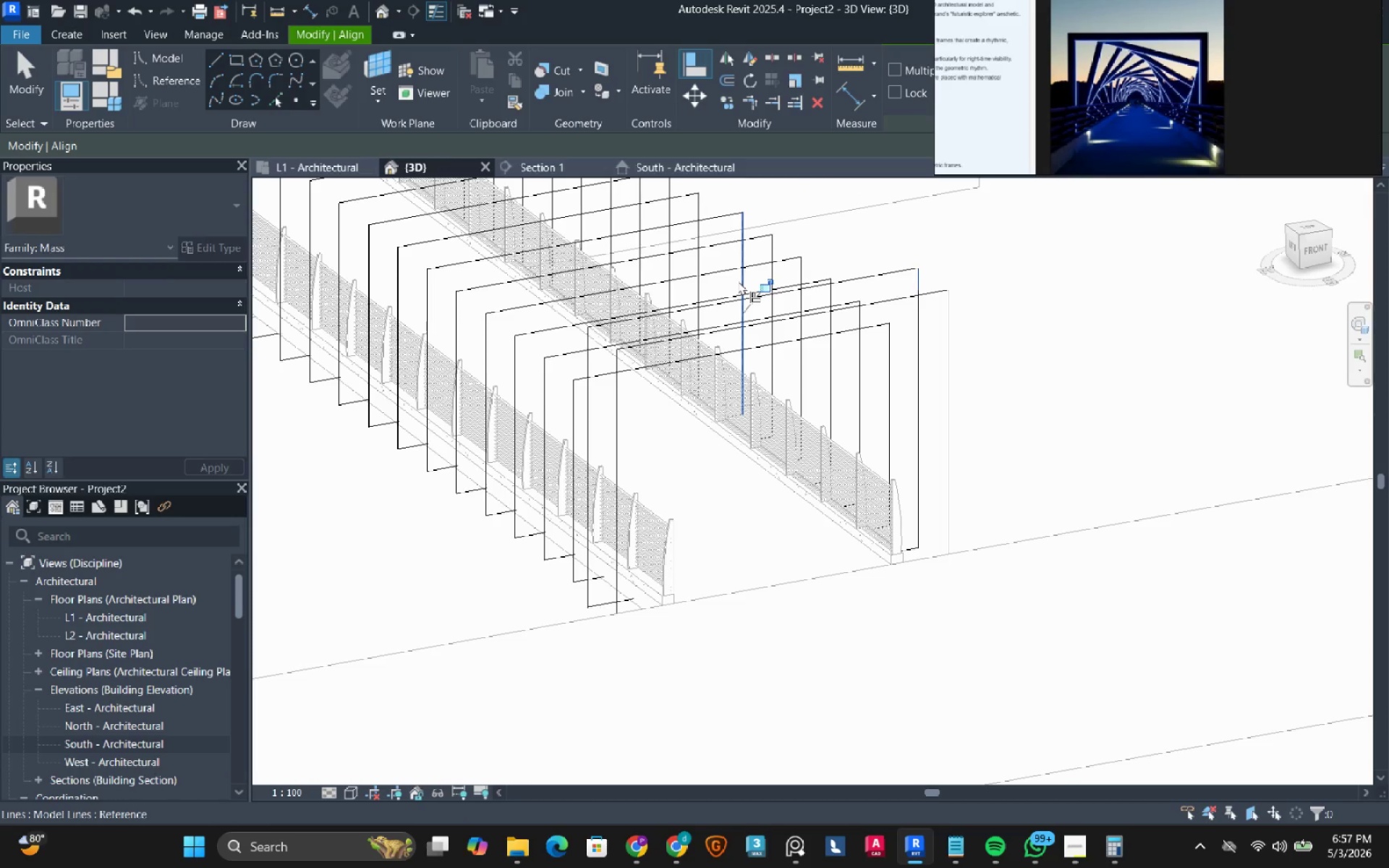 
left_click([738, 281])
 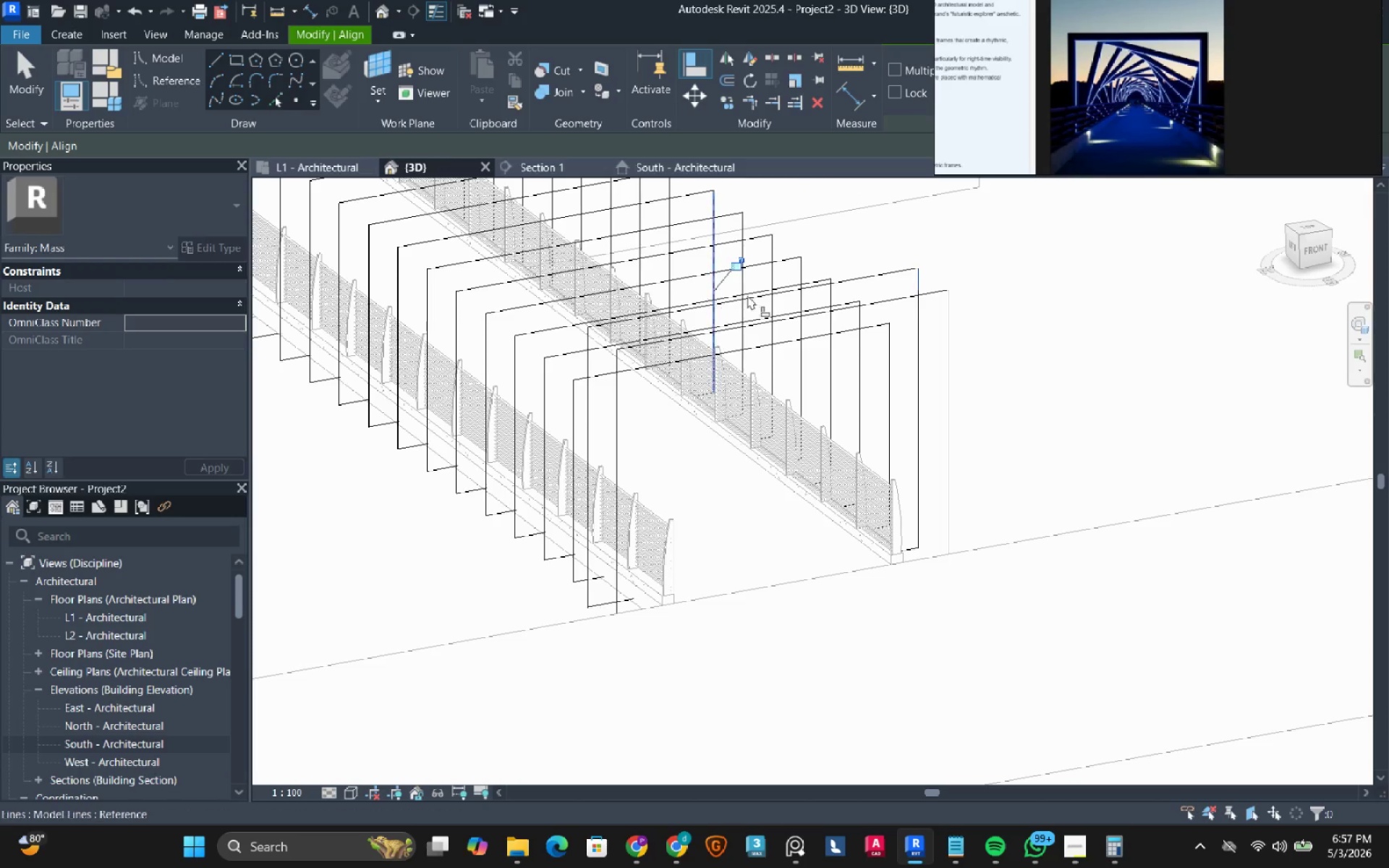 
double_click([1077, 335])
 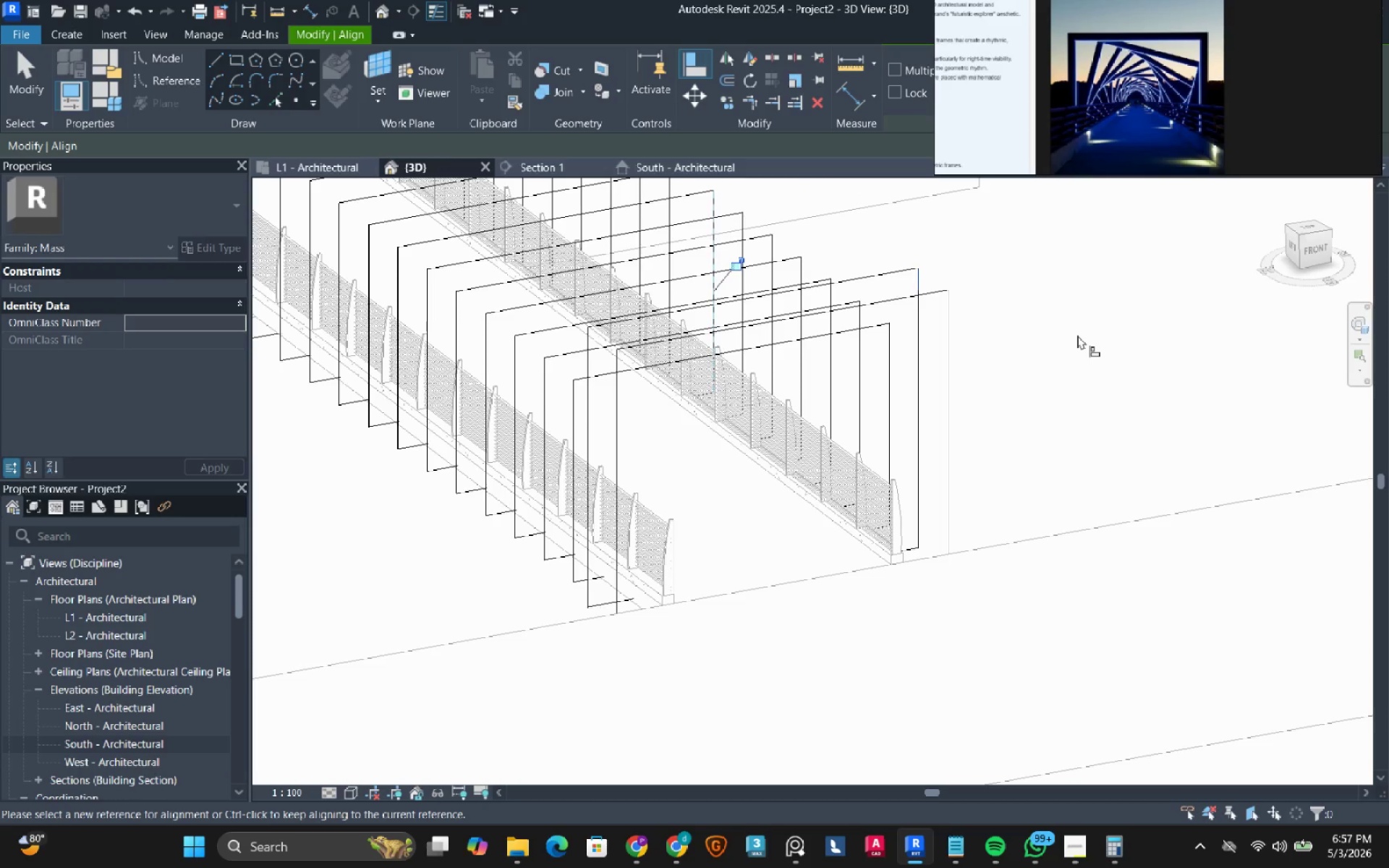 
scroll: coordinate [1077, 335], scroll_direction: down, amount: 1.0
 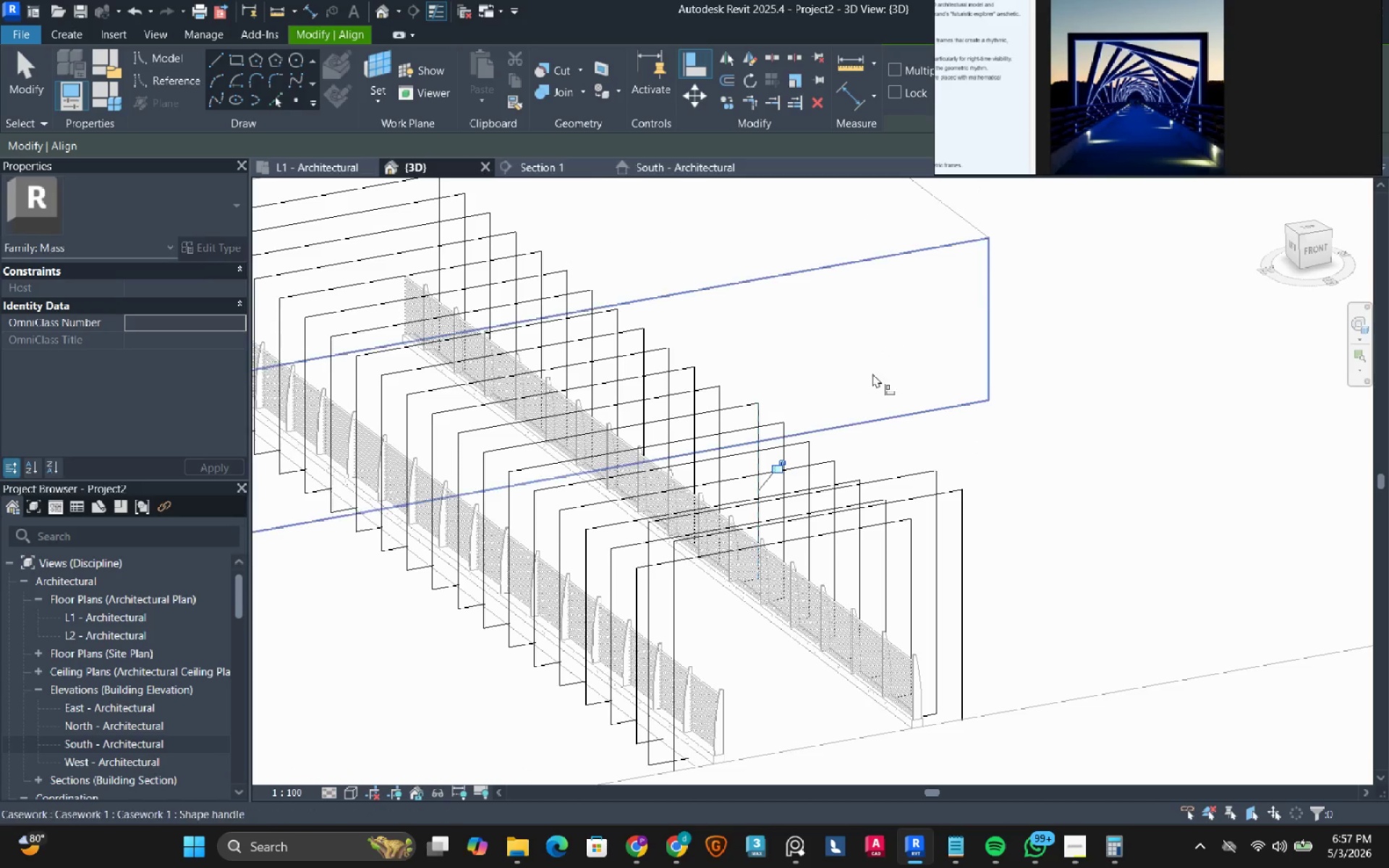 
hold_key(key=ShiftRight, duration=3.78)
 